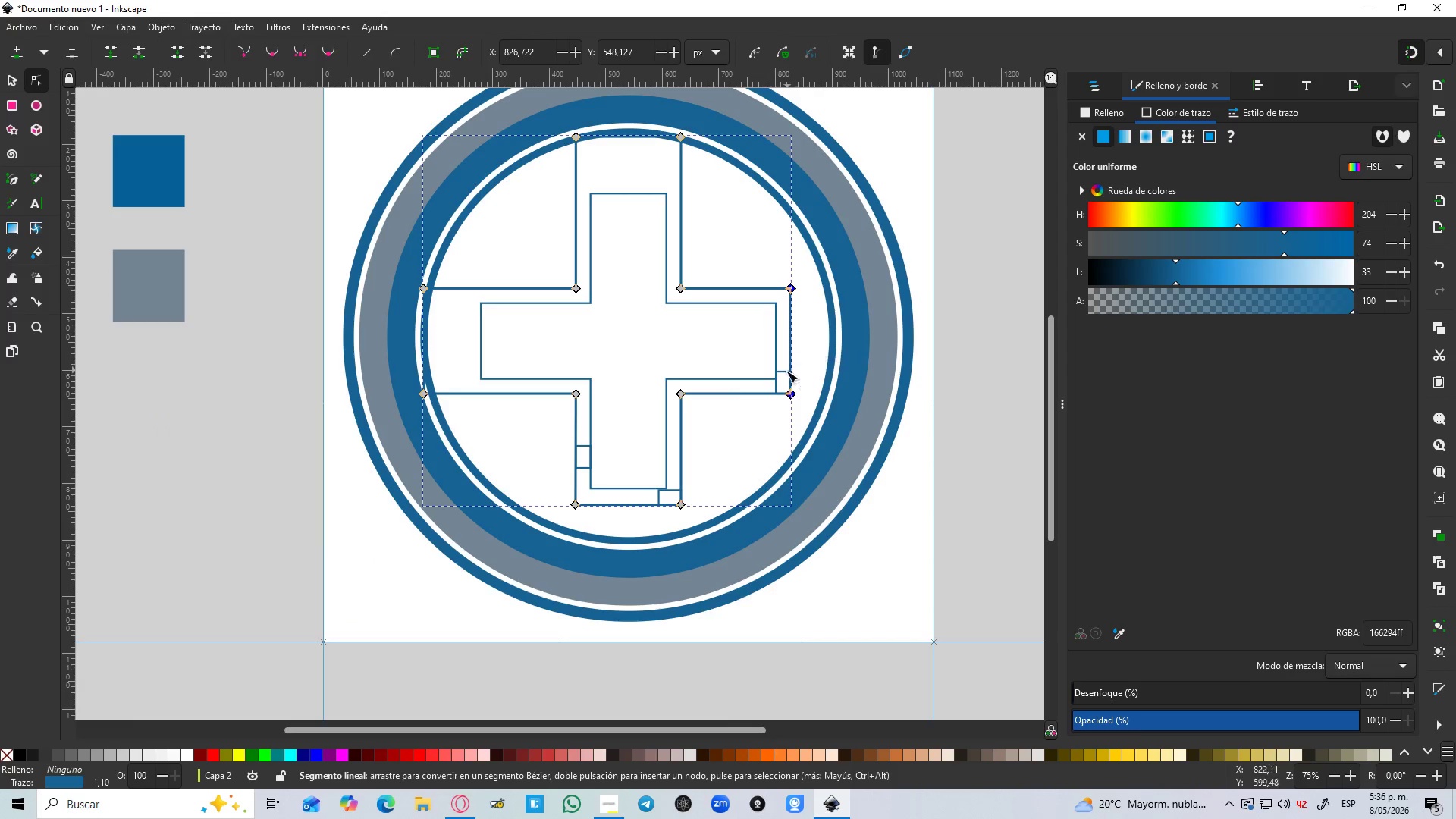 
key(Control+ControlLeft)
 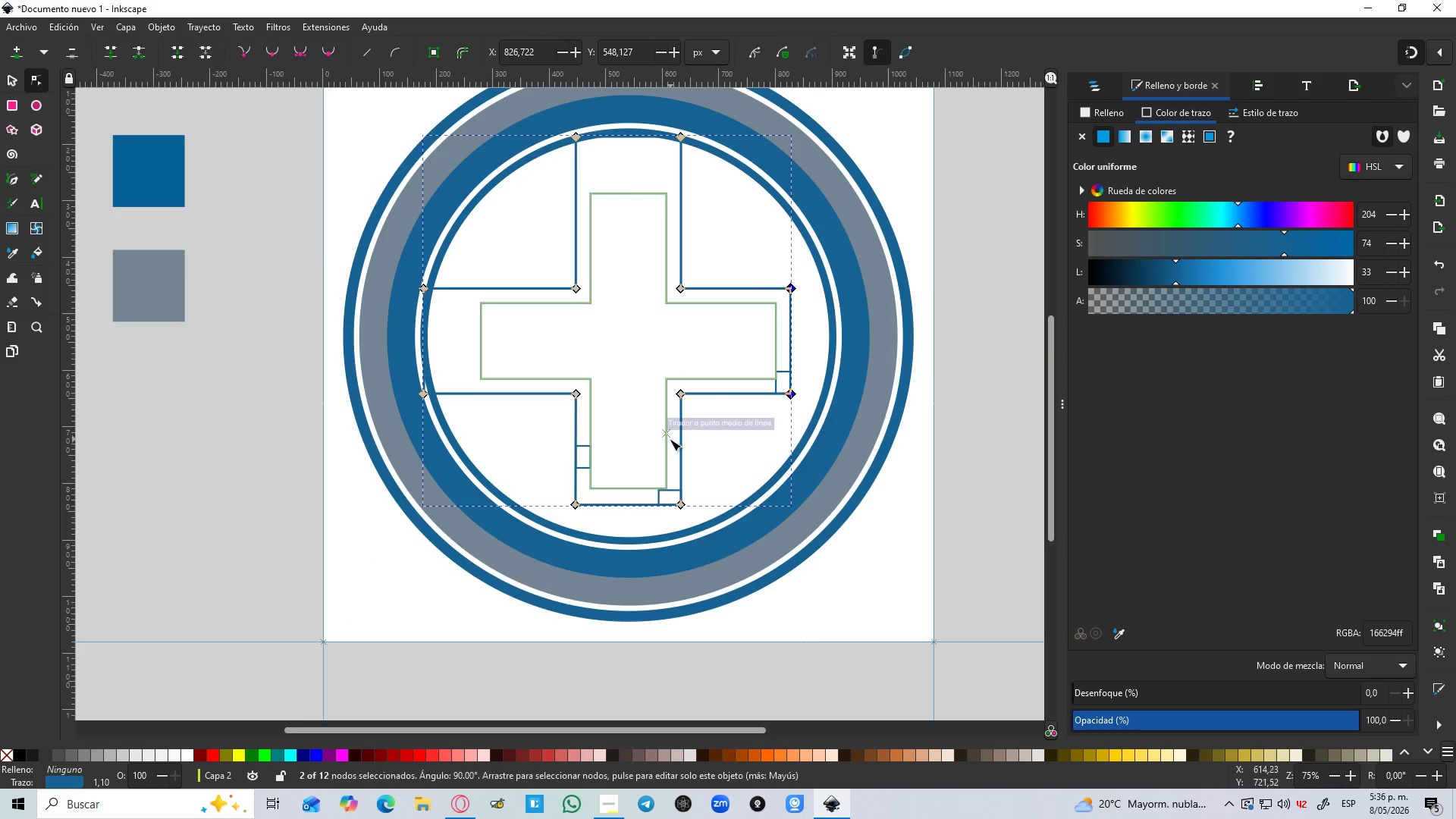 
scroll: coordinate [670, 440], scroll_direction: up, amount: 1.0
 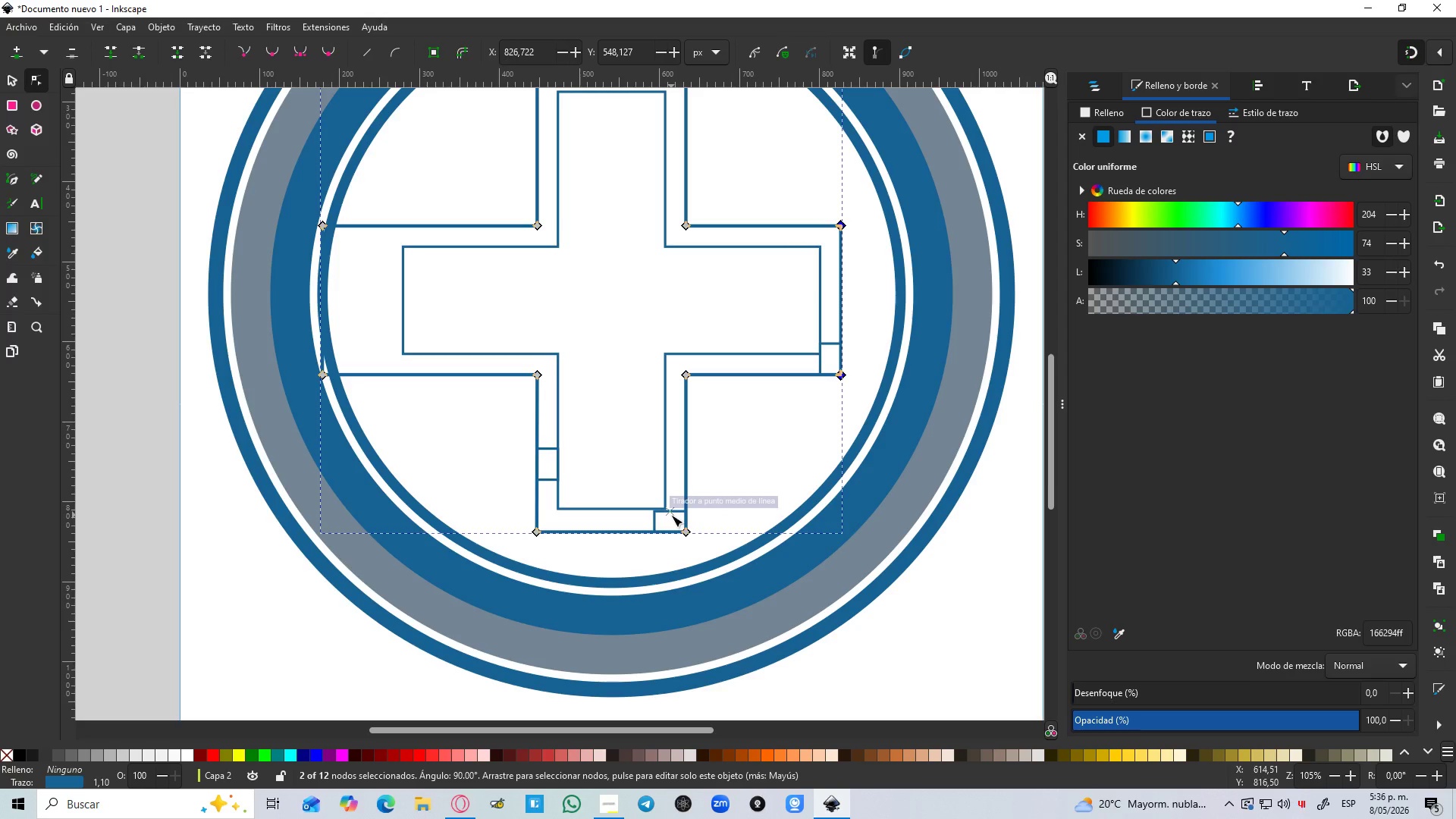 
hold_key(key=ControlLeft, duration=0.41)
scroll: coordinate [664, 523], scroll_direction: up, amount: 3.0
 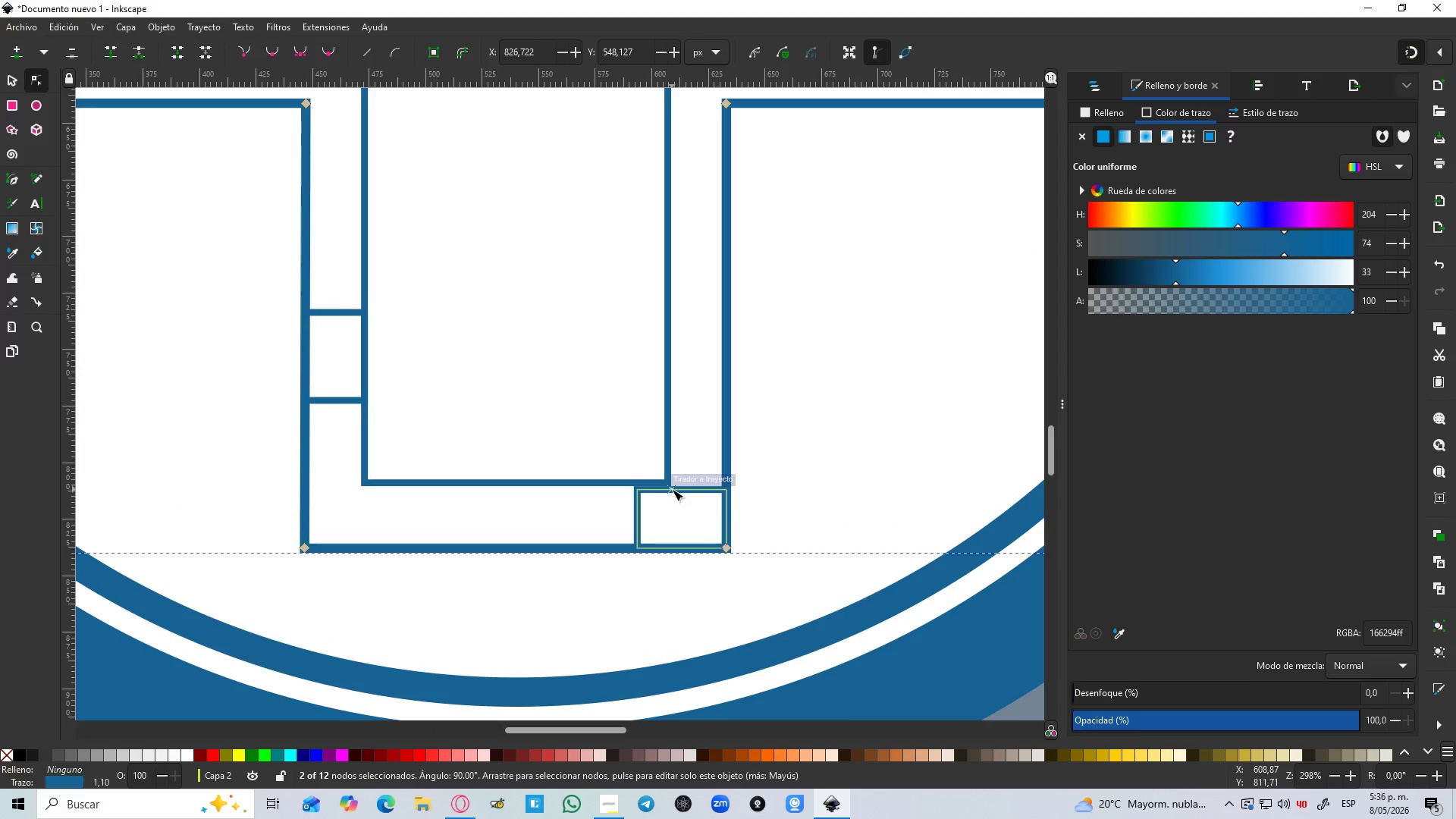 
key(S)
 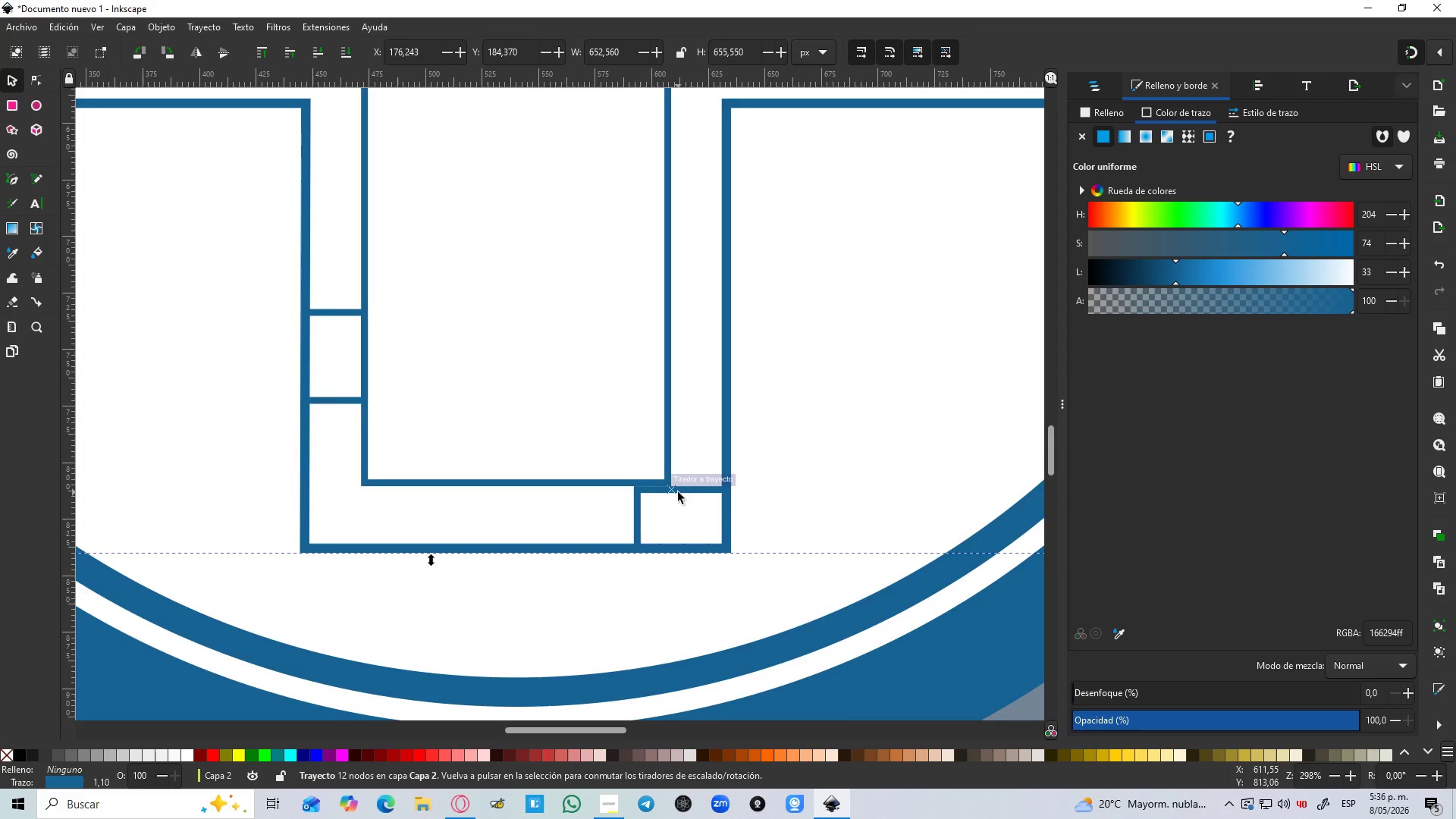 
left_click([678, 492])
 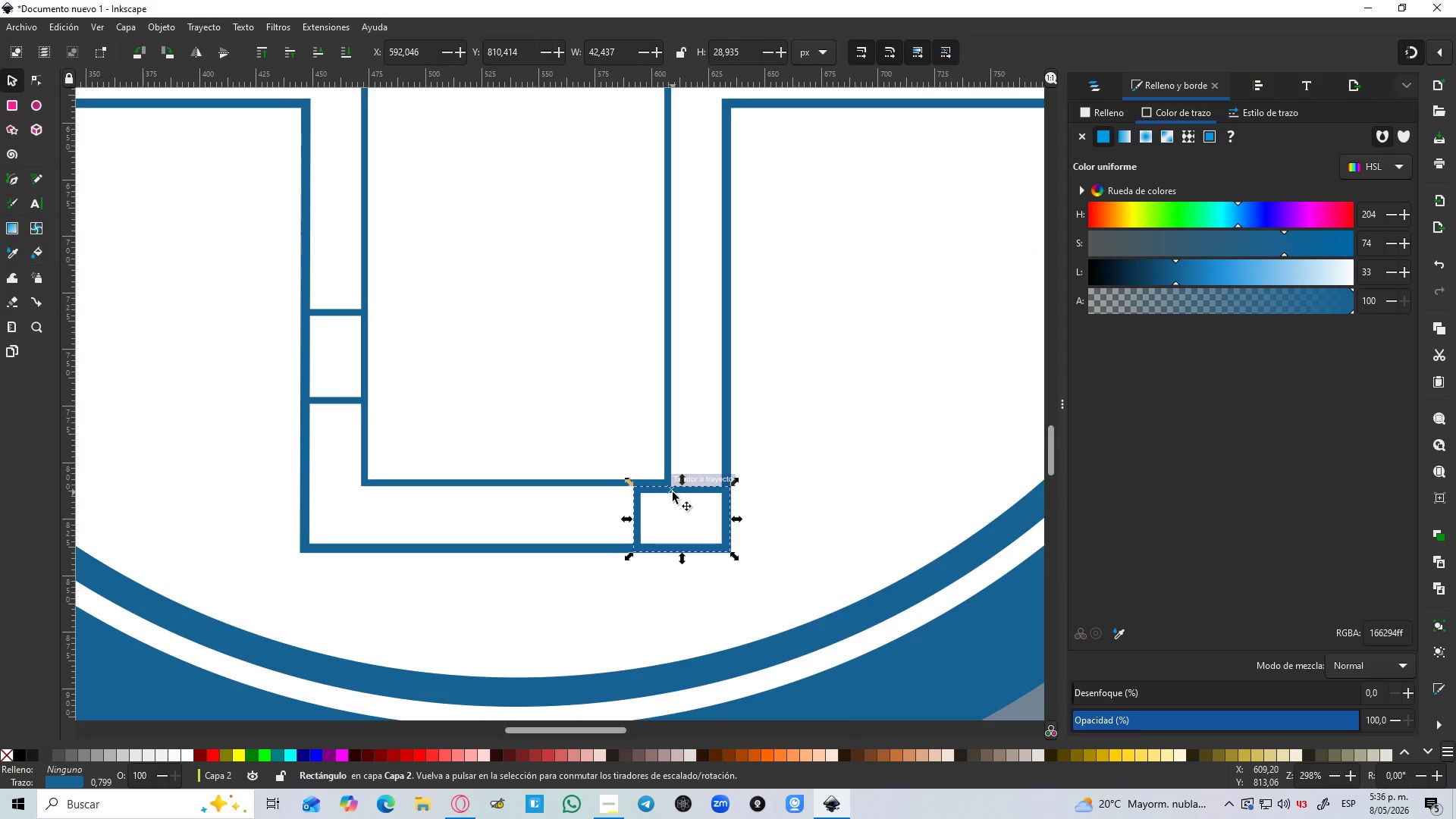 
left_click_drag(start_coordinate=[673, 492], to_coordinate=[687, 475])
 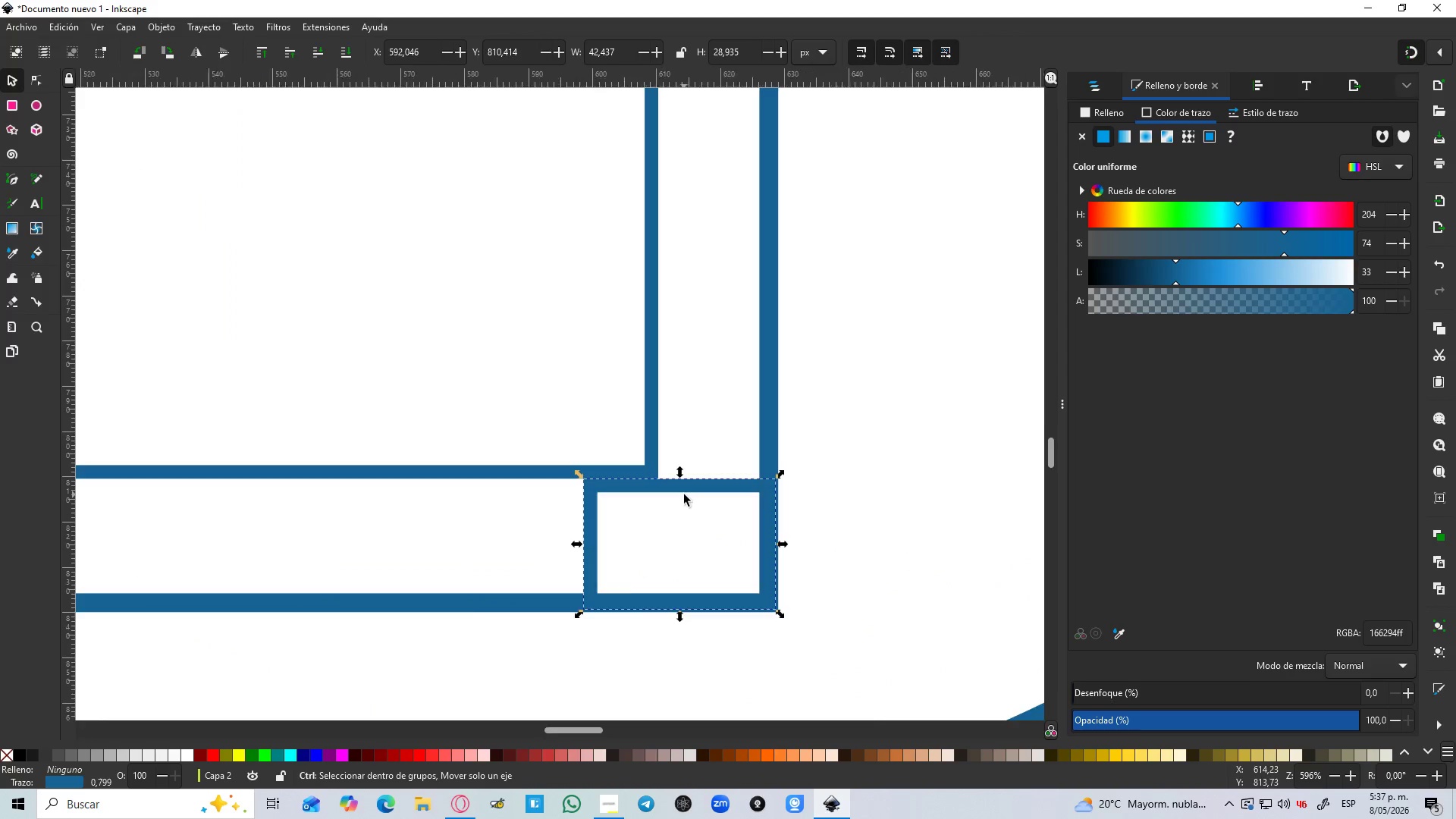 
hold_key(key=ControlLeft, duration=1.5)
 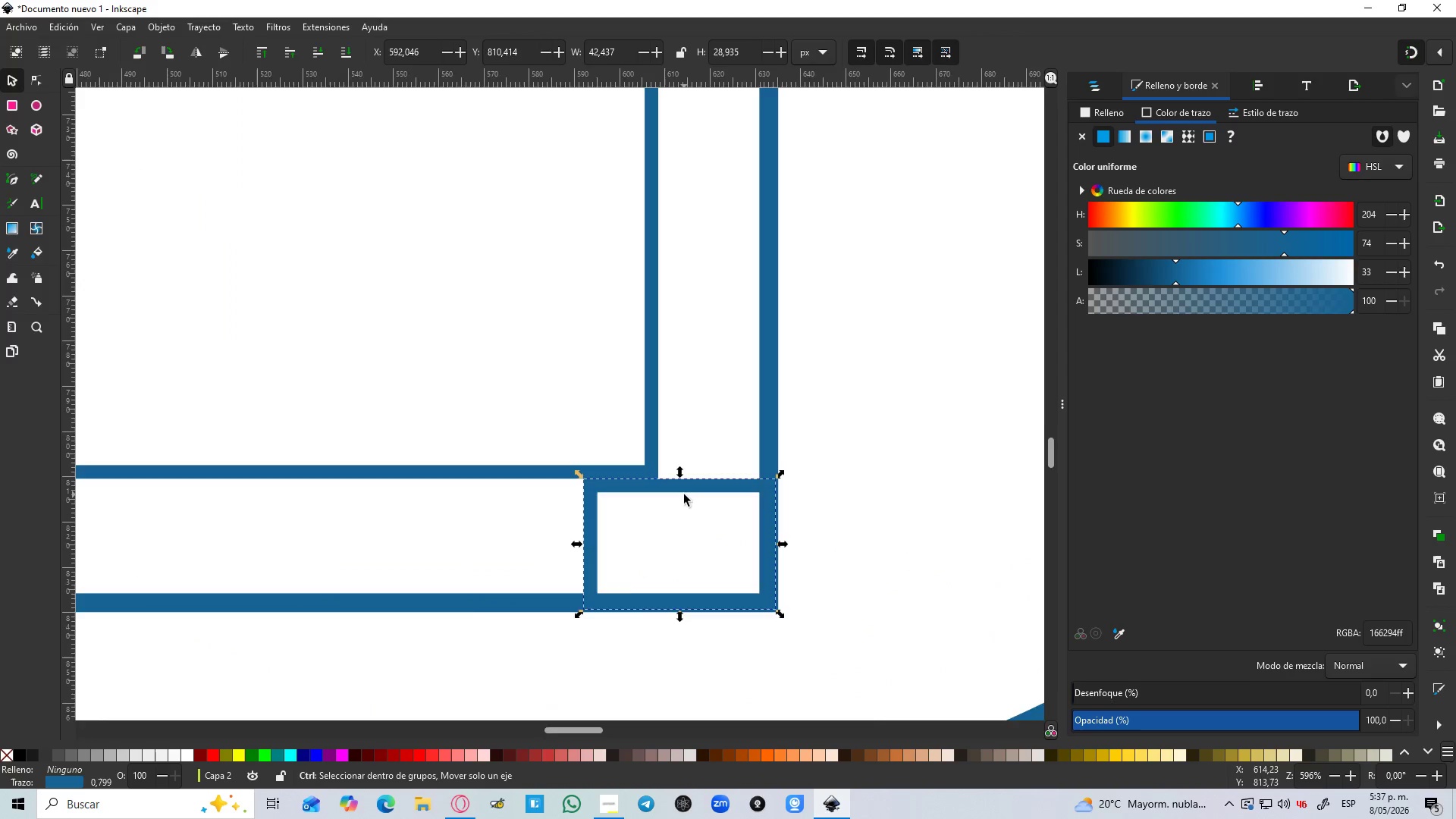 
key(Control+ControlLeft)
 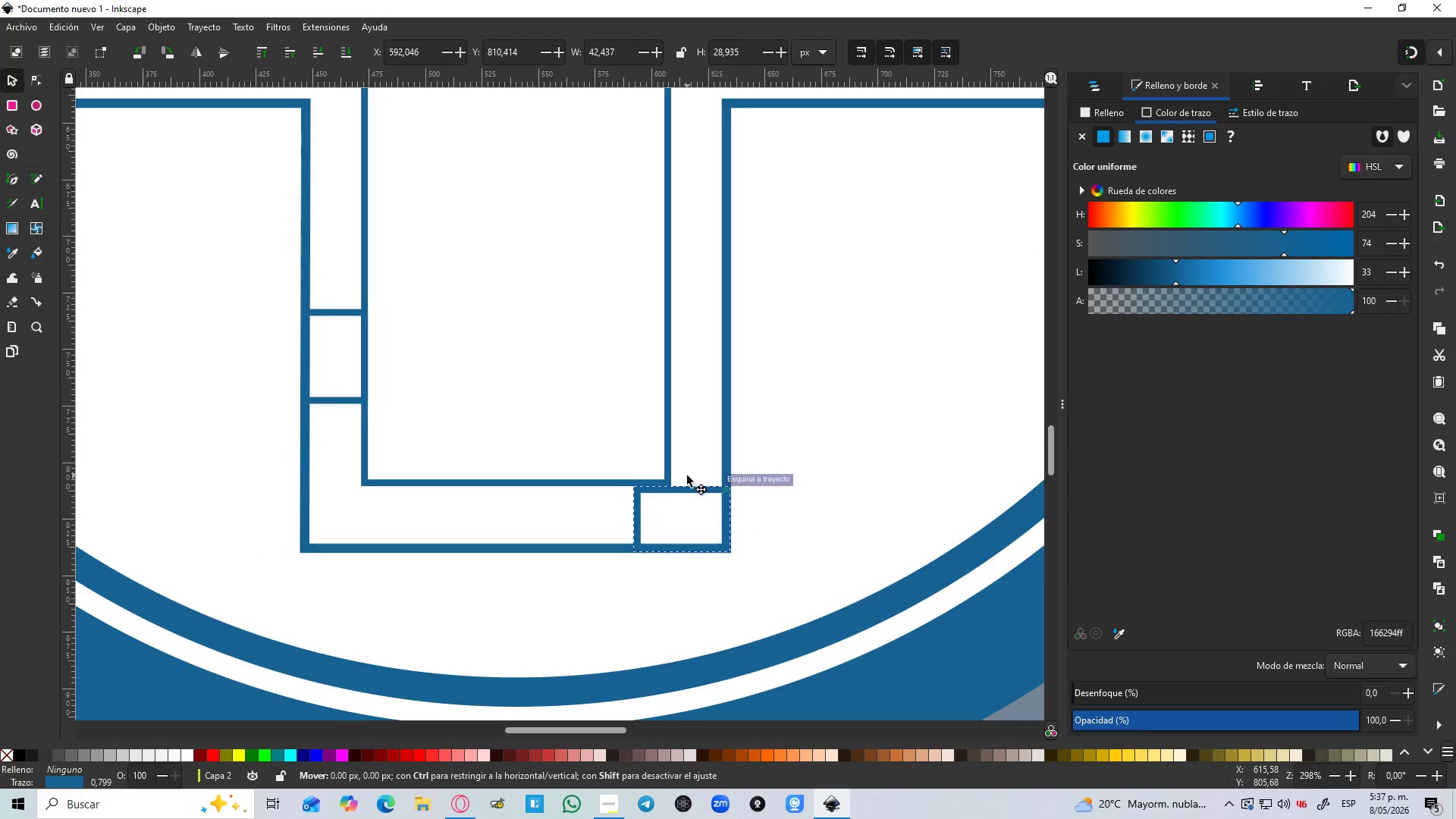 
key(Control+ControlLeft)
 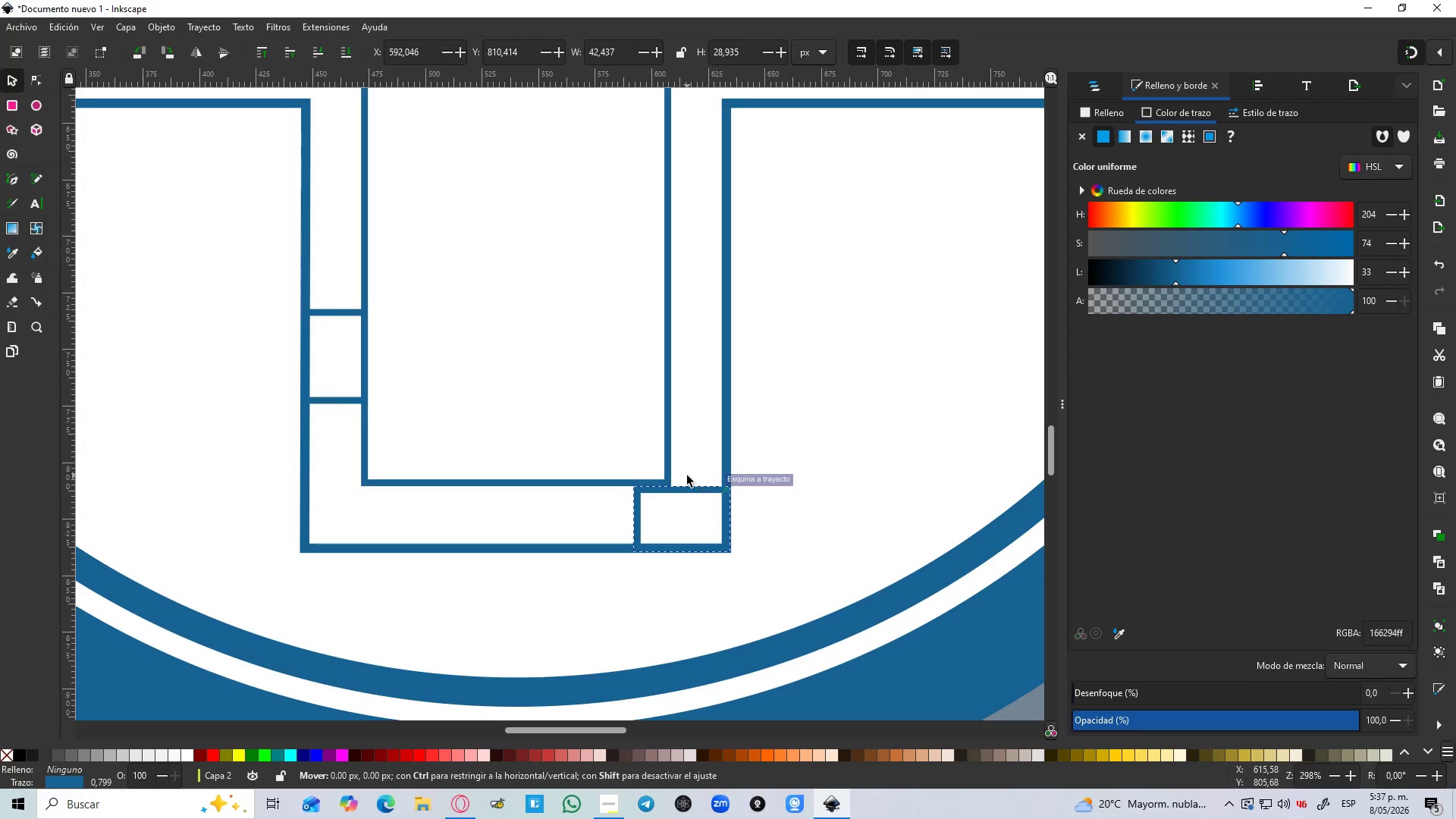 
key(Control+ControlLeft)
 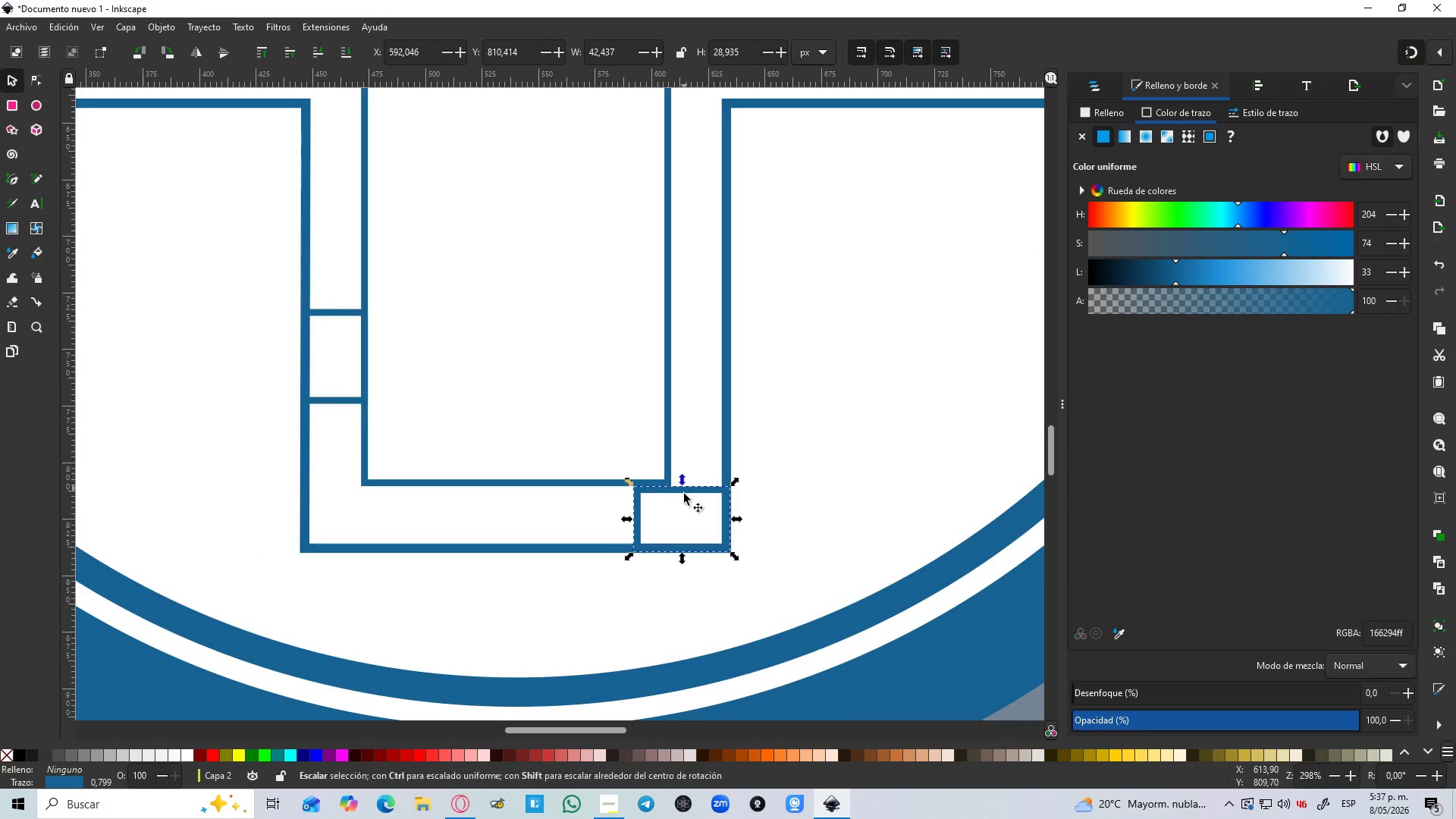 
hold_key(key=ControlLeft, duration=1.5)
left_click_drag(start_coordinate=[676, 478], to_coordinate=[682, 449])
 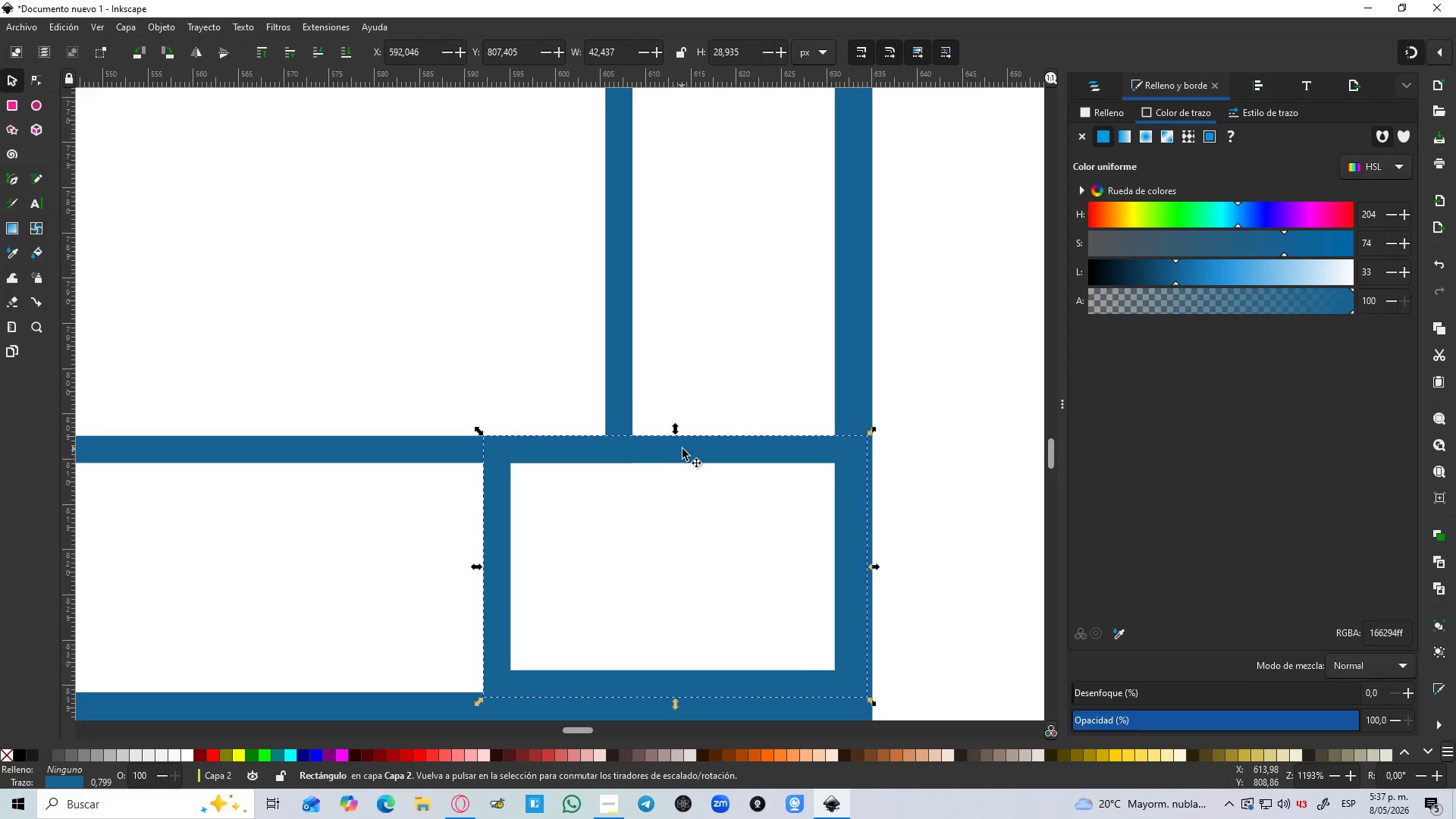 
scroll: coordinate [684, 494], scroll_direction: up, amount: 4.0
 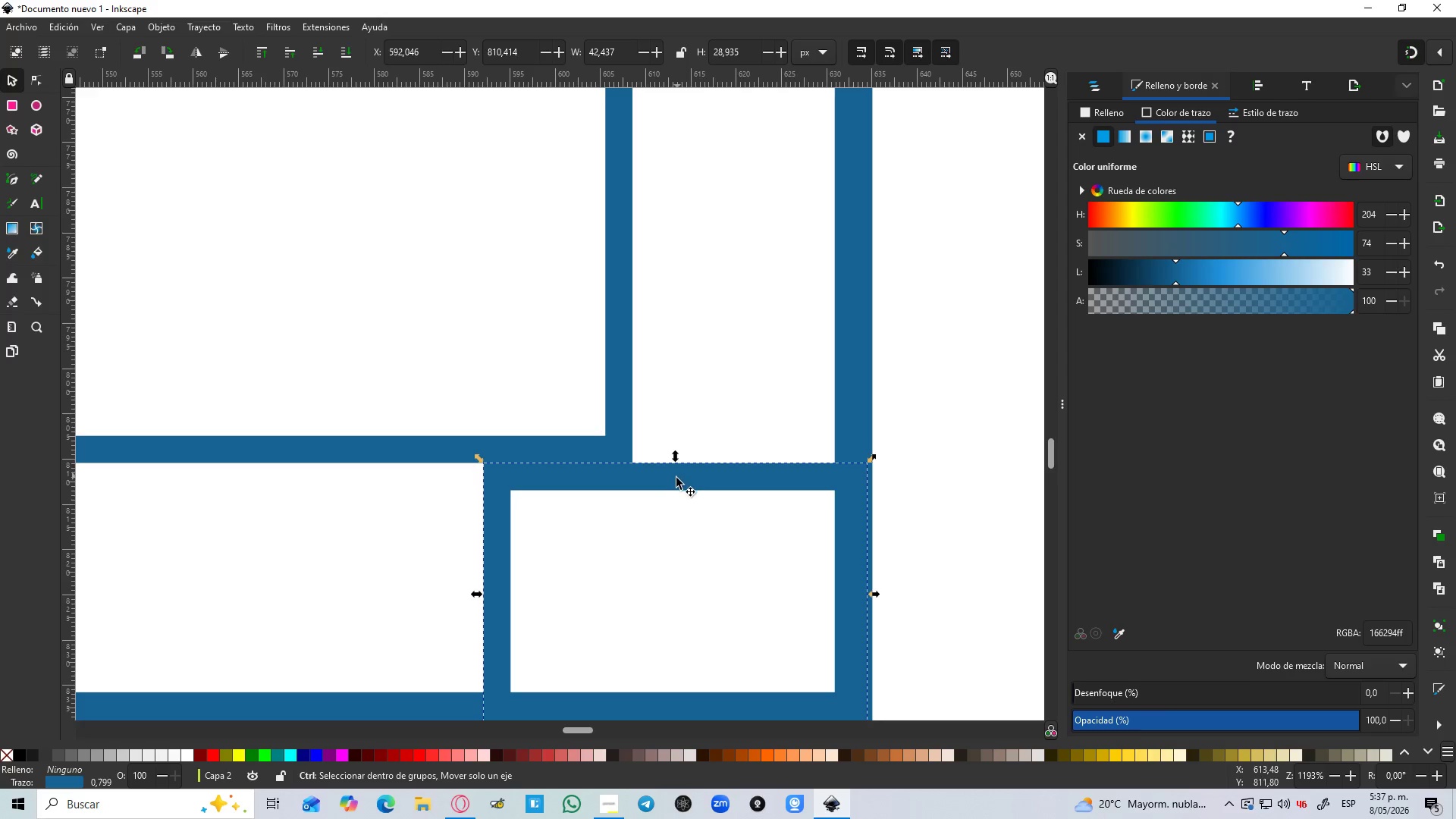 
hold_key(key=ControlLeft, duration=0.7)
scroll: coordinate [689, 450], scroll_direction: down, amount: 3.0
 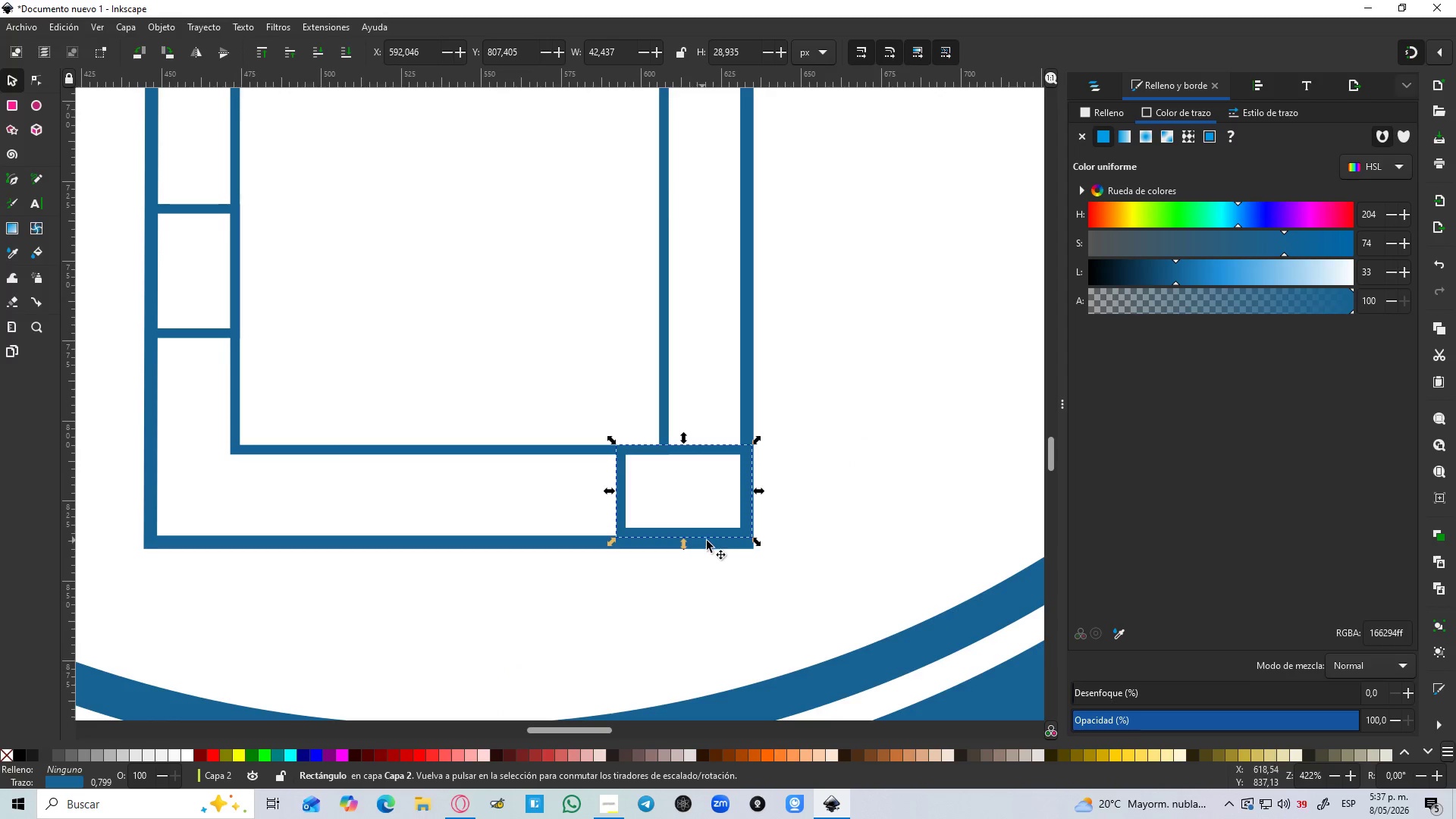 
left_click([715, 543])
 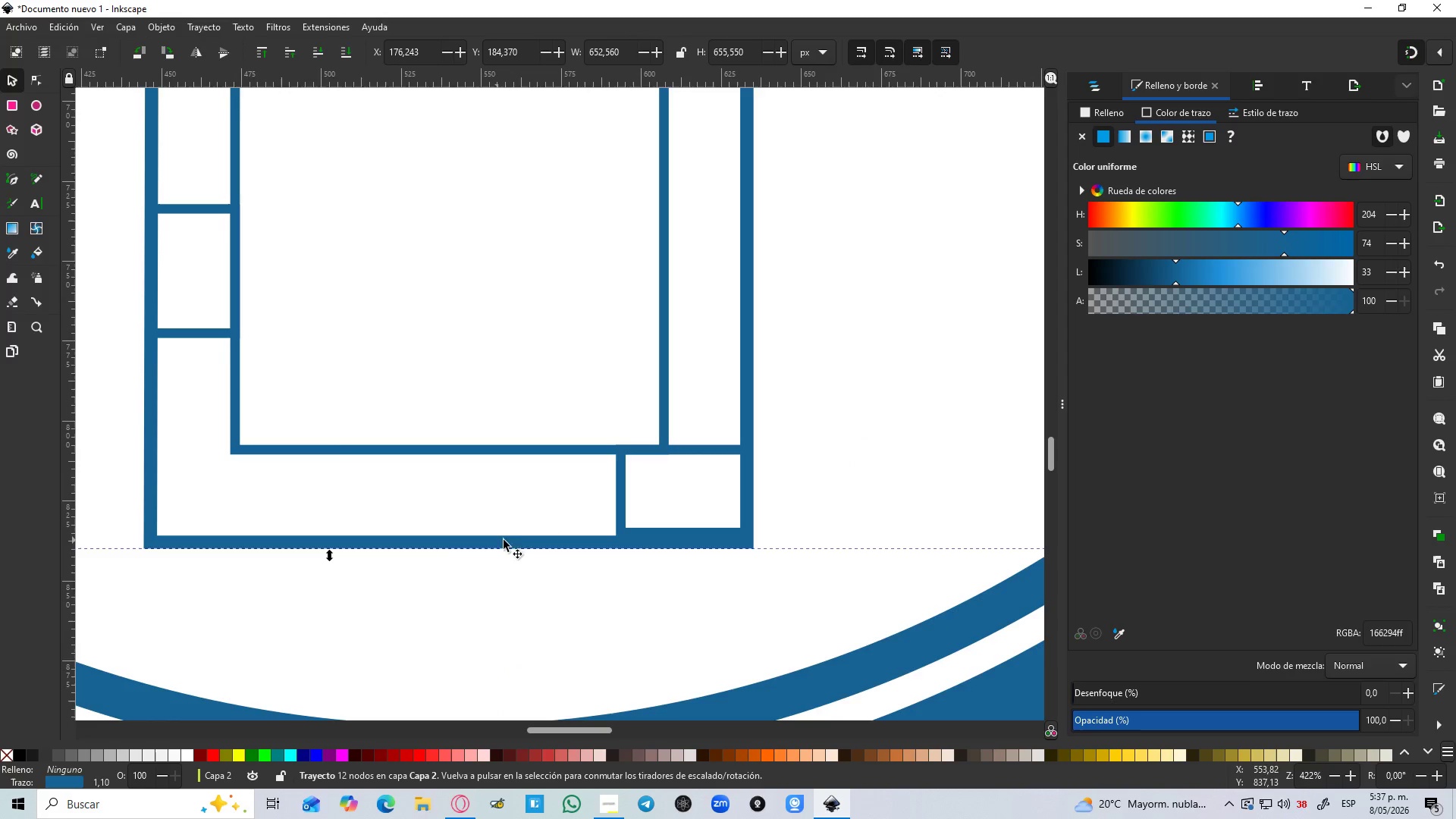 
key(N)
 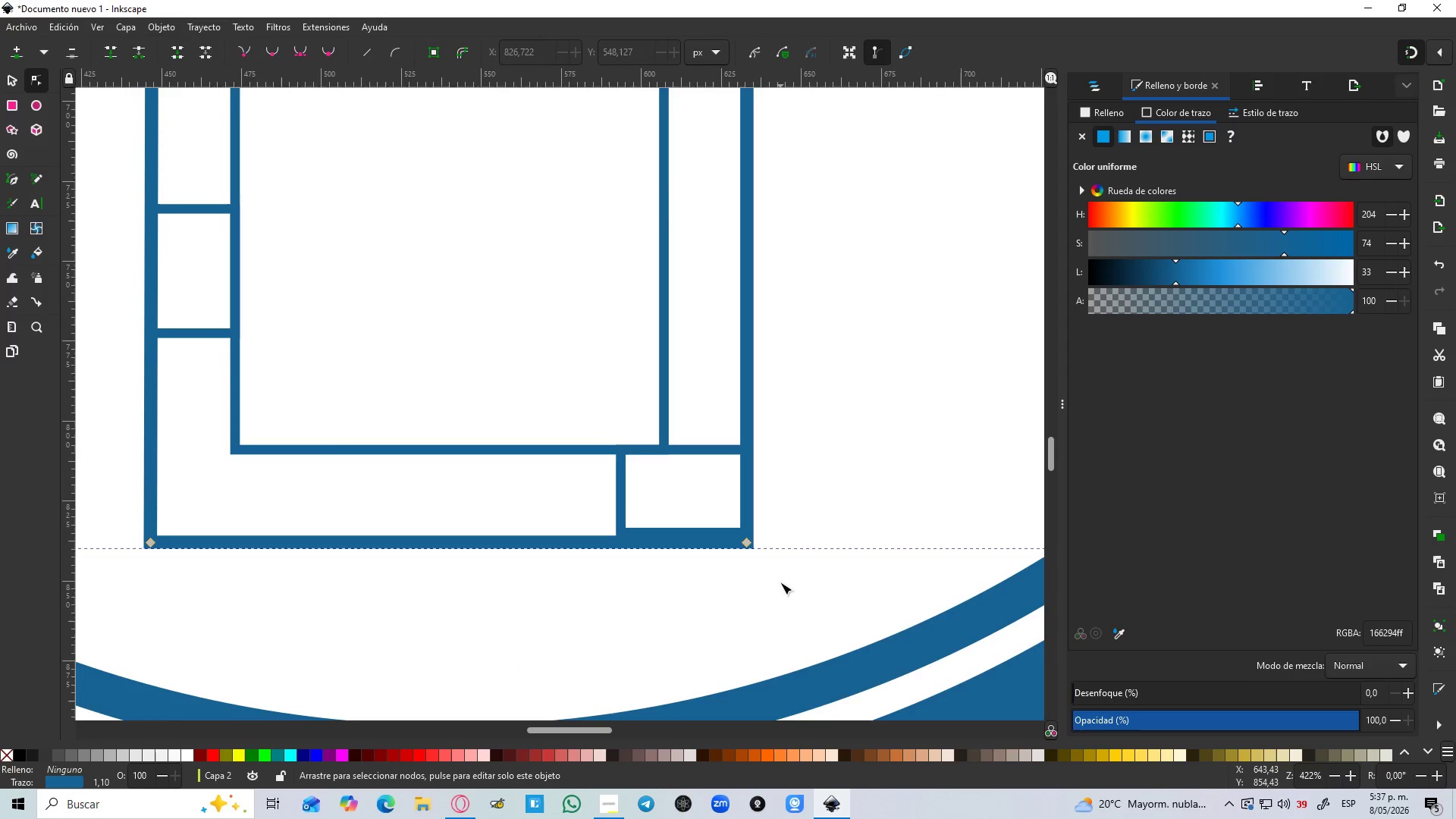 
left_click_drag(start_coordinate=[778, 579], to_coordinate=[118, 492])
 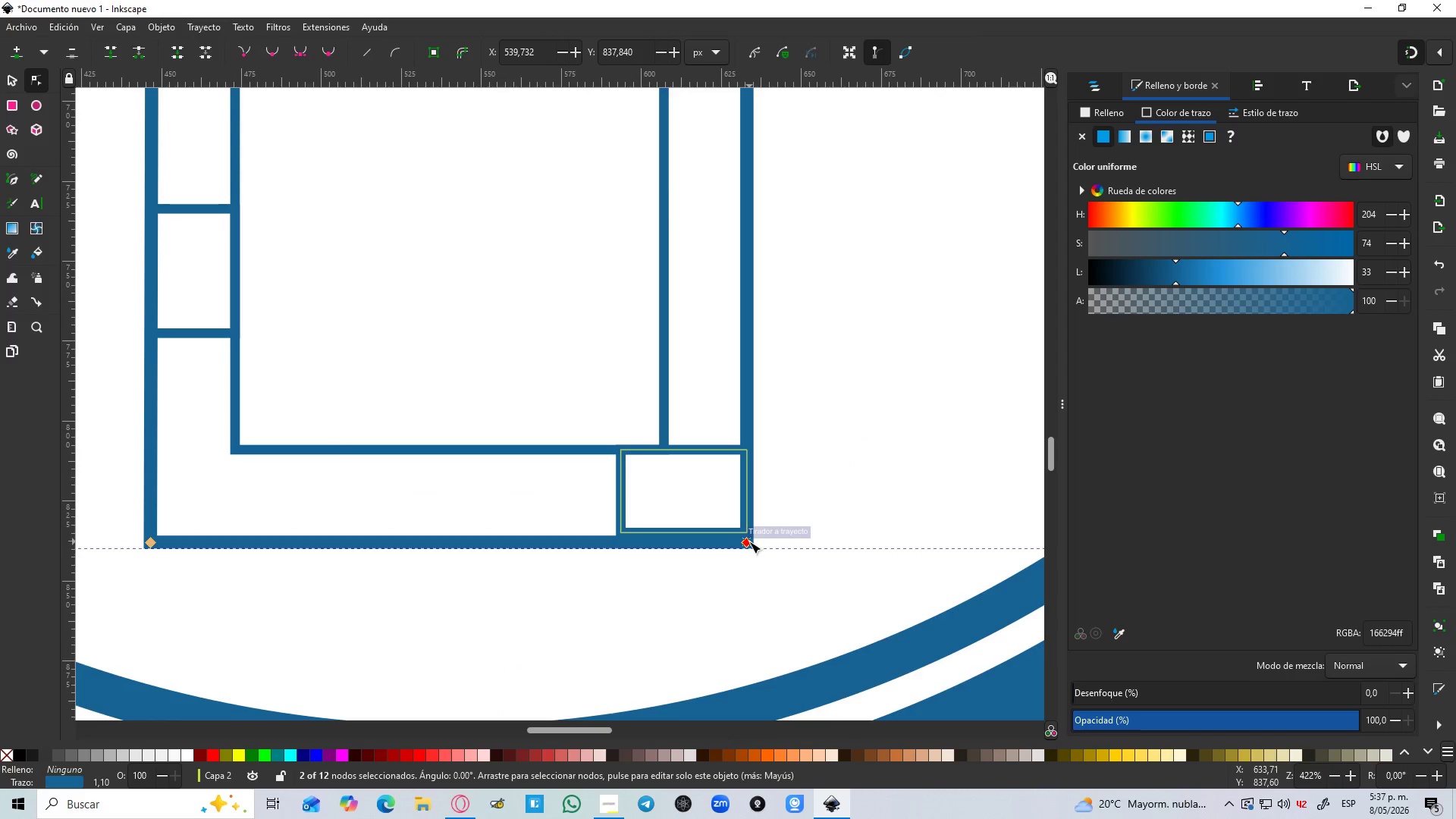 
hold_key(key=ControlLeft, duration=1.47)
 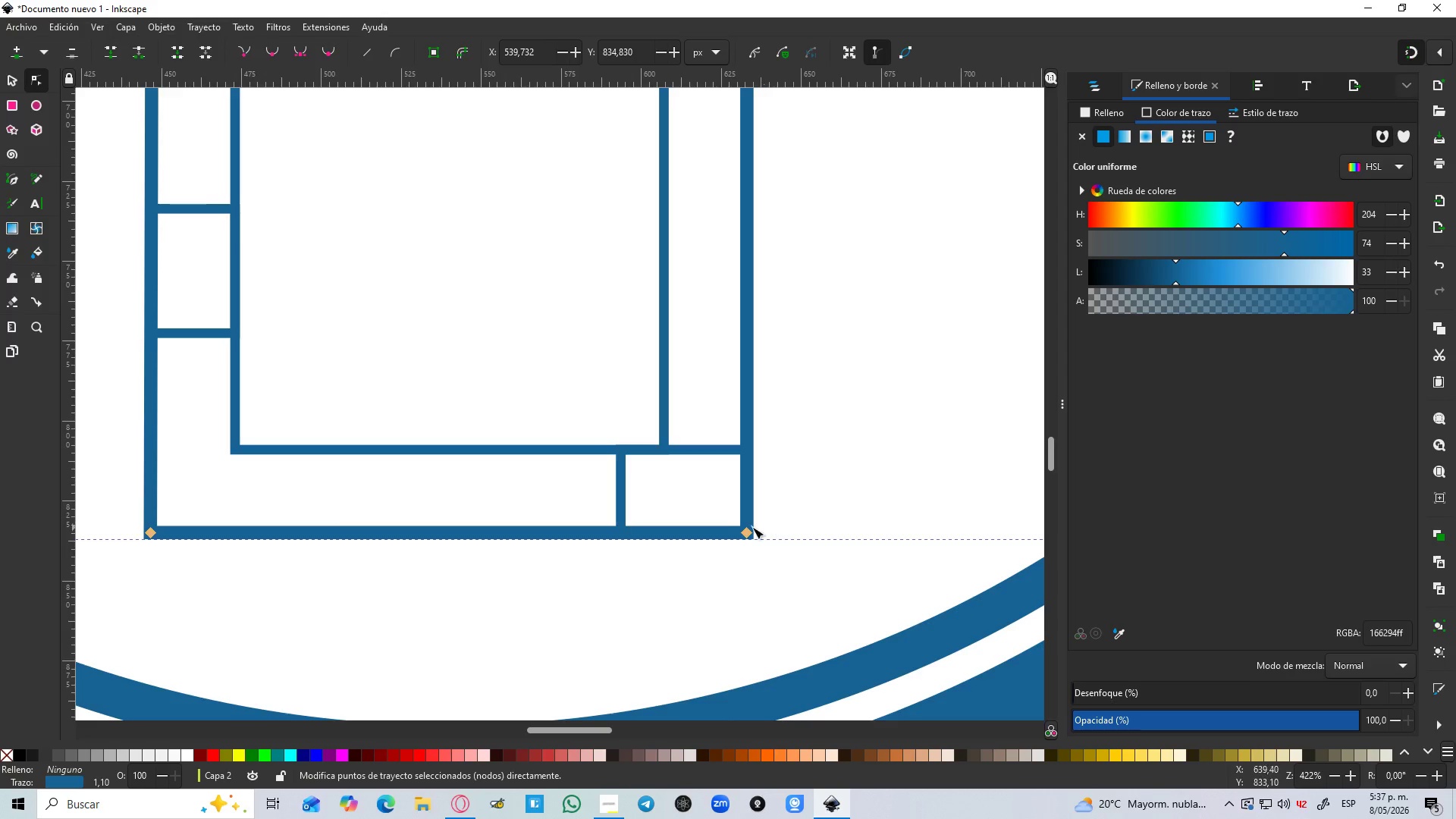 
hold_key(key=ControlLeft, duration=0.64)
scroll: coordinate [685, 496], scroll_direction: down, amount: 4.0
 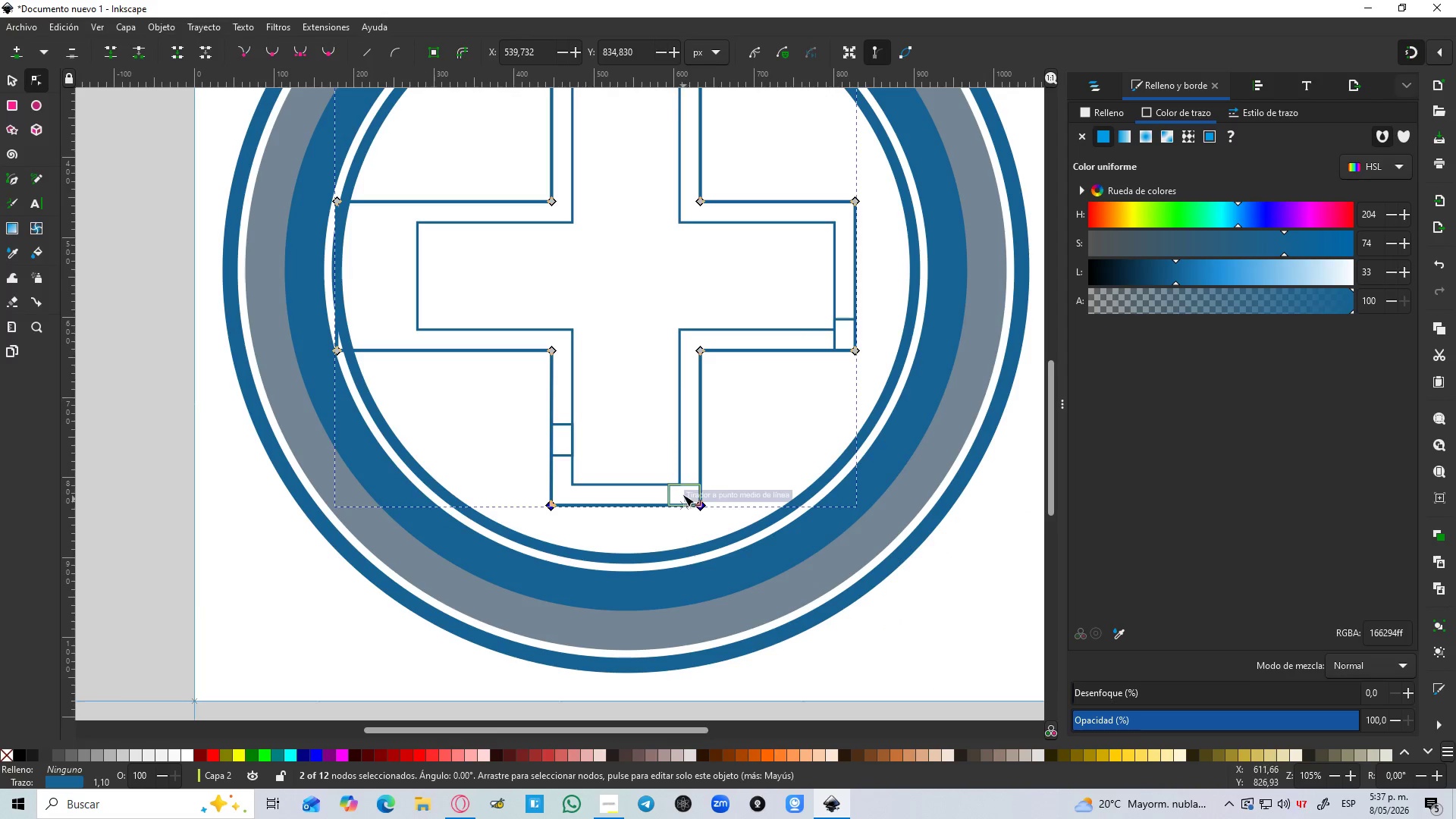 
key(S)
 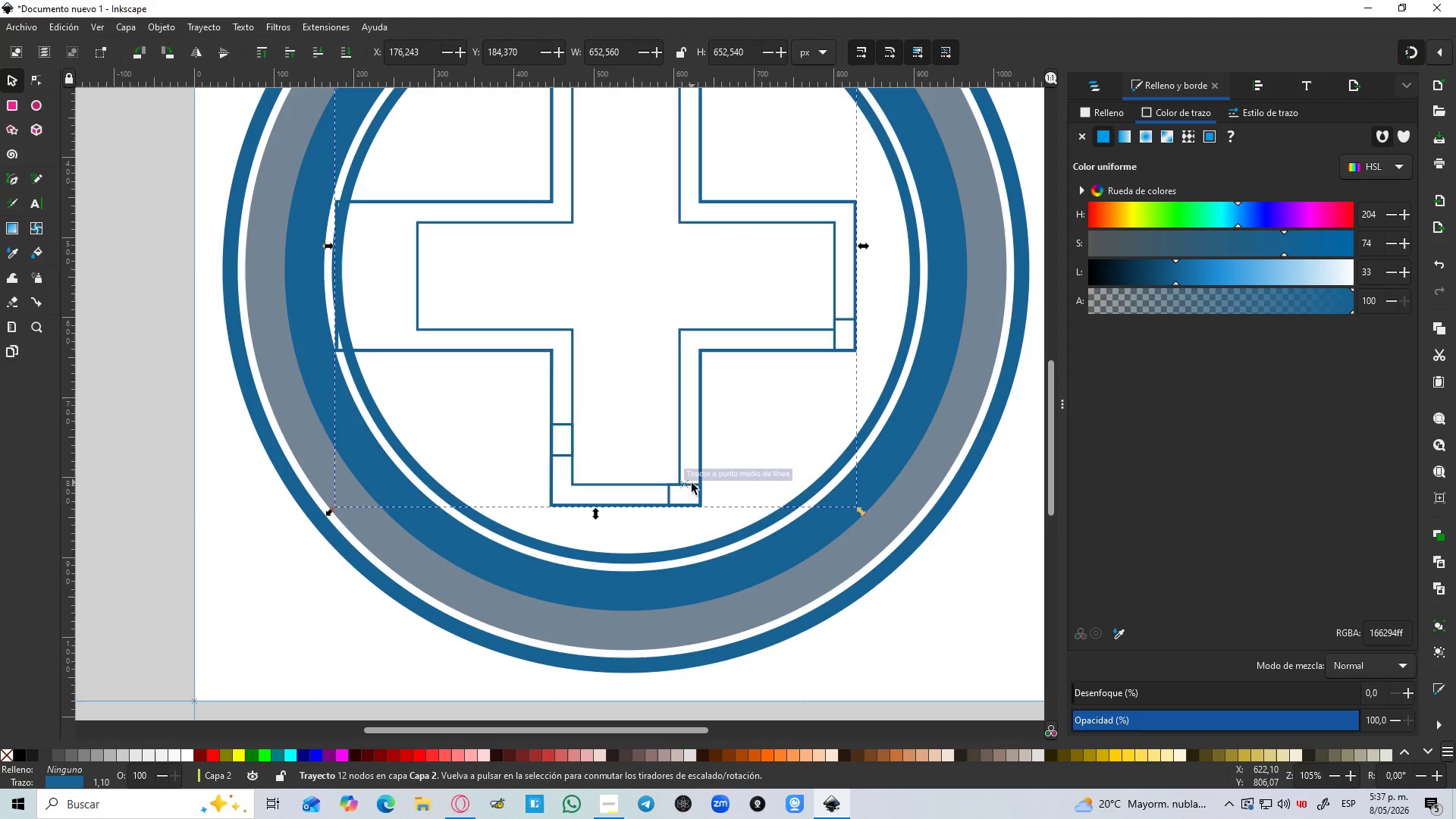 
left_click([693, 488])
 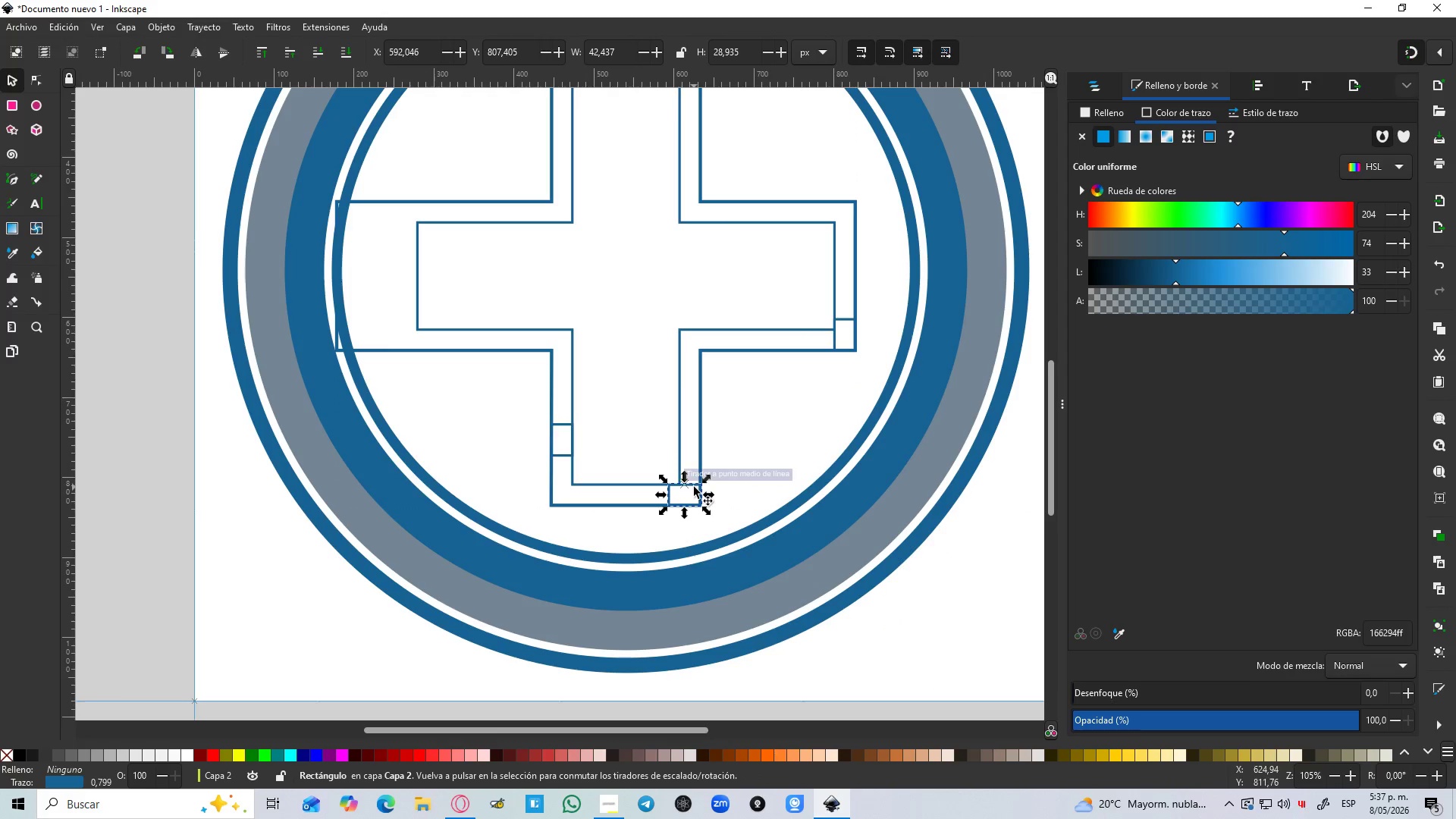 
left_click_drag(start_coordinate=[694, 487], to_coordinate=[639, 145])
 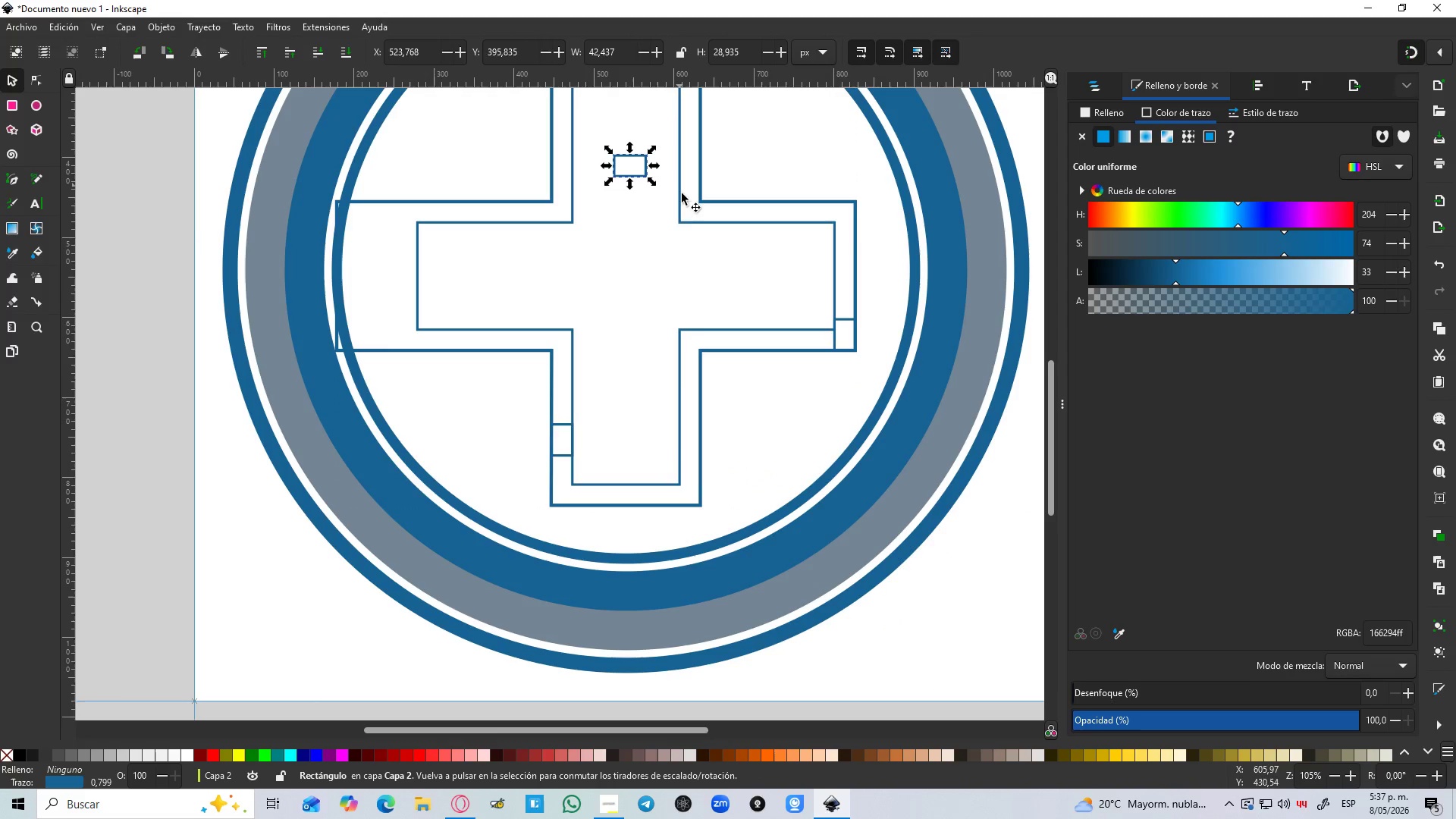 
key(Space)
 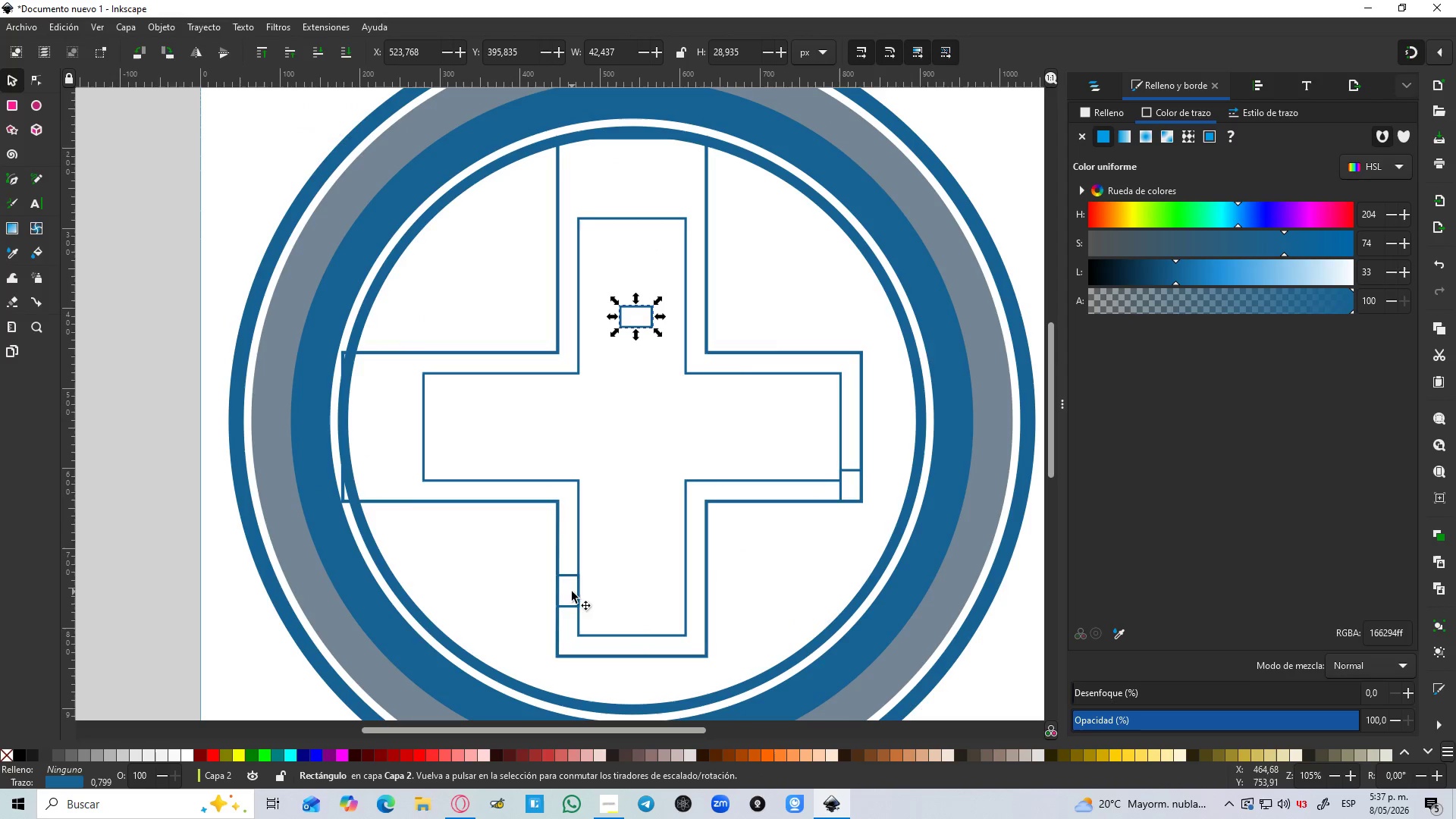 
left_click([570, 604])
 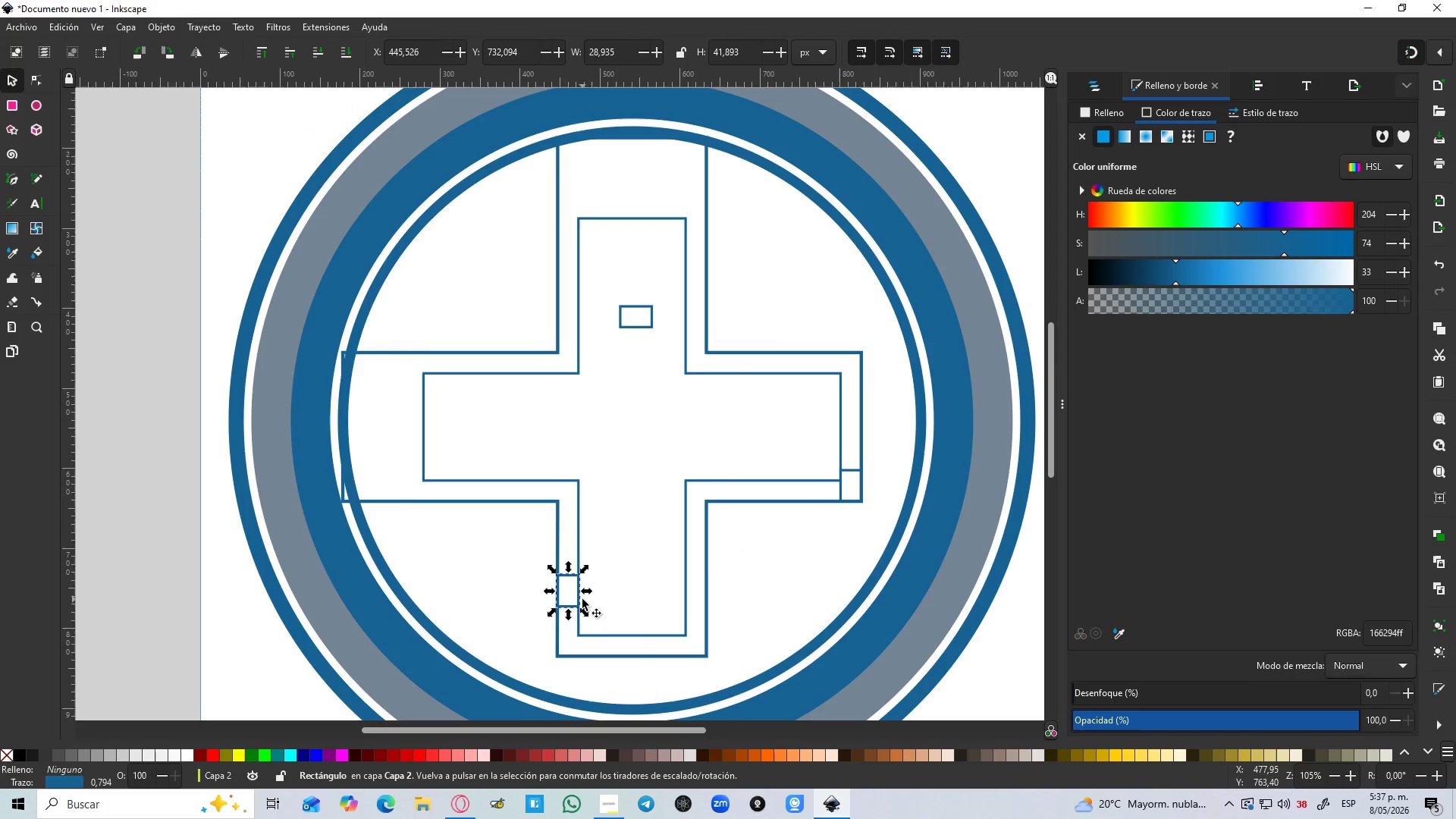 
key(Delete)
 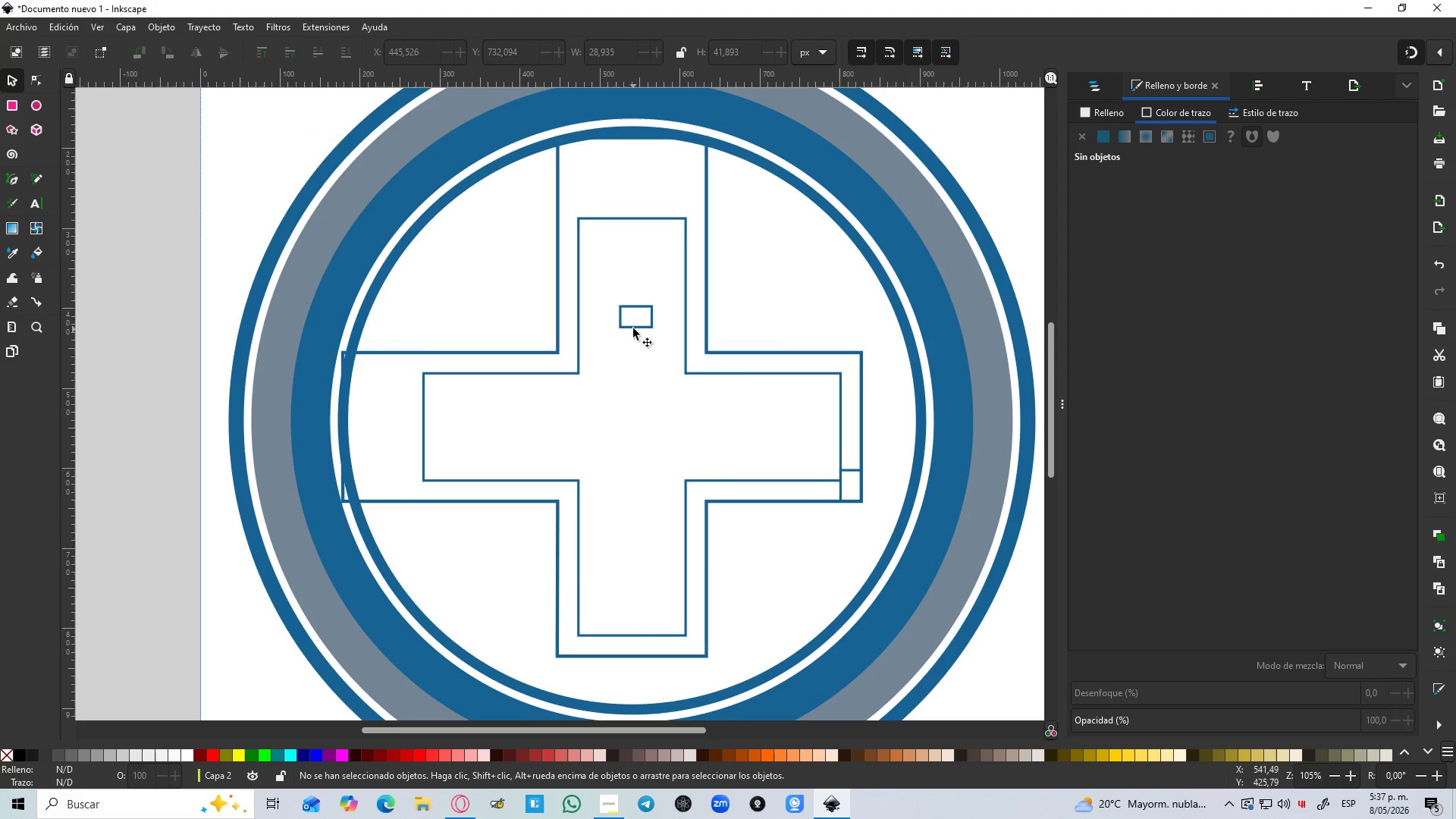 
left_click_drag(start_coordinate=[632, 326], to_coordinate=[633, 212])
 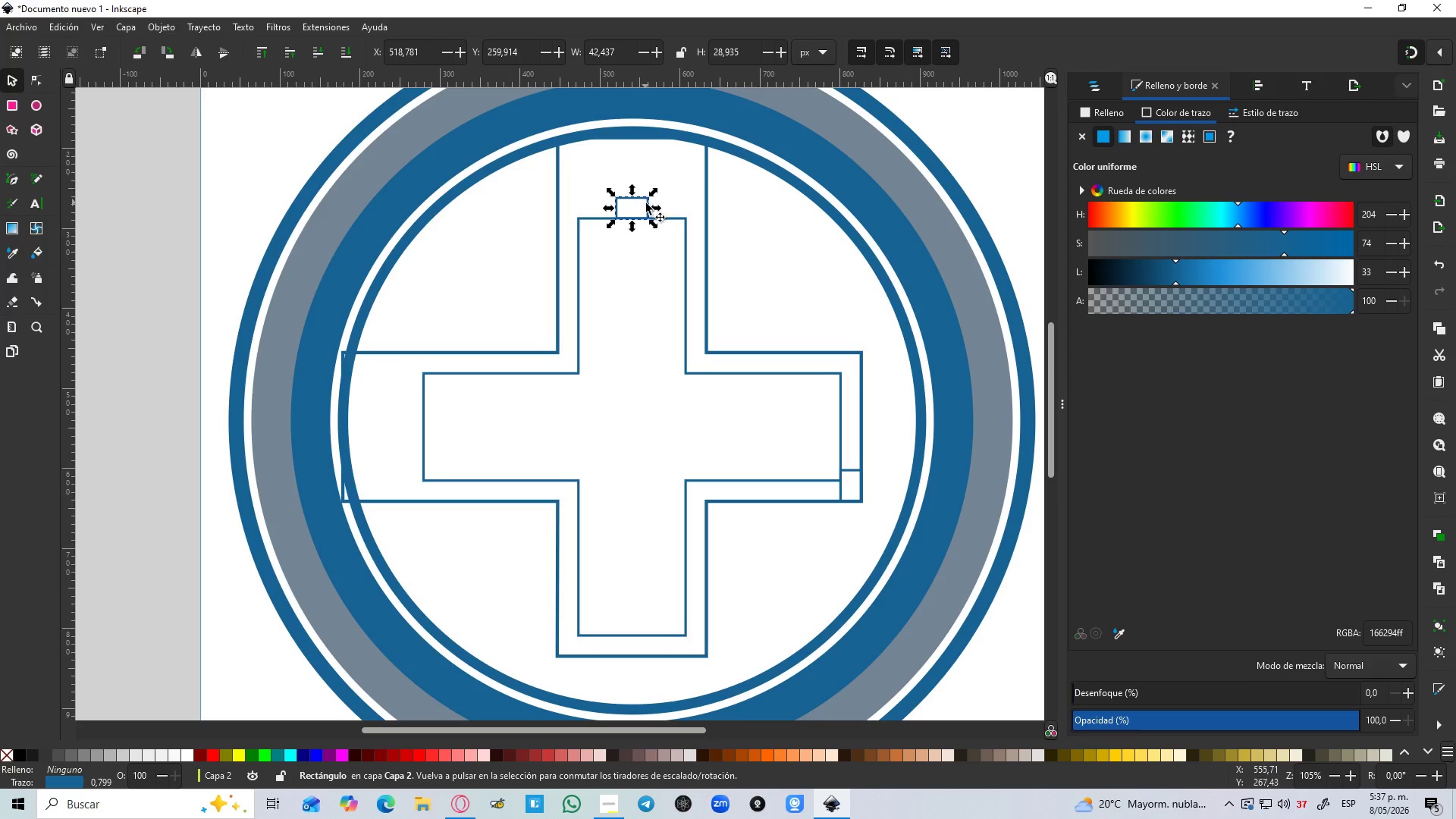 
hold_key(key=ControlLeft, duration=0.47)
scroll: coordinate [703, 193], scroll_direction: up, amount: 4.0
 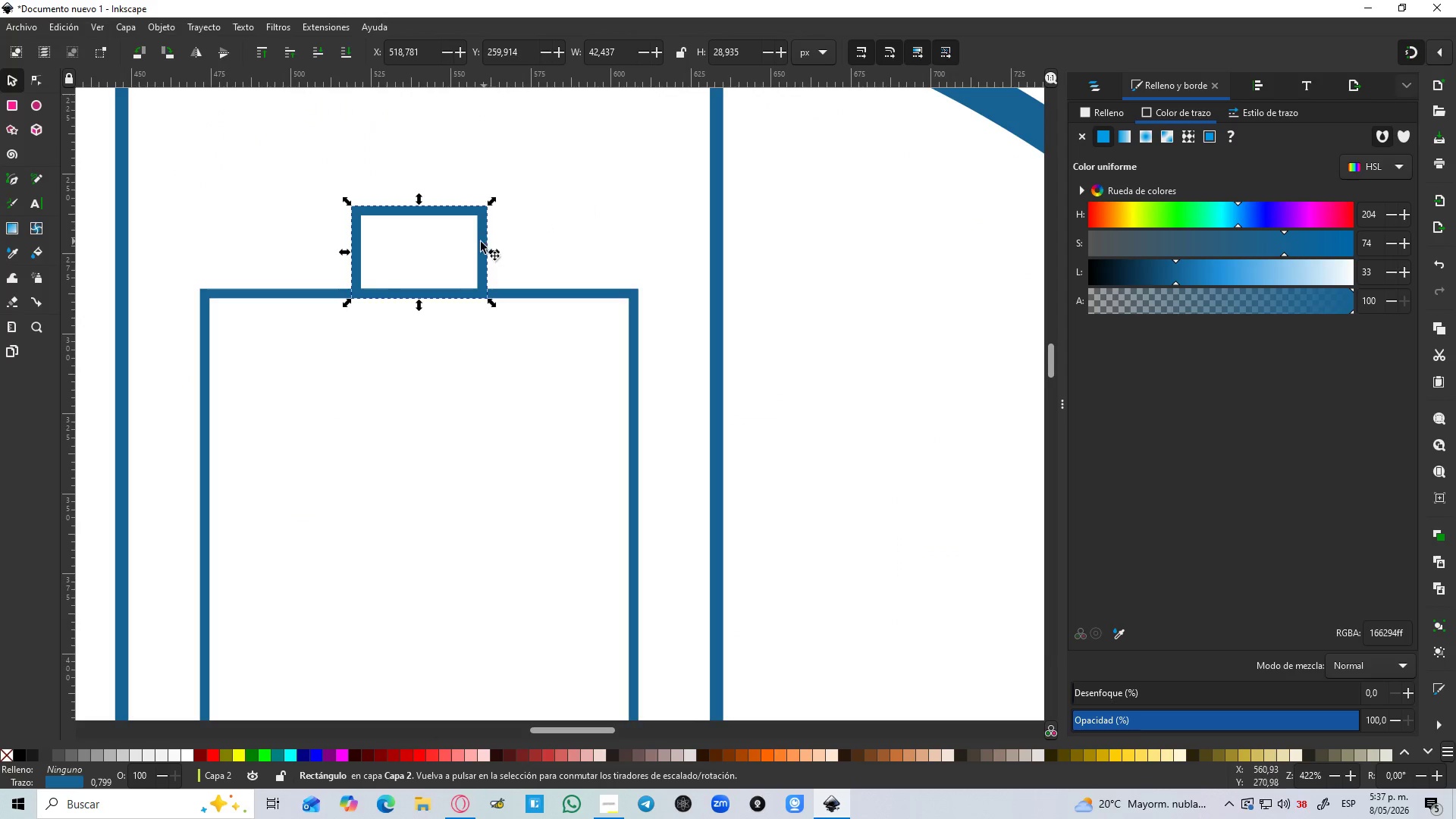 
left_click_drag(start_coordinate=[479, 243], to_coordinate=[717, 242])
 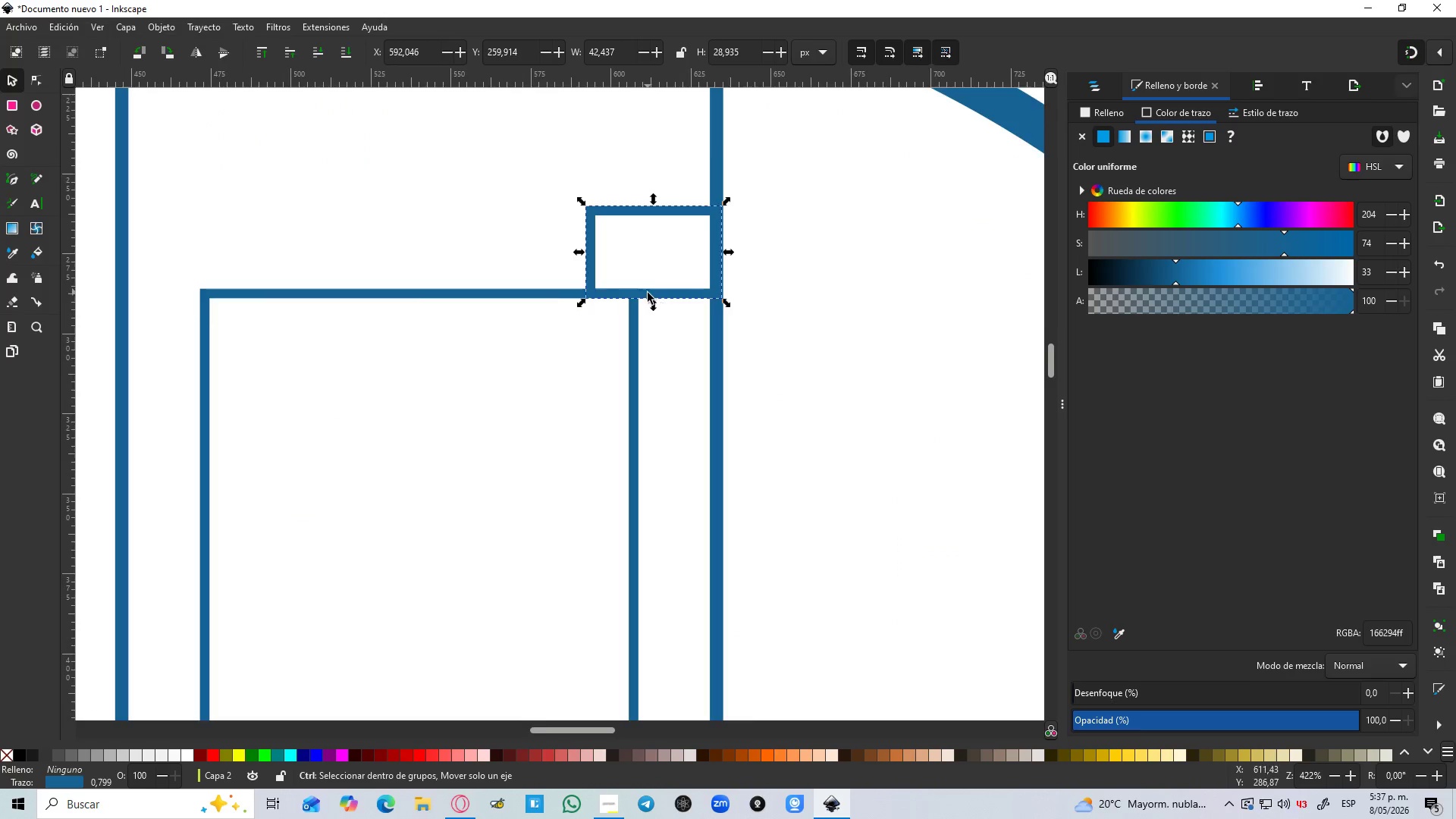 
hold_key(key=ControlLeft, duration=1.06)
 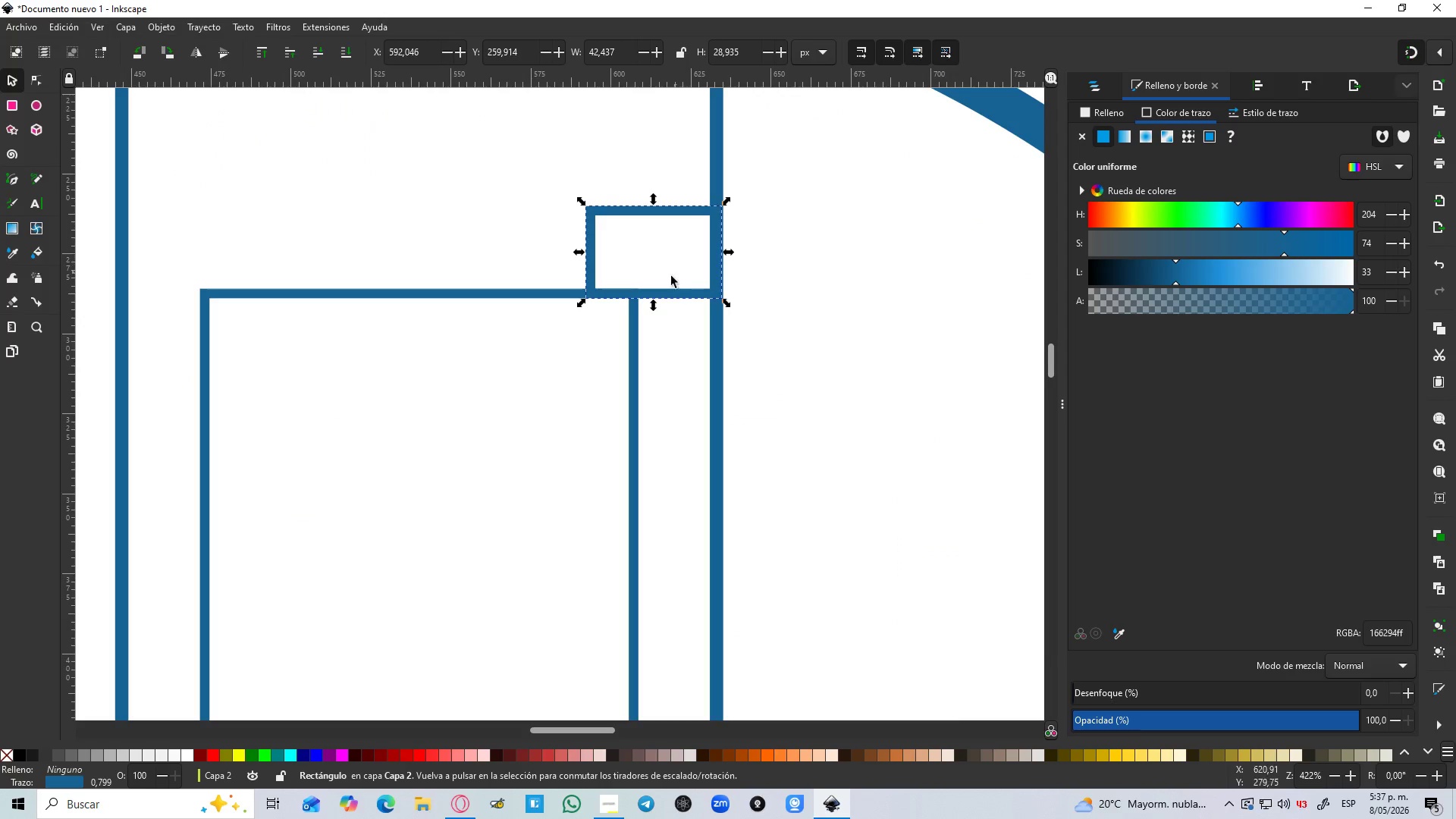 
hold_key(key=ControlLeft, duration=0.58)
 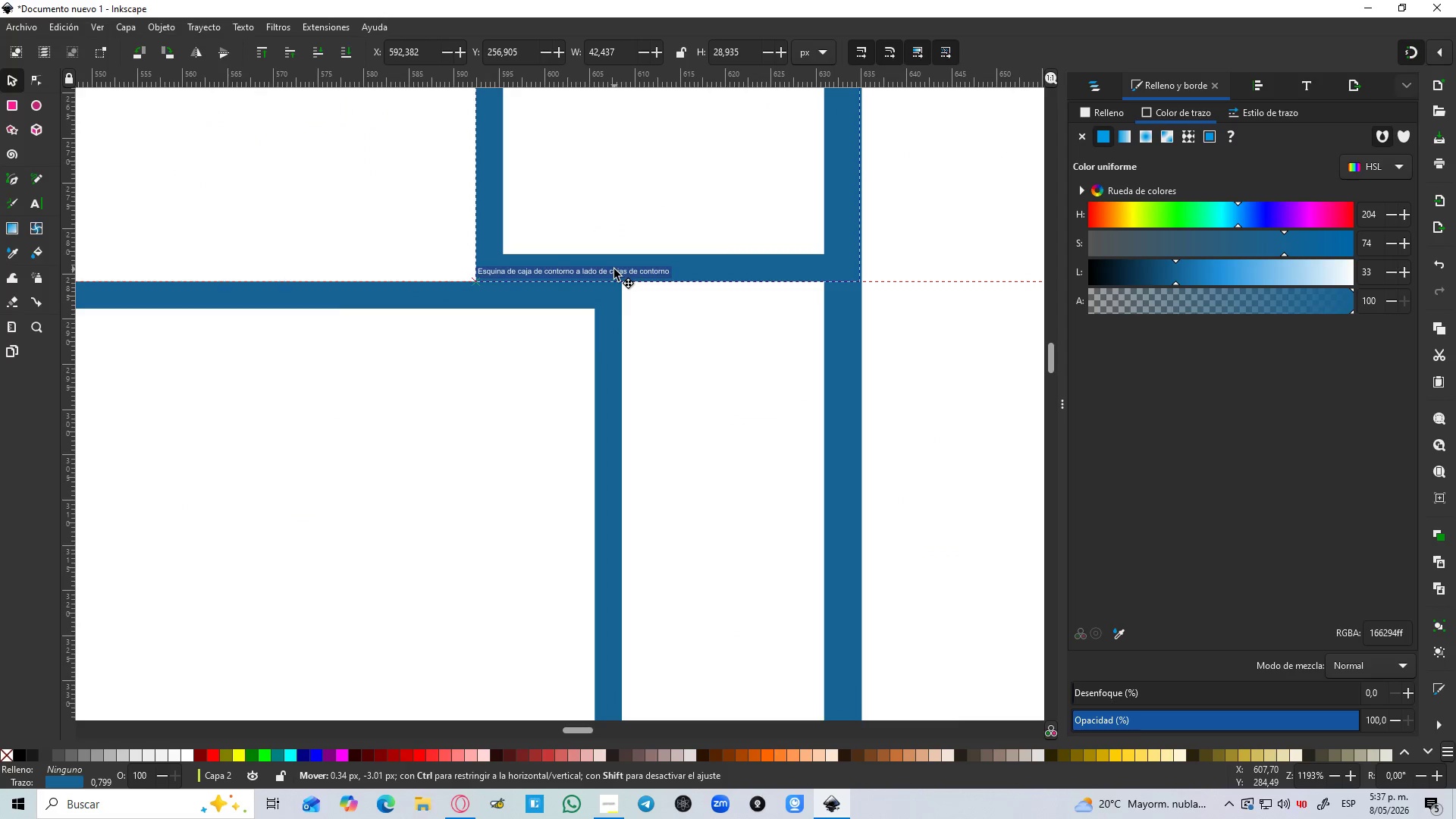 
hold_key(key=ControlLeft, duration=2.45)
 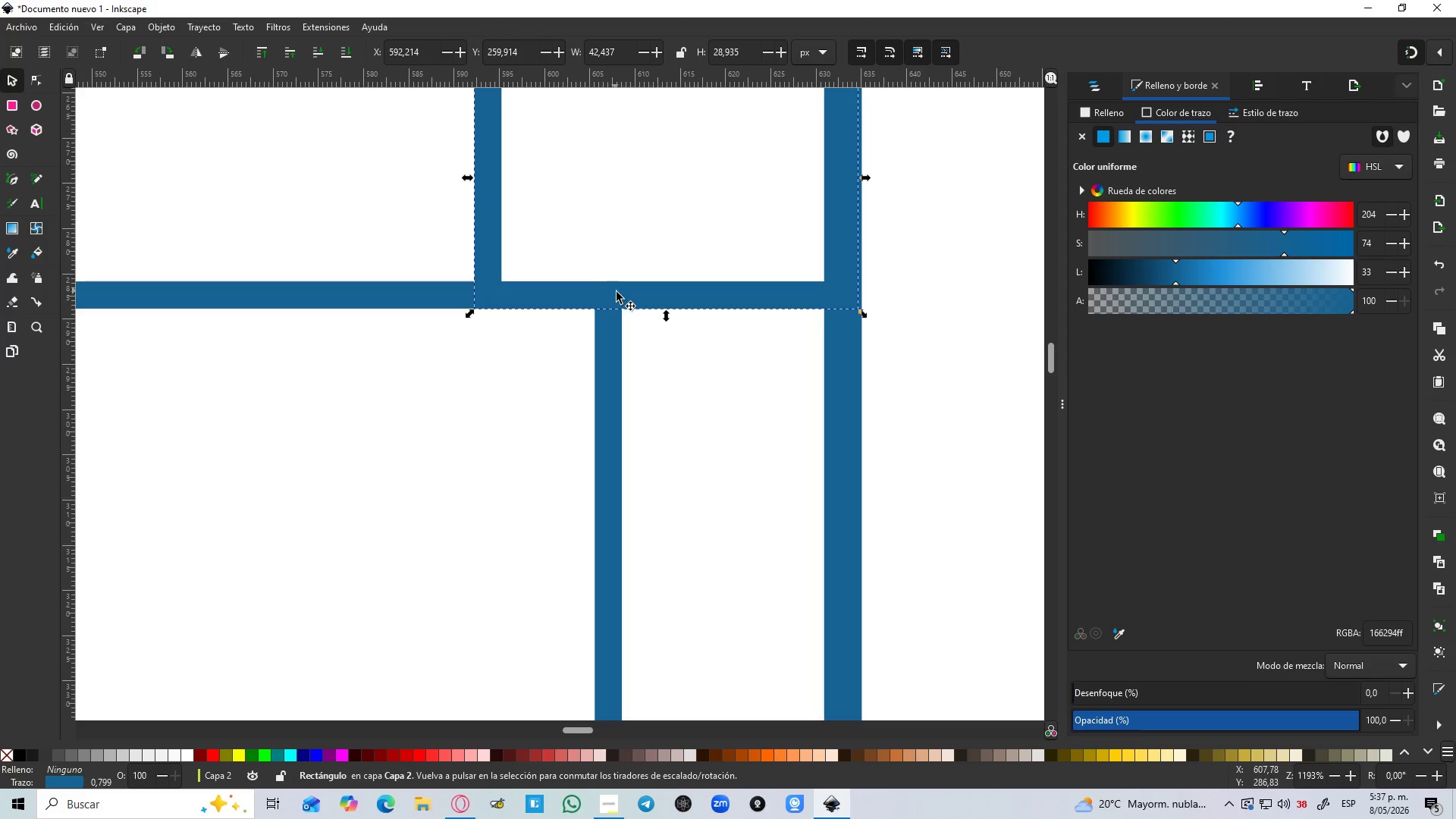 
scroll: coordinate [647, 293], scroll_direction: up, amount: 3.0
 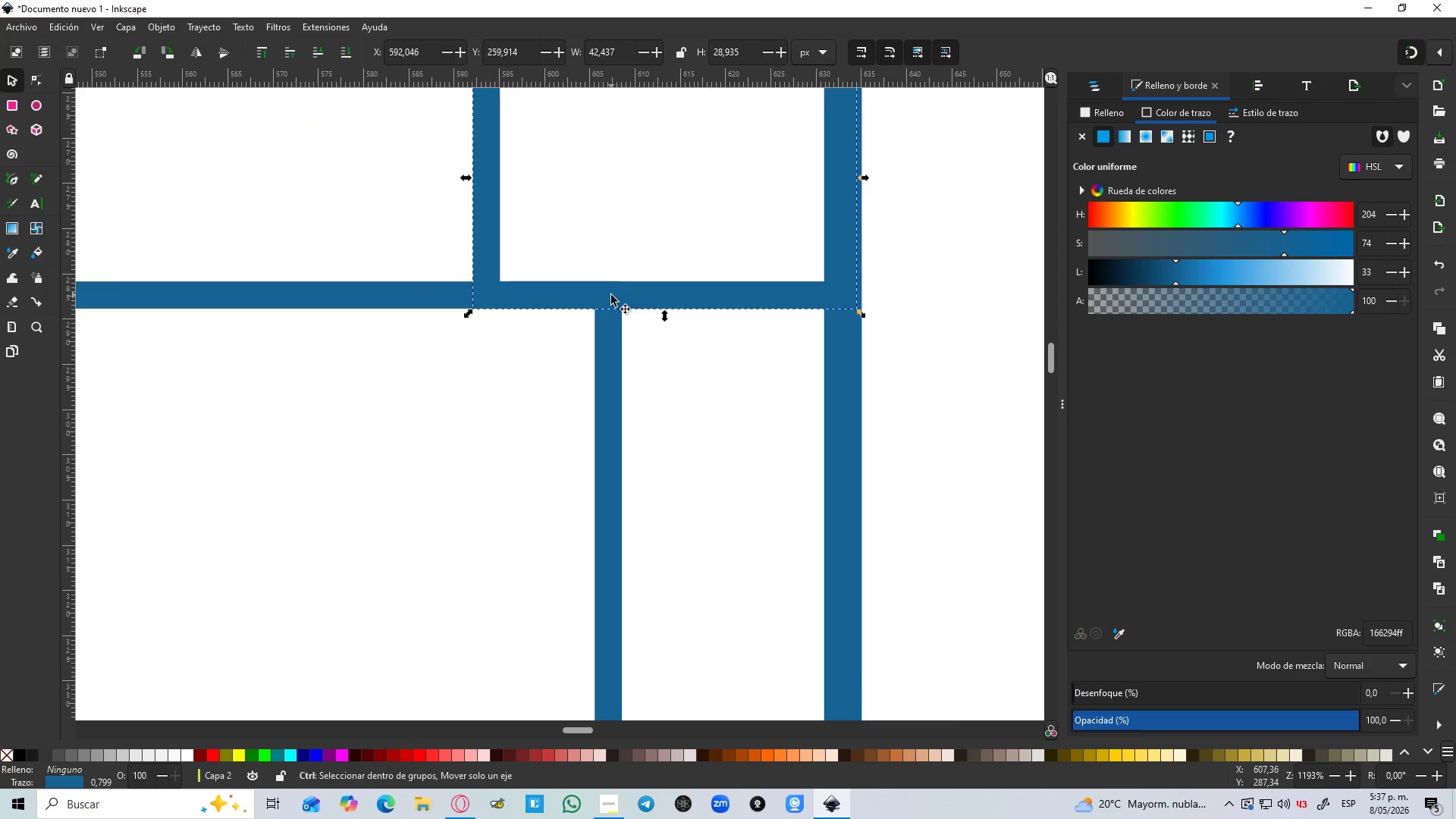 
left_click_drag(start_coordinate=[611, 295], to_coordinate=[613, 290])
 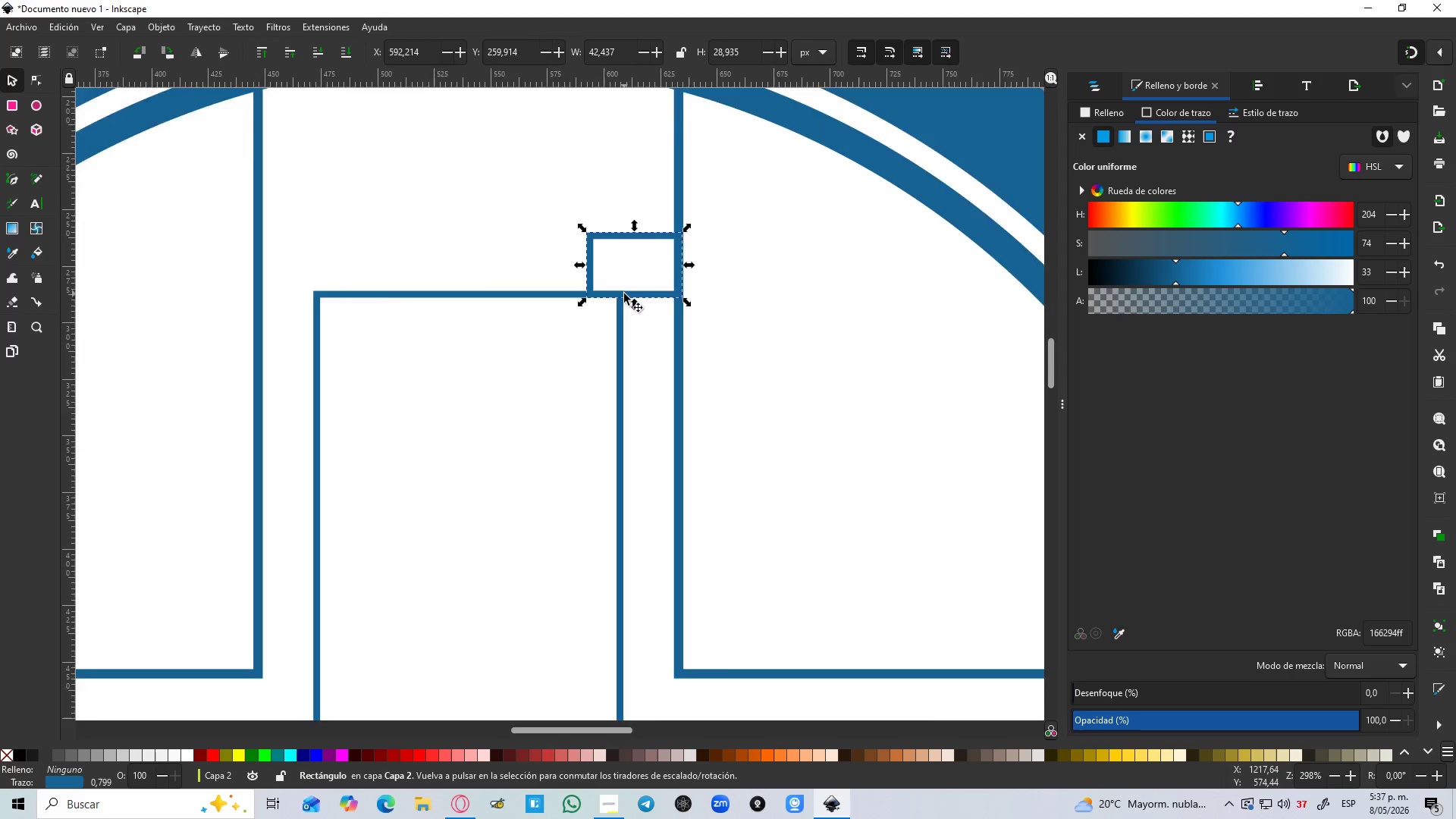 
hold_key(key=ControlLeft, duration=1.36)
scroll: coordinate [624, 293], scroll_direction: down, amount: 5.0
 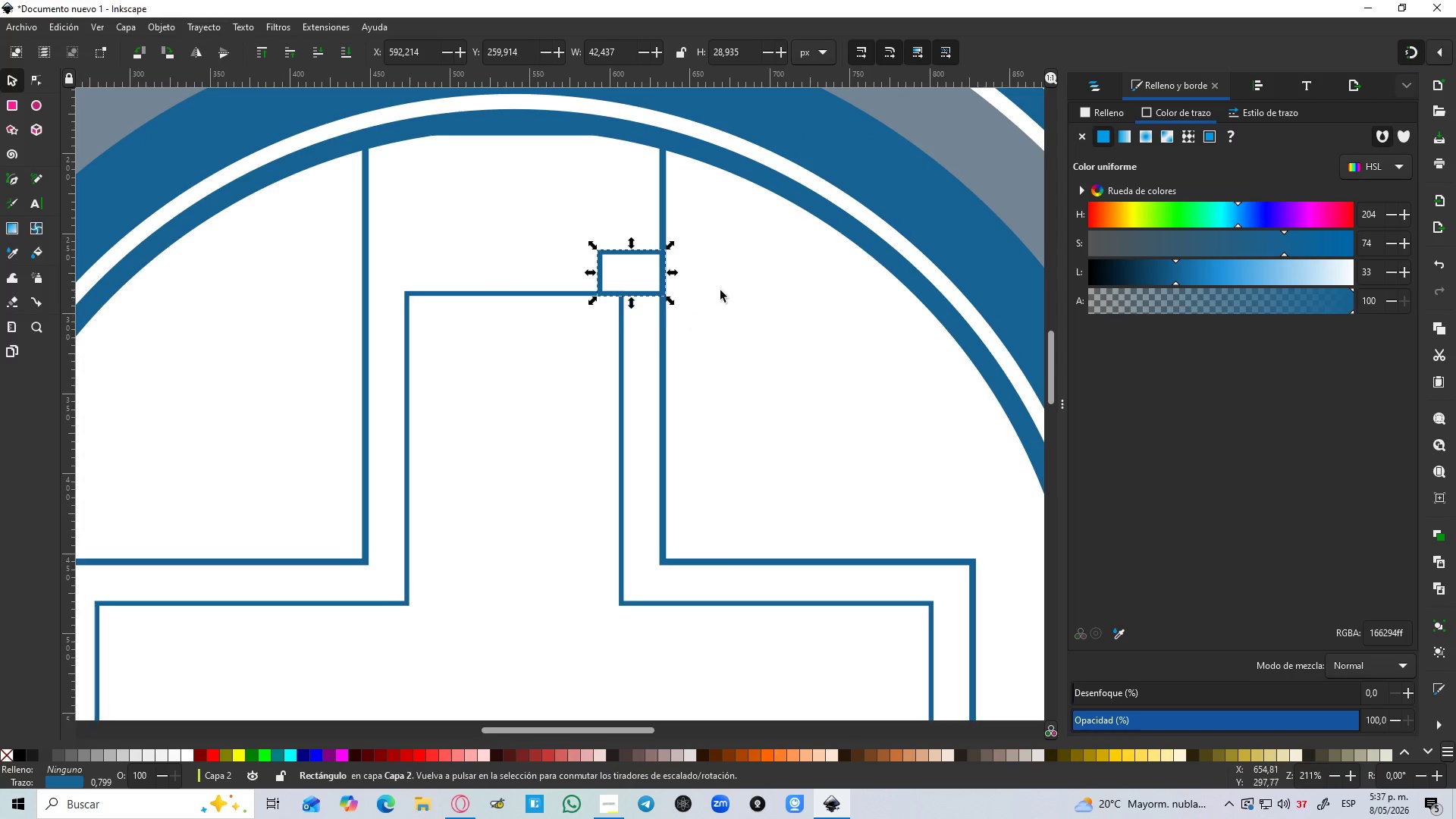 
left_click([727, 281])
 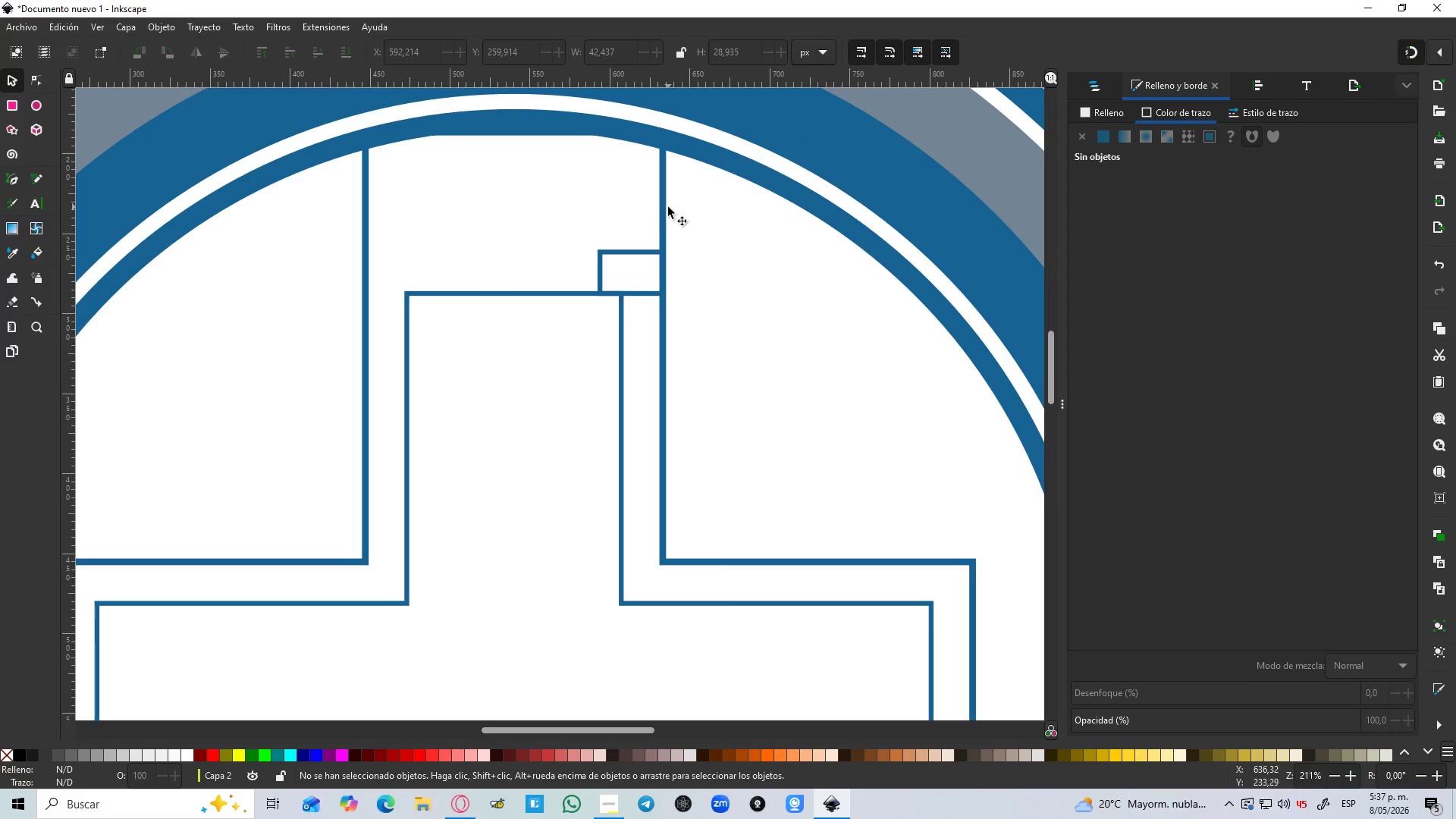 
key(Control+ControlLeft)
 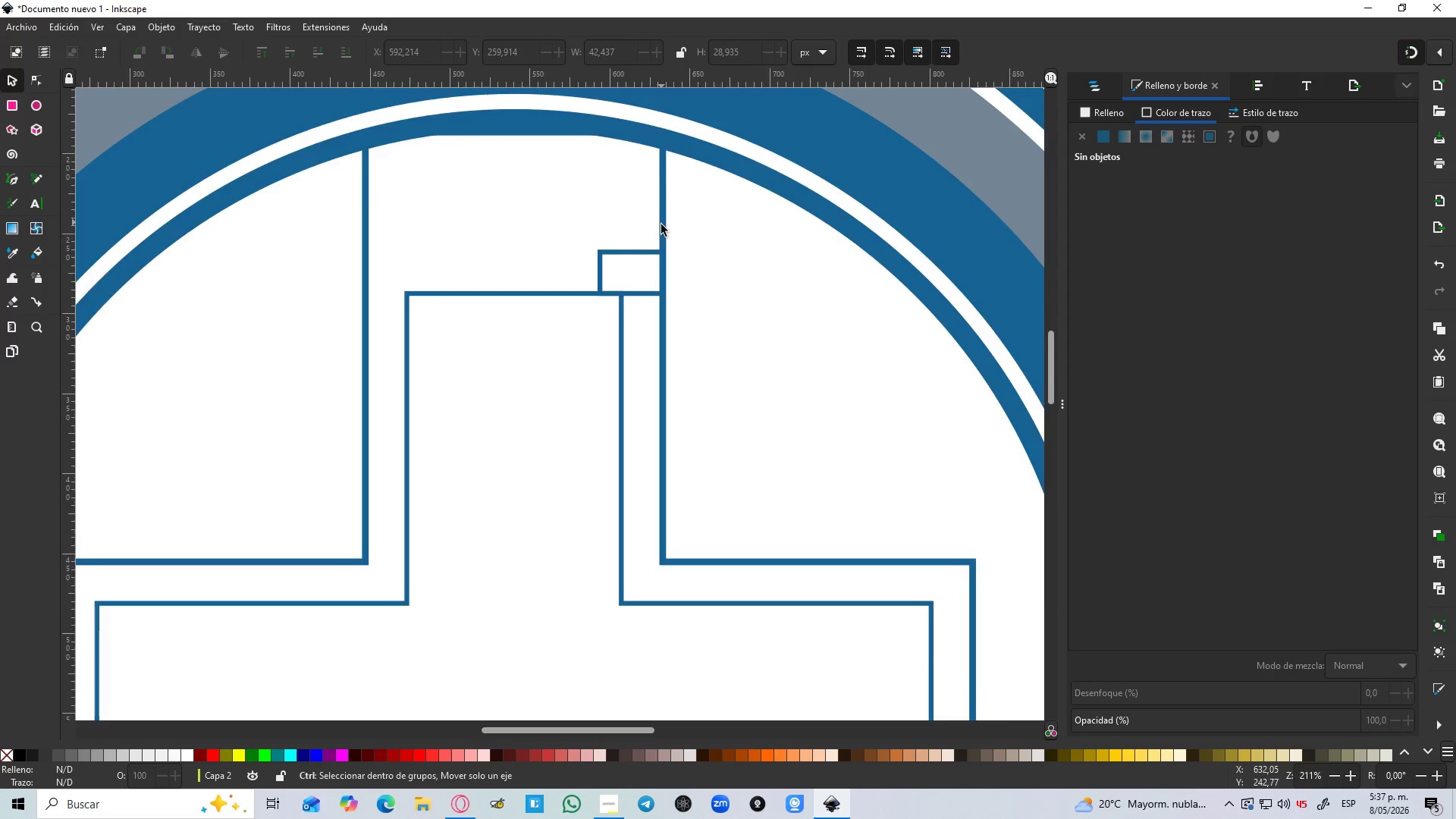 
scroll: coordinate [661, 222], scroll_direction: down, amount: 1.0
 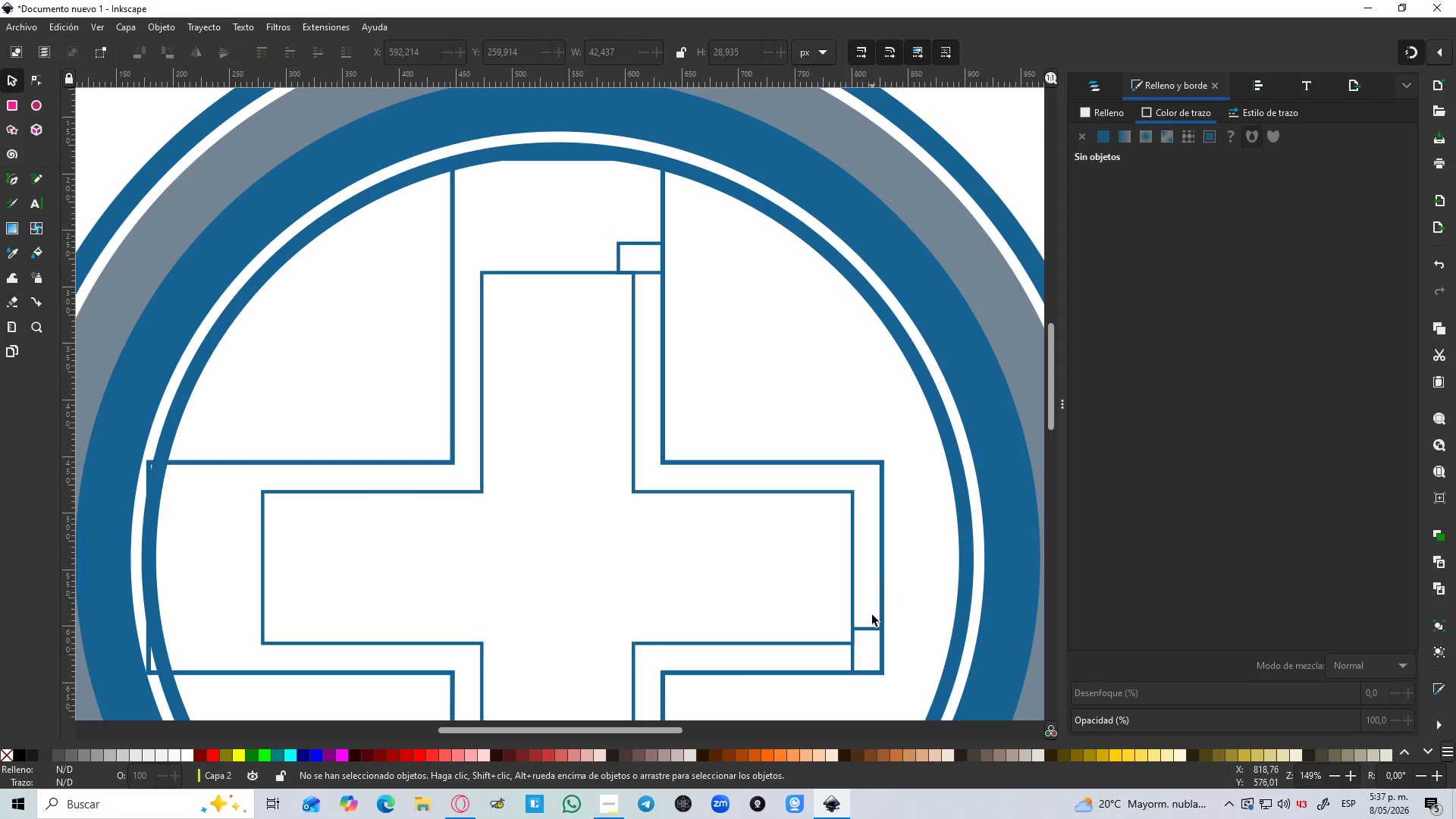 
left_click([877, 626])
 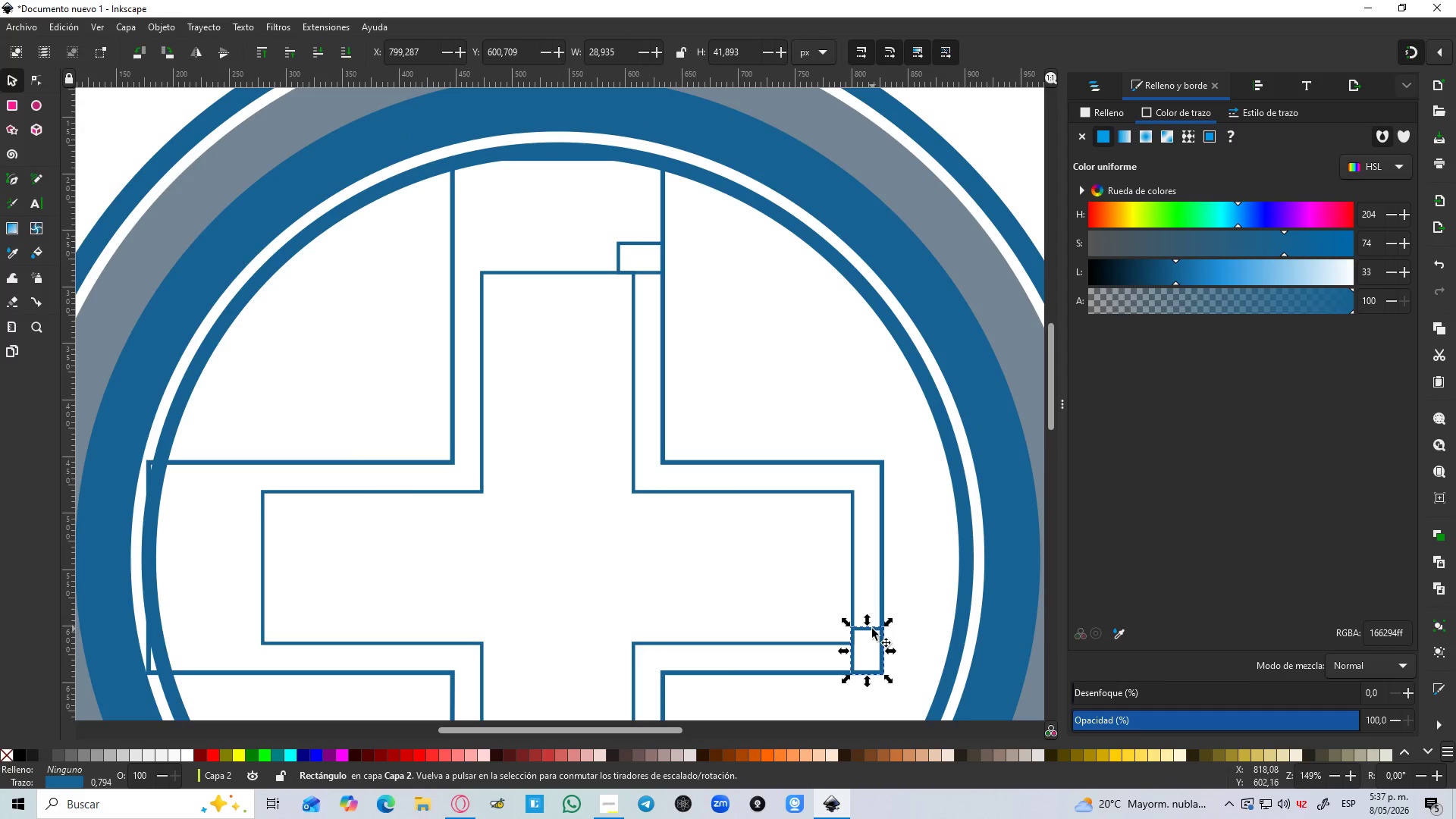 
left_click_drag(start_coordinate=[872, 629], to_coordinate=[251, 467])
 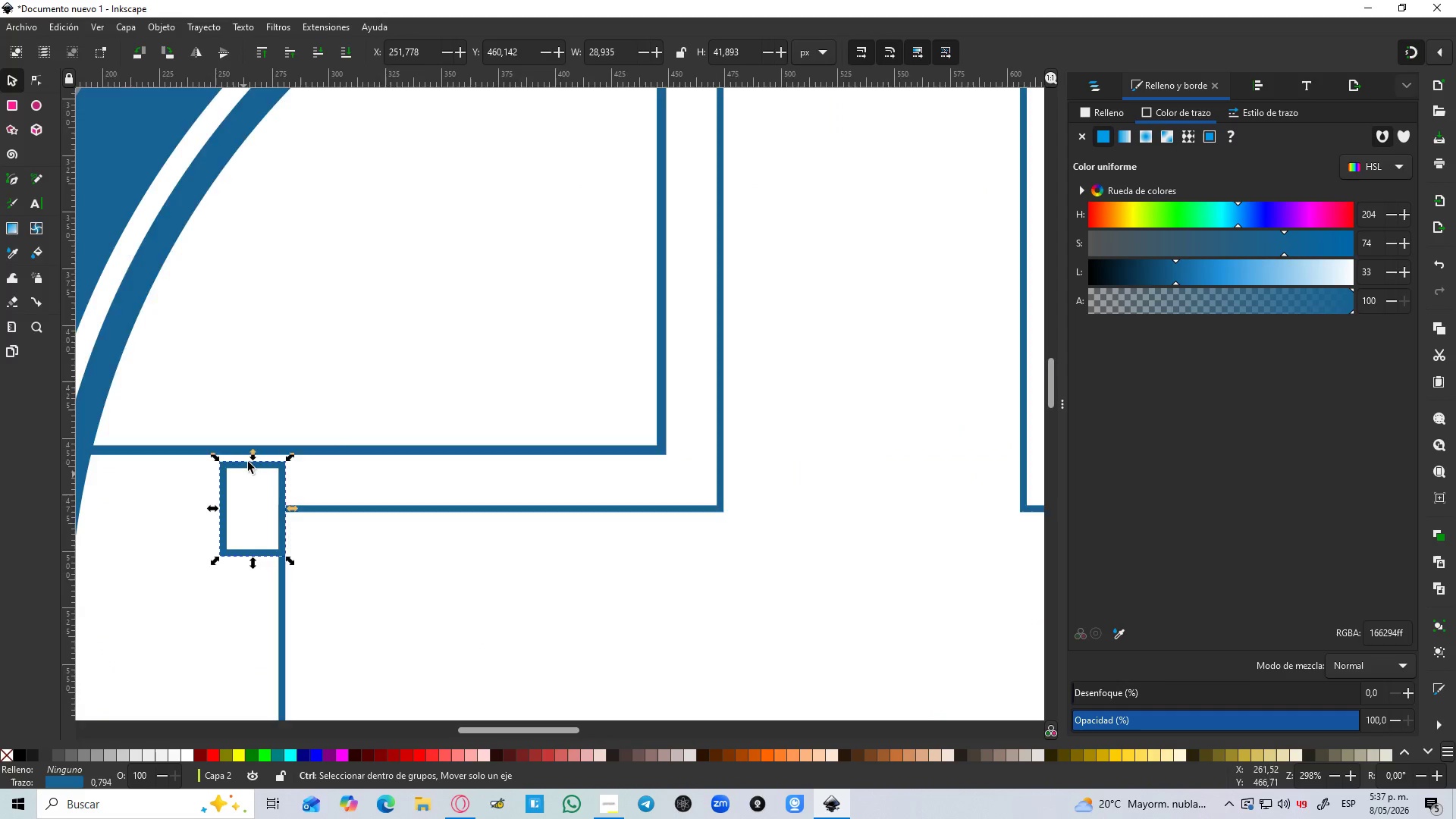 
hold_key(key=ControlLeft, duration=0.73)
 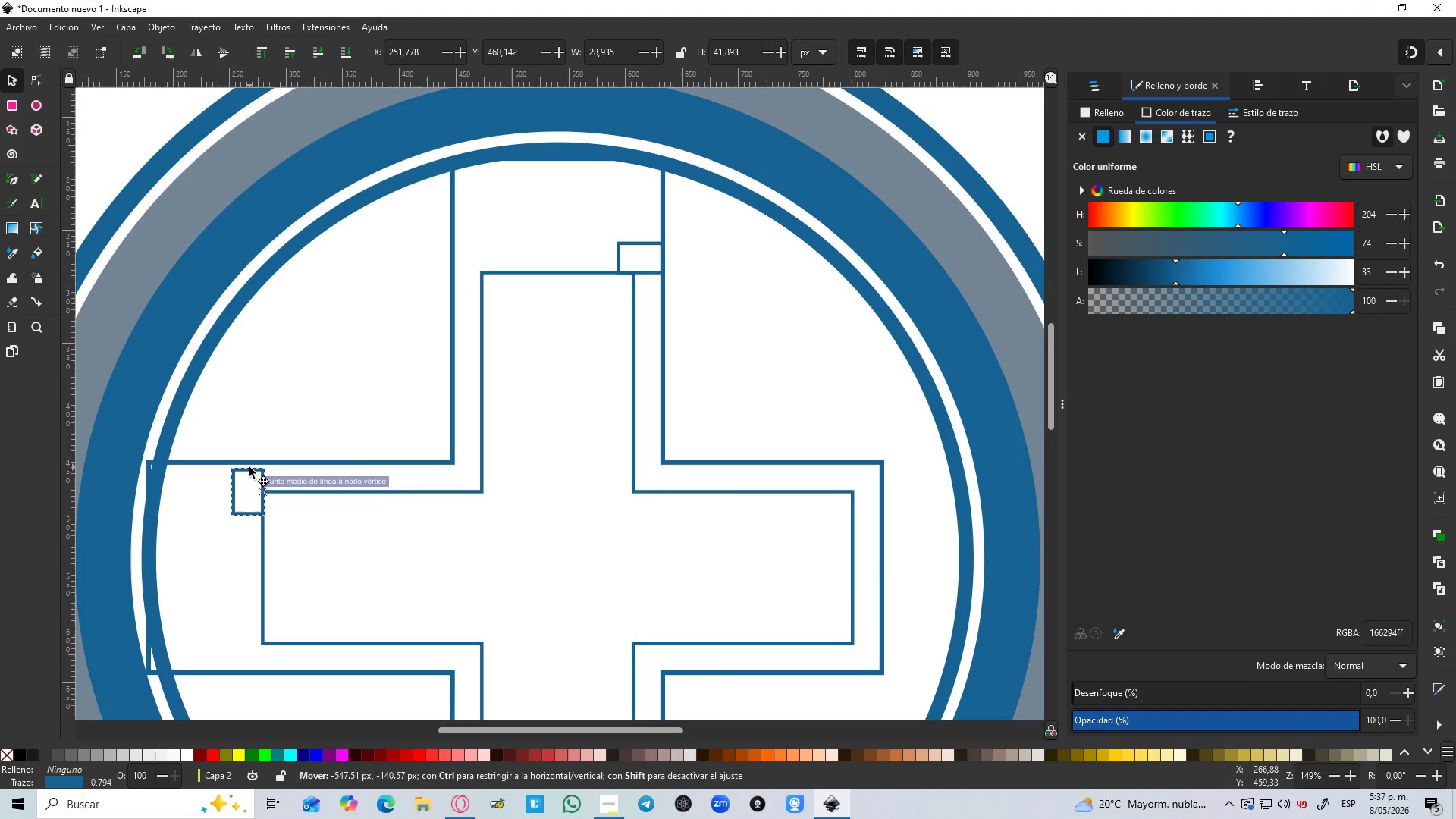 
hold_key(key=ControlLeft, duration=0.59)
scroll: coordinate [246, 468], scroll_direction: up, amount: 3.0
 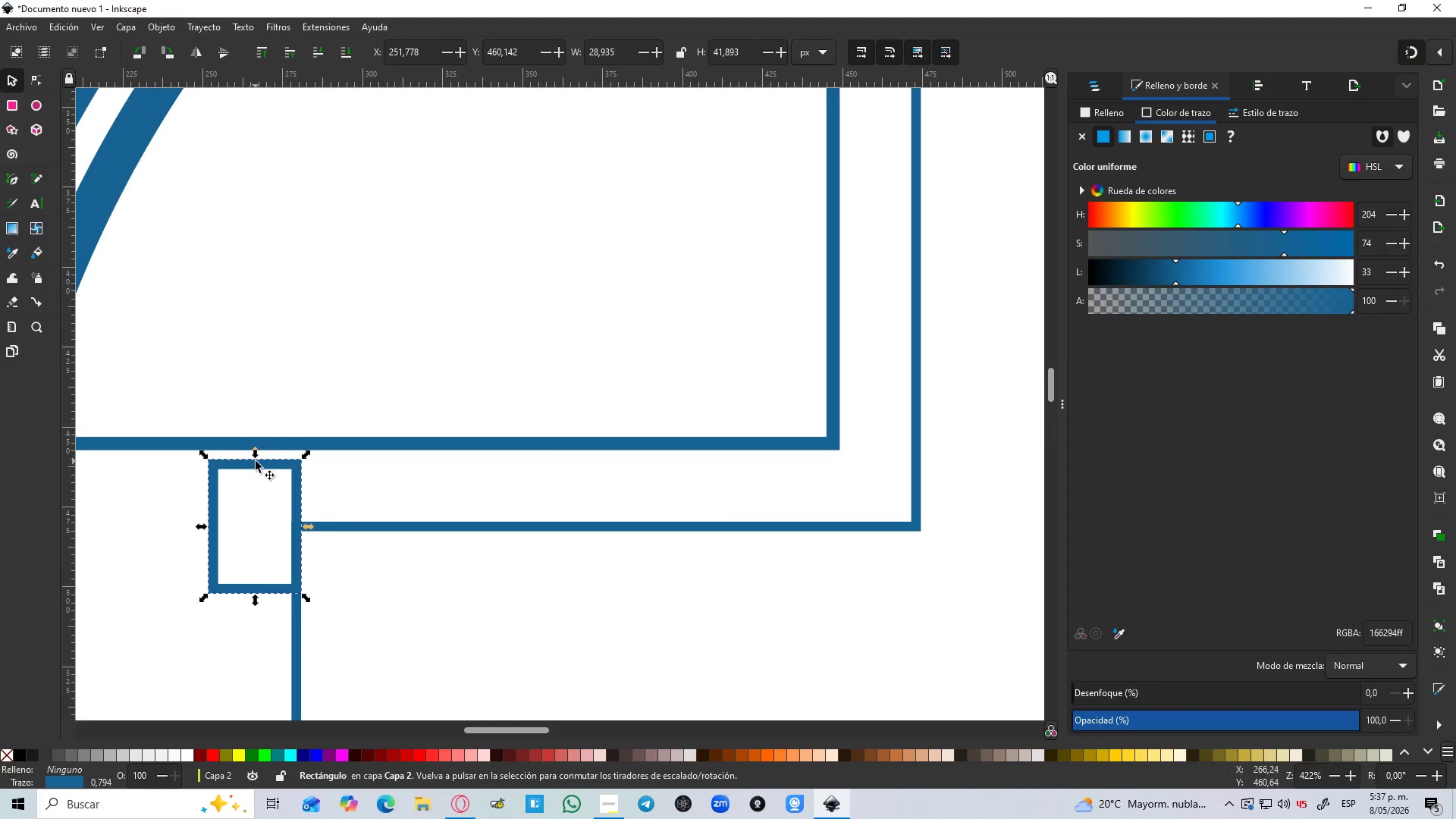 
left_click_drag(start_coordinate=[256, 461], to_coordinate=[252, 409])
 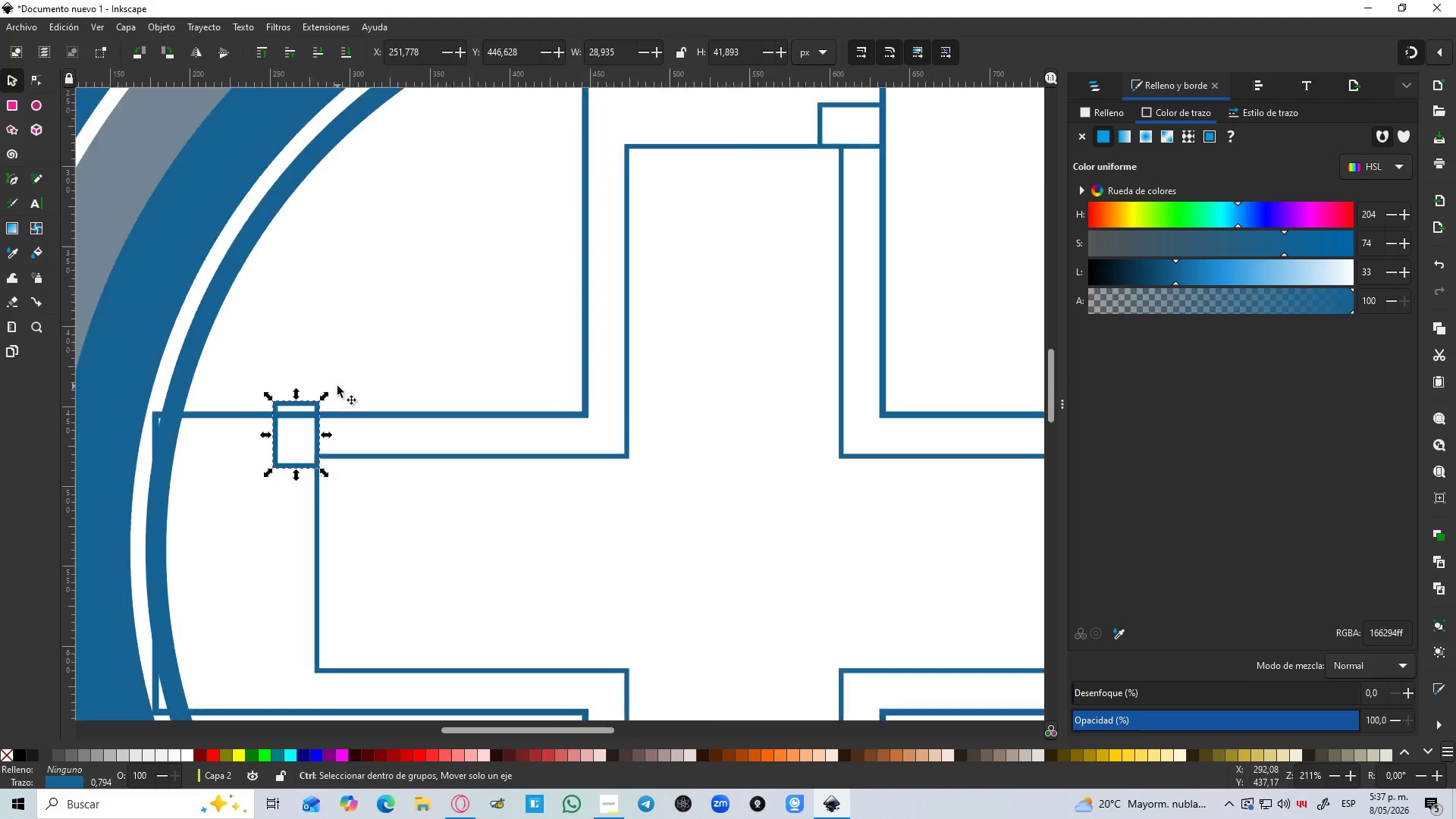 
hold_key(key=ControlLeft, duration=1.33)
 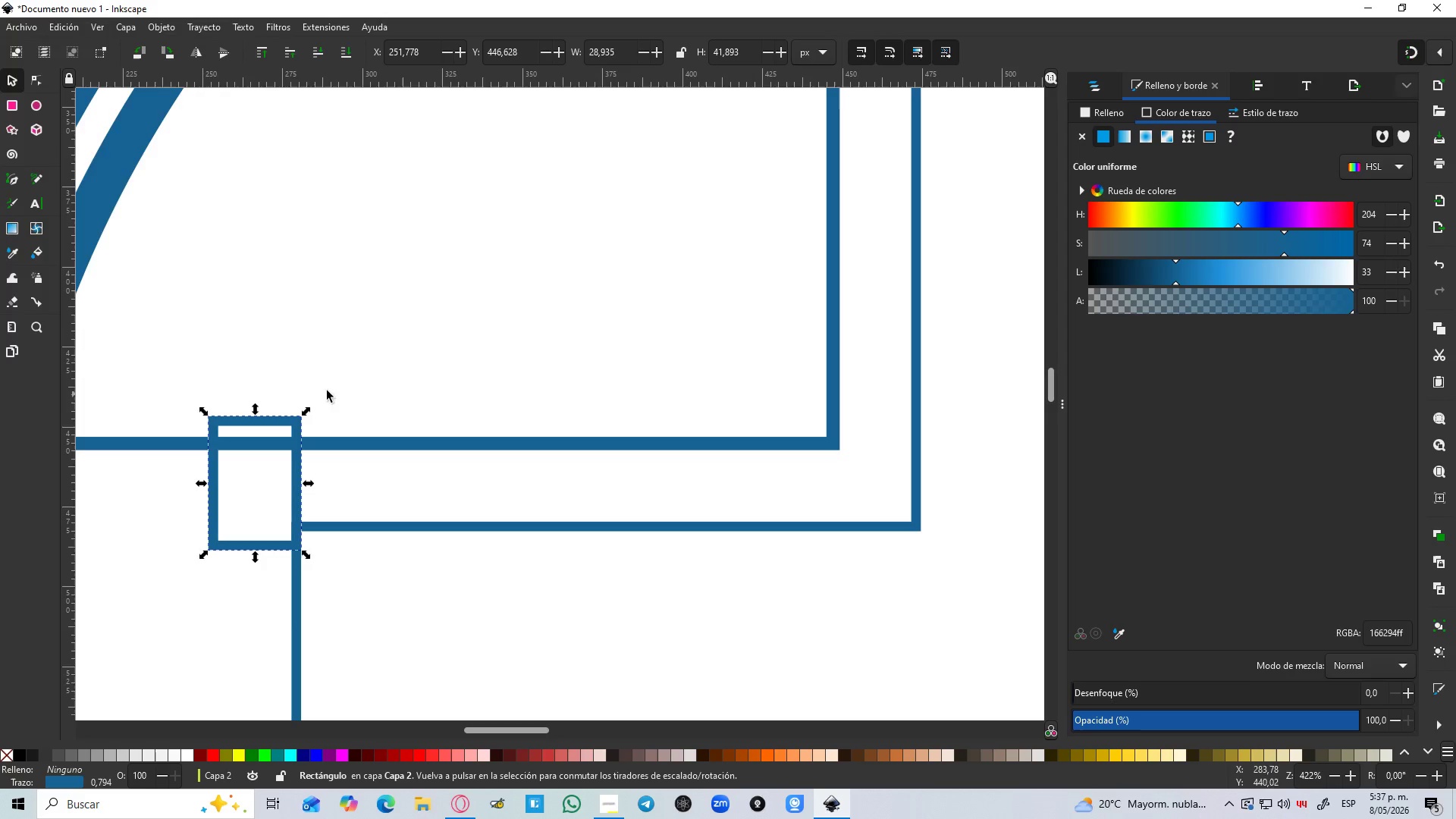 
hold_key(key=ControlLeft, duration=0.41)
scroll: coordinate [337, 386], scroll_direction: down, amount: 3.0
 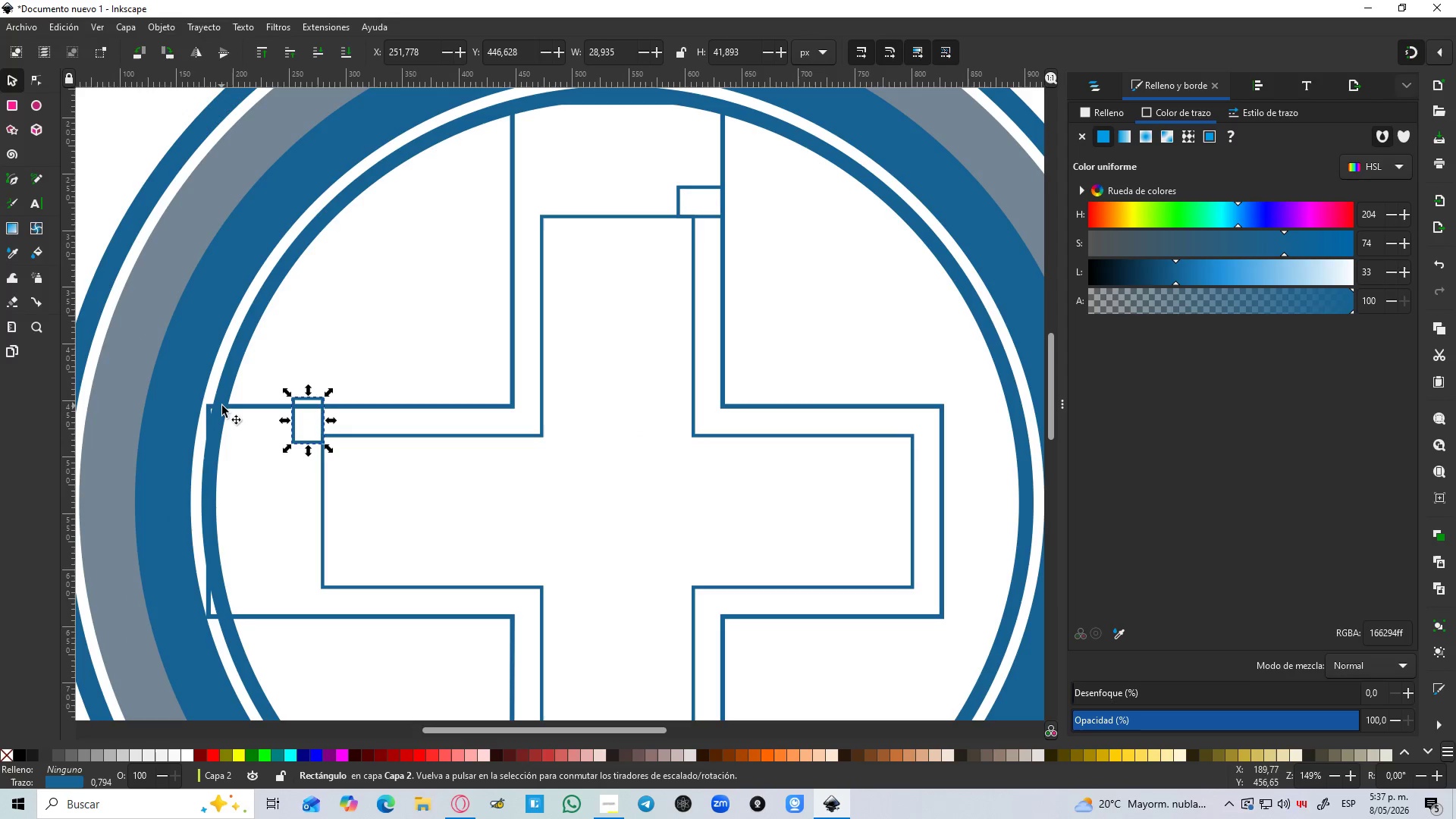 
left_click([222, 406])
 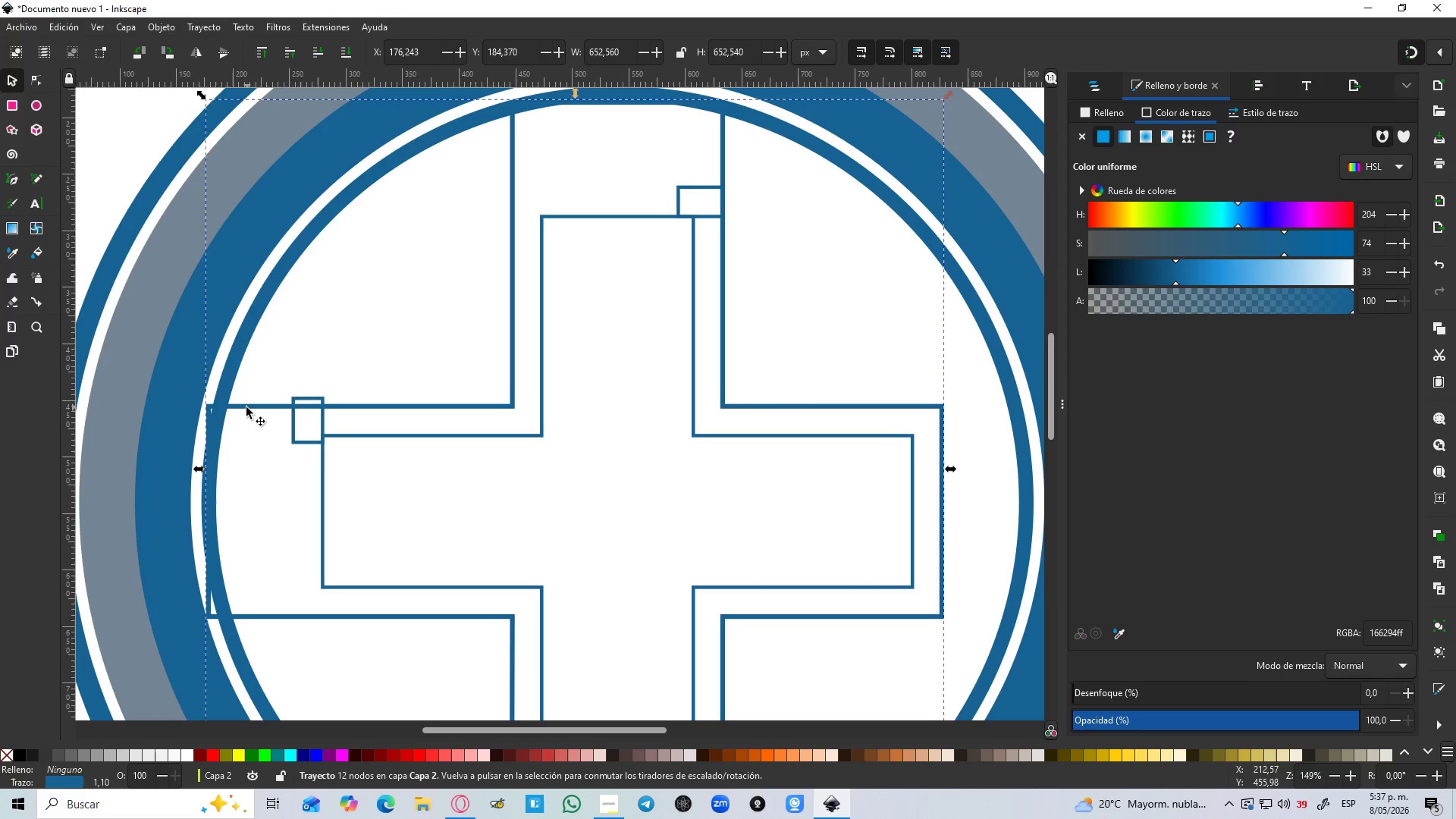 
key(N)
 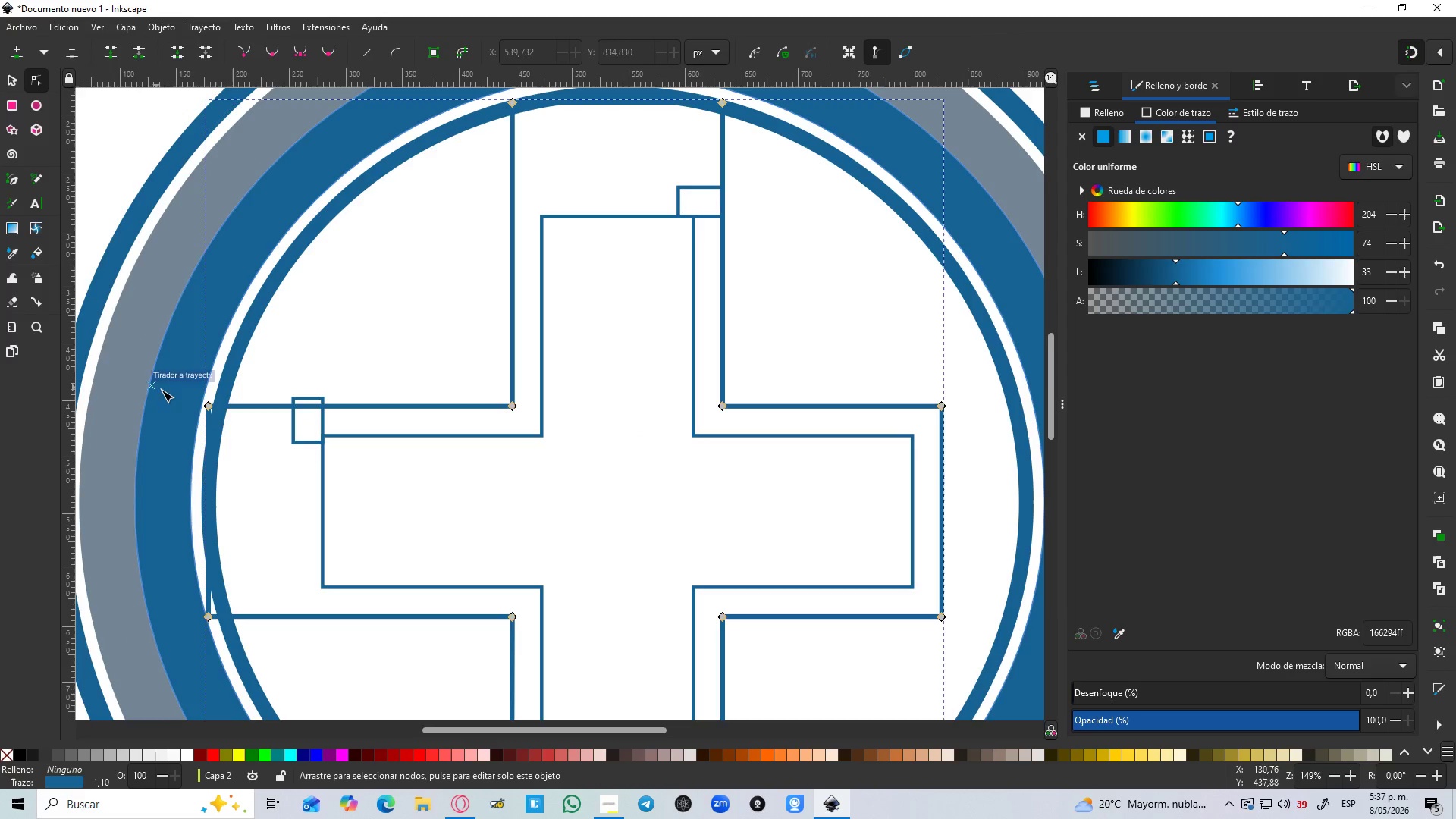 
left_click_drag(start_coordinate=[181, 392], to_coordinate=[265, 662])
 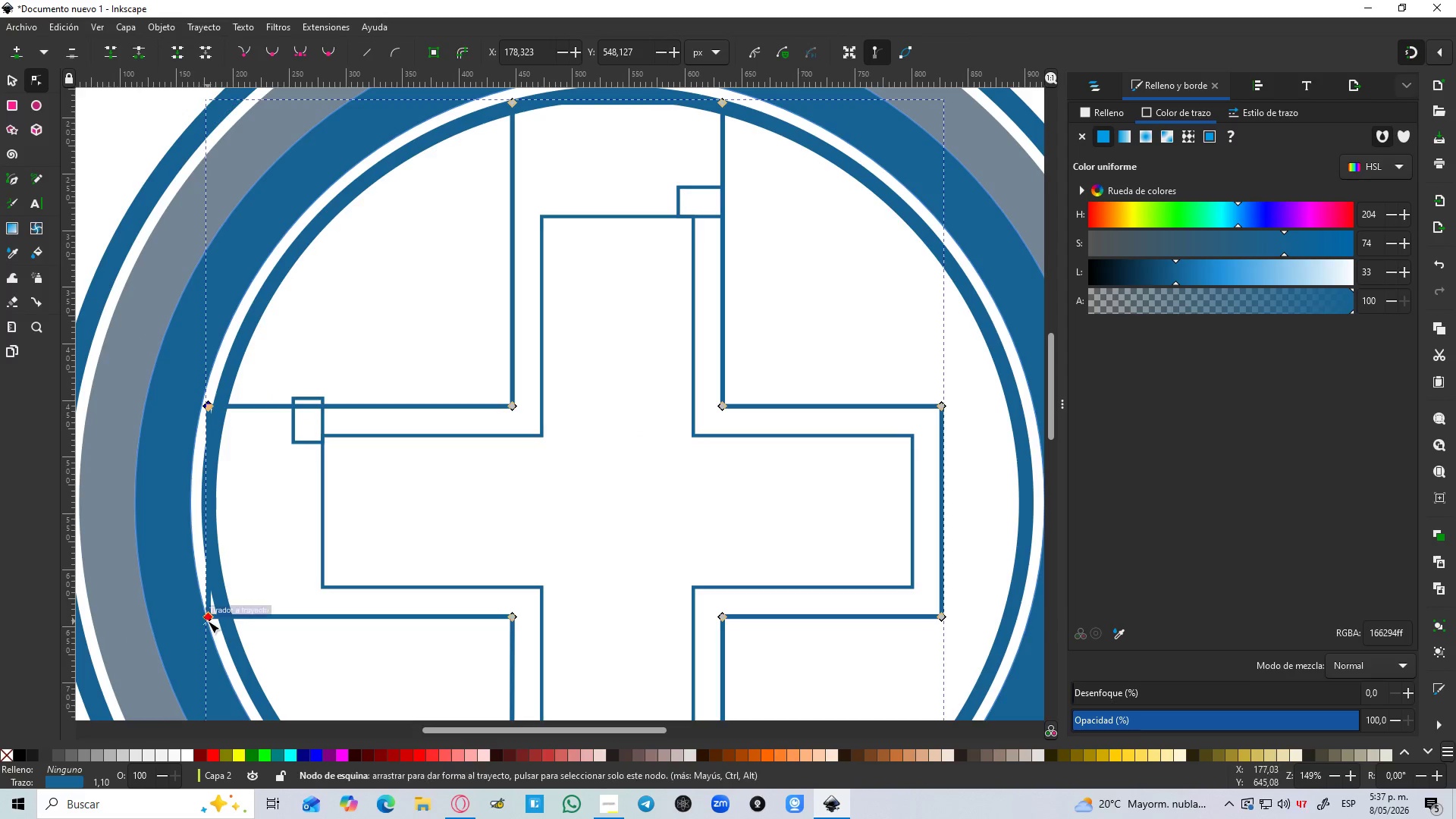 
left_click_drag(start_coordinate=[209, 621], to_coordinate=[287, 619])
 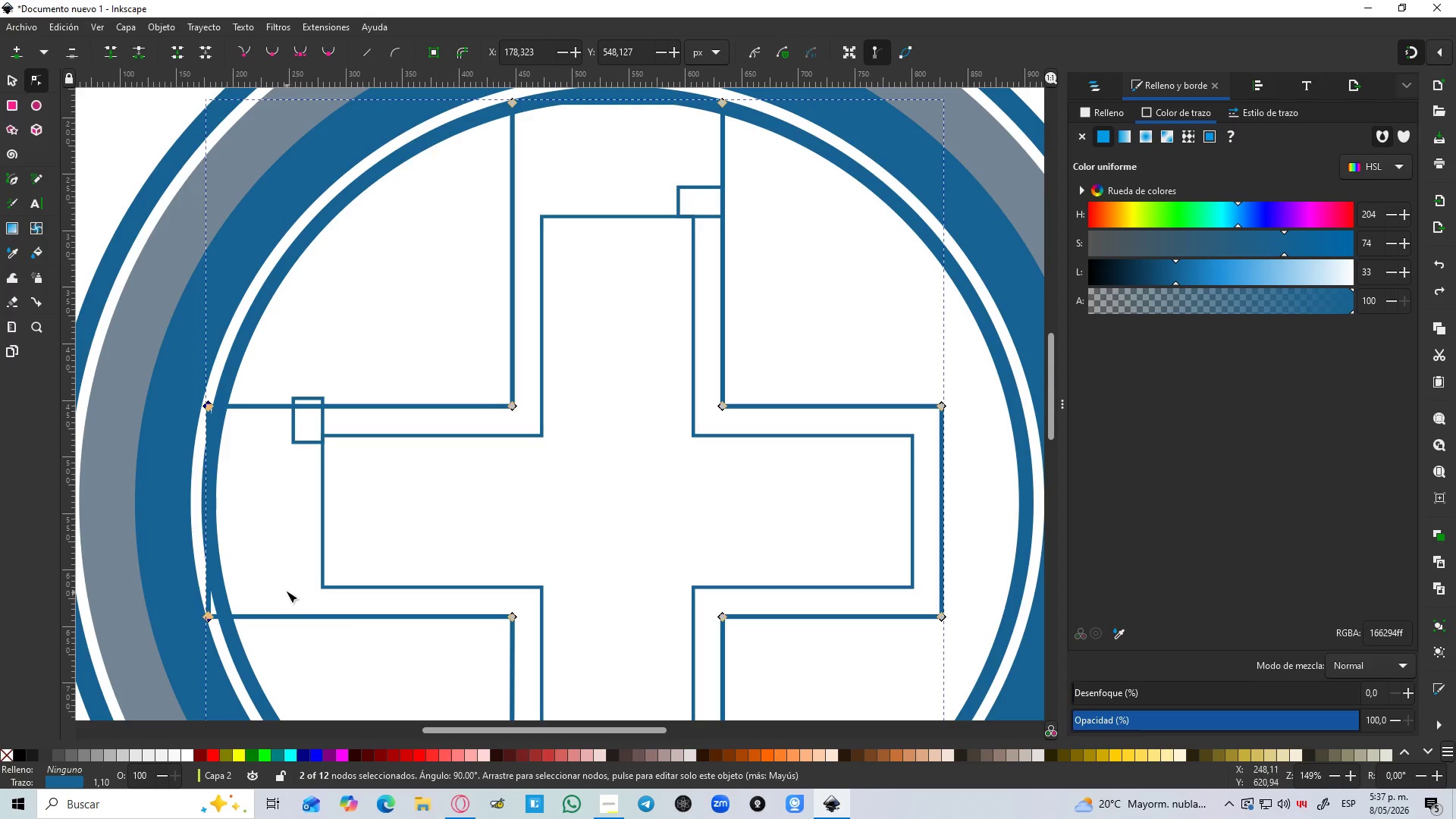 
hold_key(key=ControlLeft, duration=1.5)
 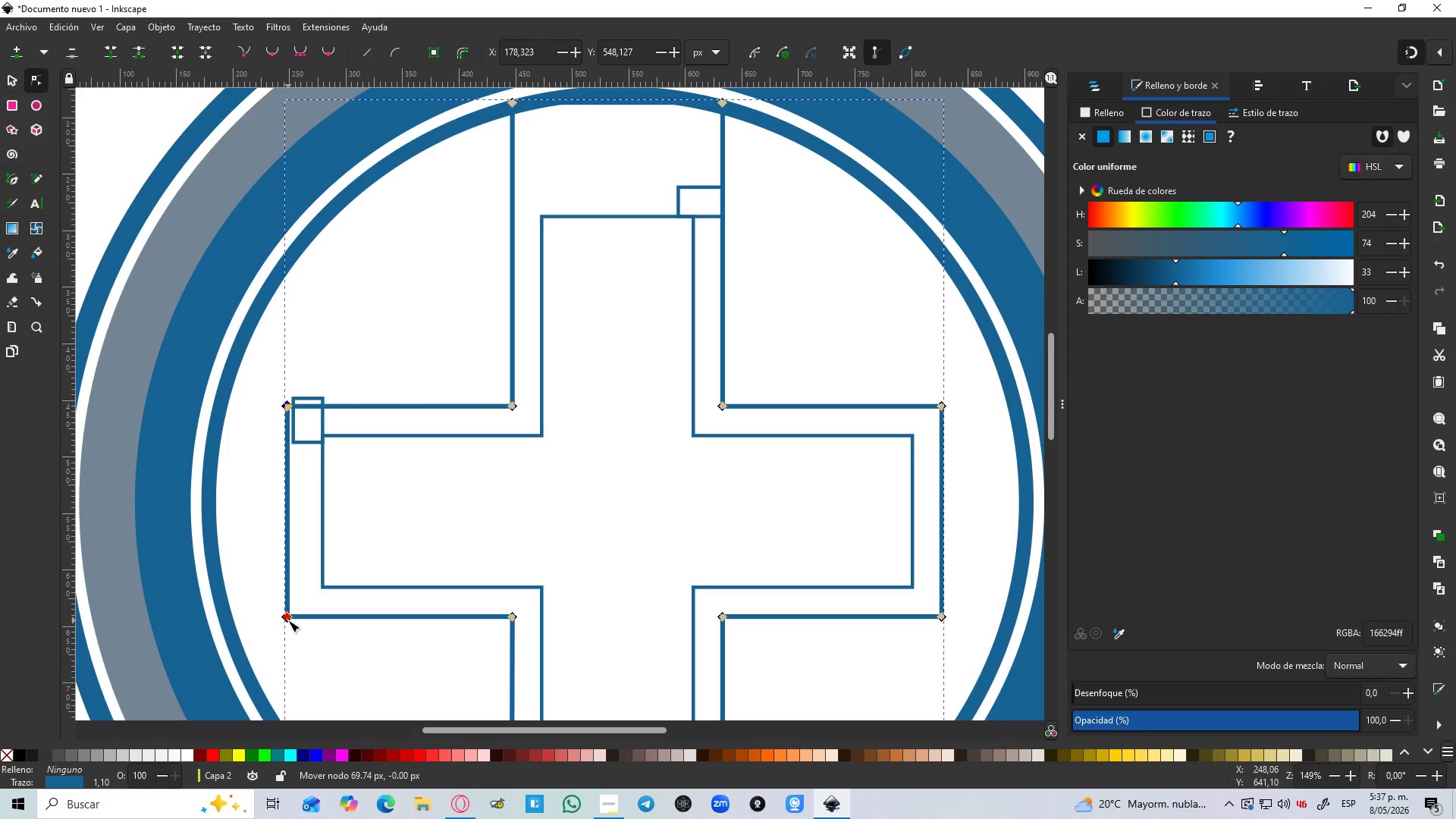 
hold_key(key=ControlLeft, duration=0.94)
 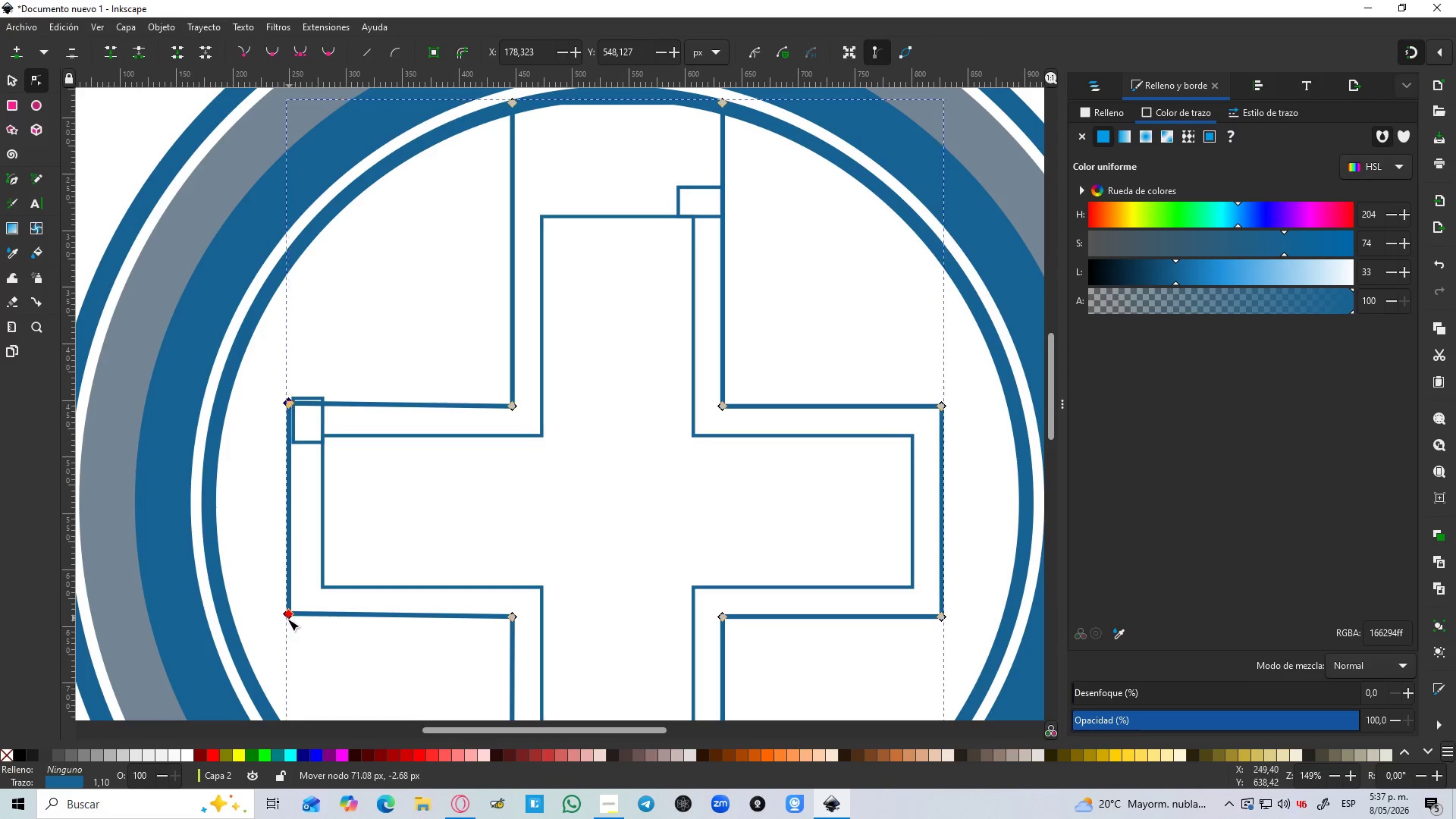 
key(Control+Z)
 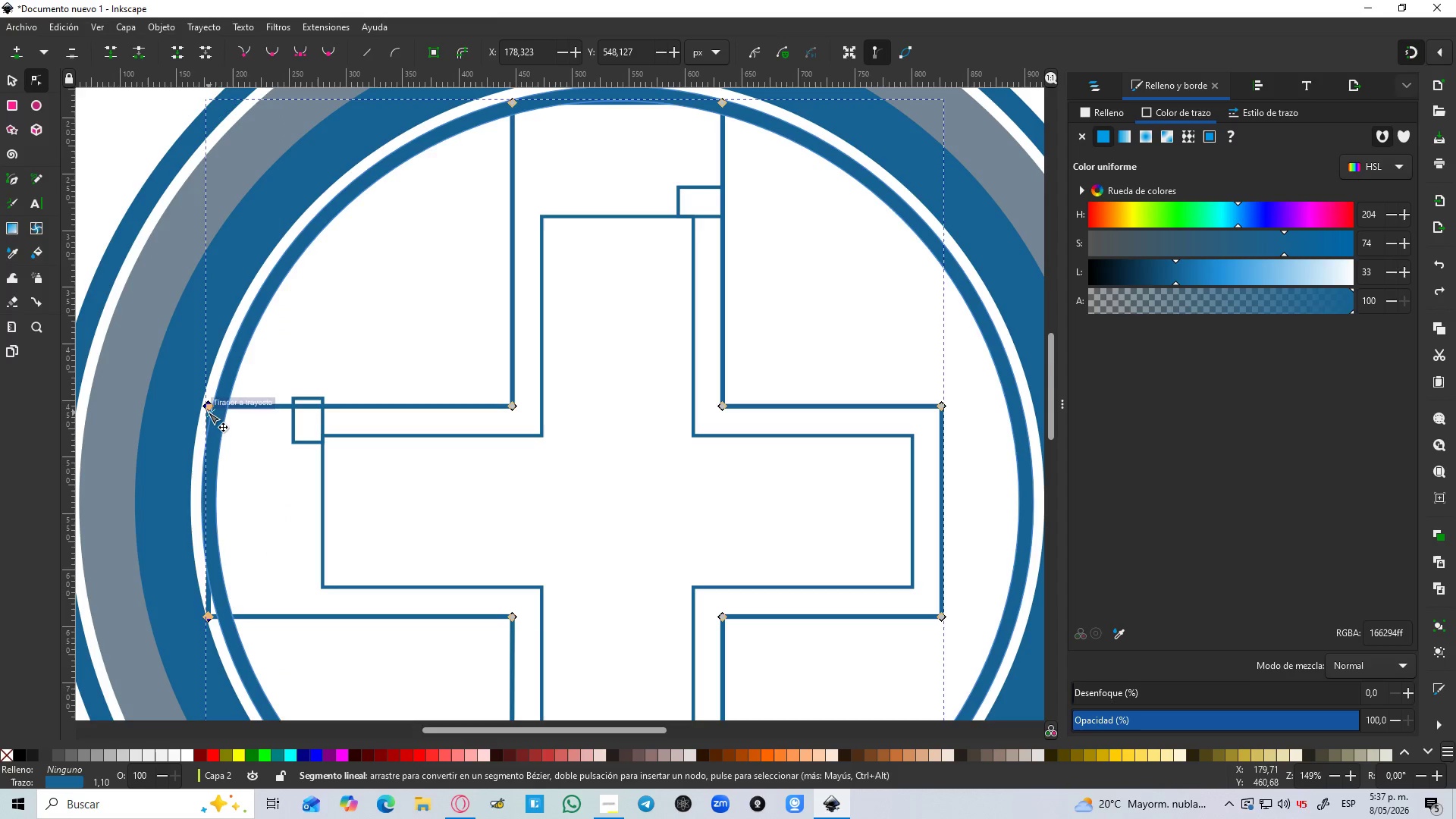 
left_click_drag(start_coordinate=[207, 410], to_coordinate=[298, 412])
 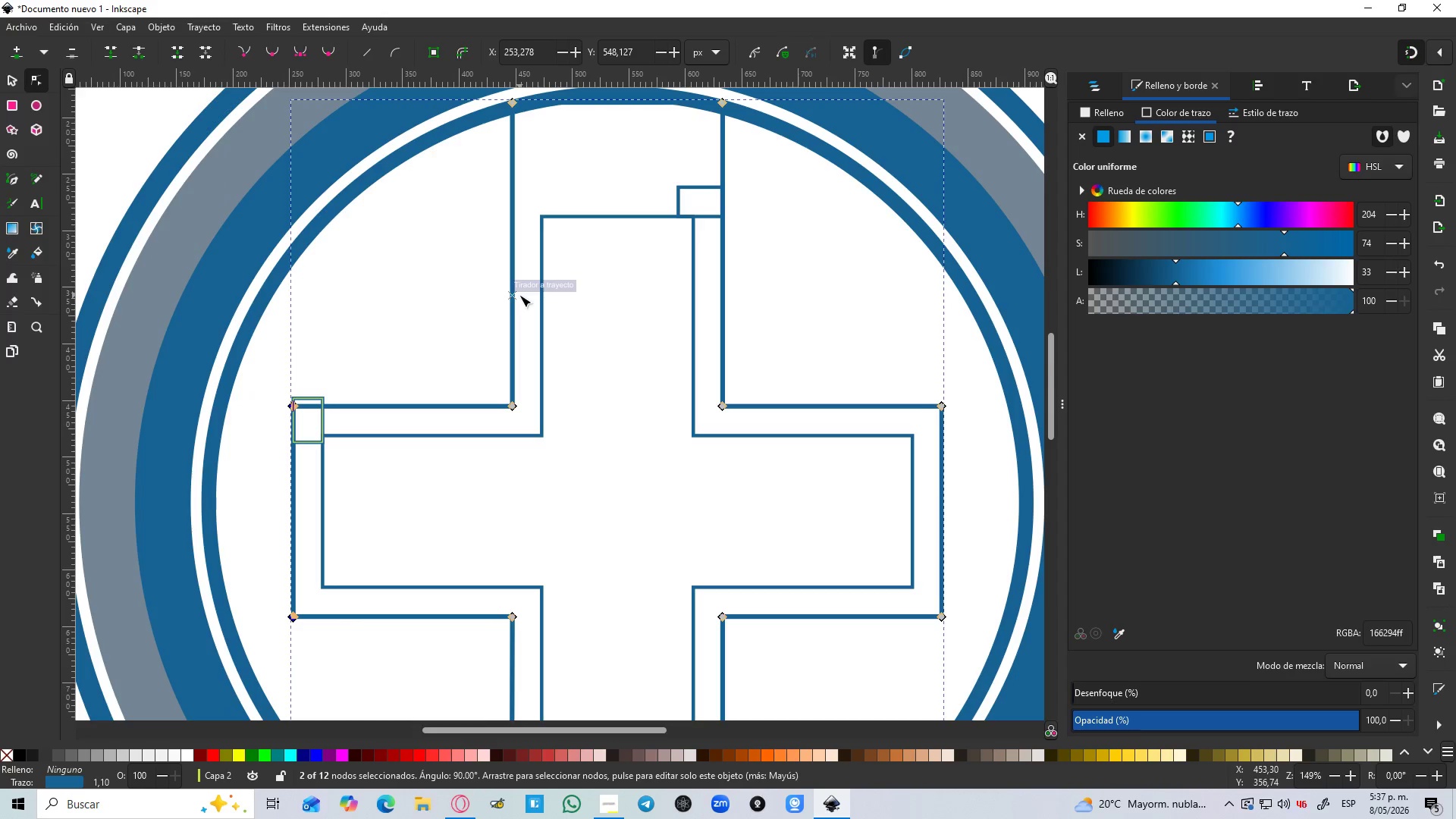 
hold_key(key=ControlLeft, duration=1.5)
 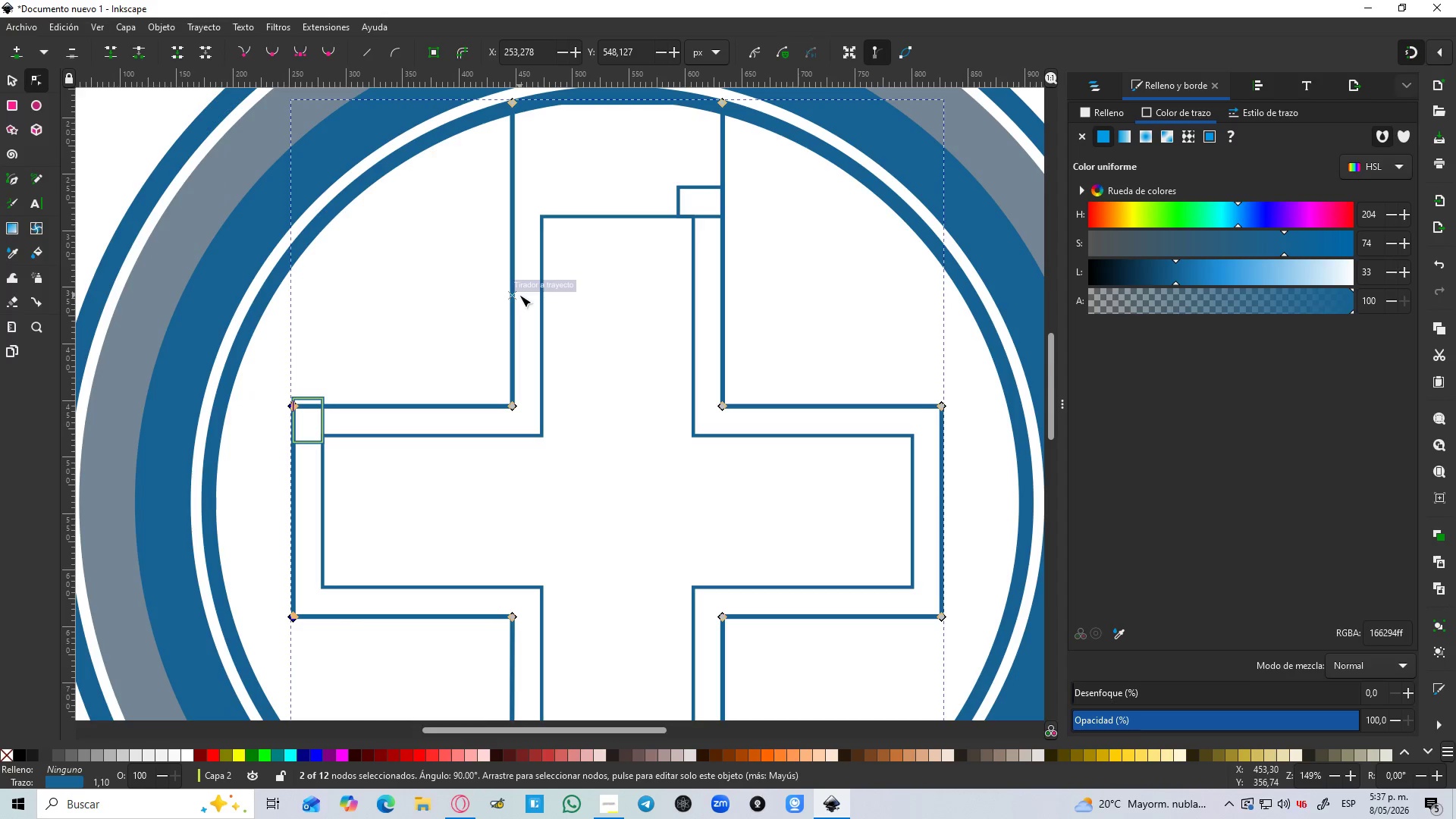 
key(Control+ControlLeft)
 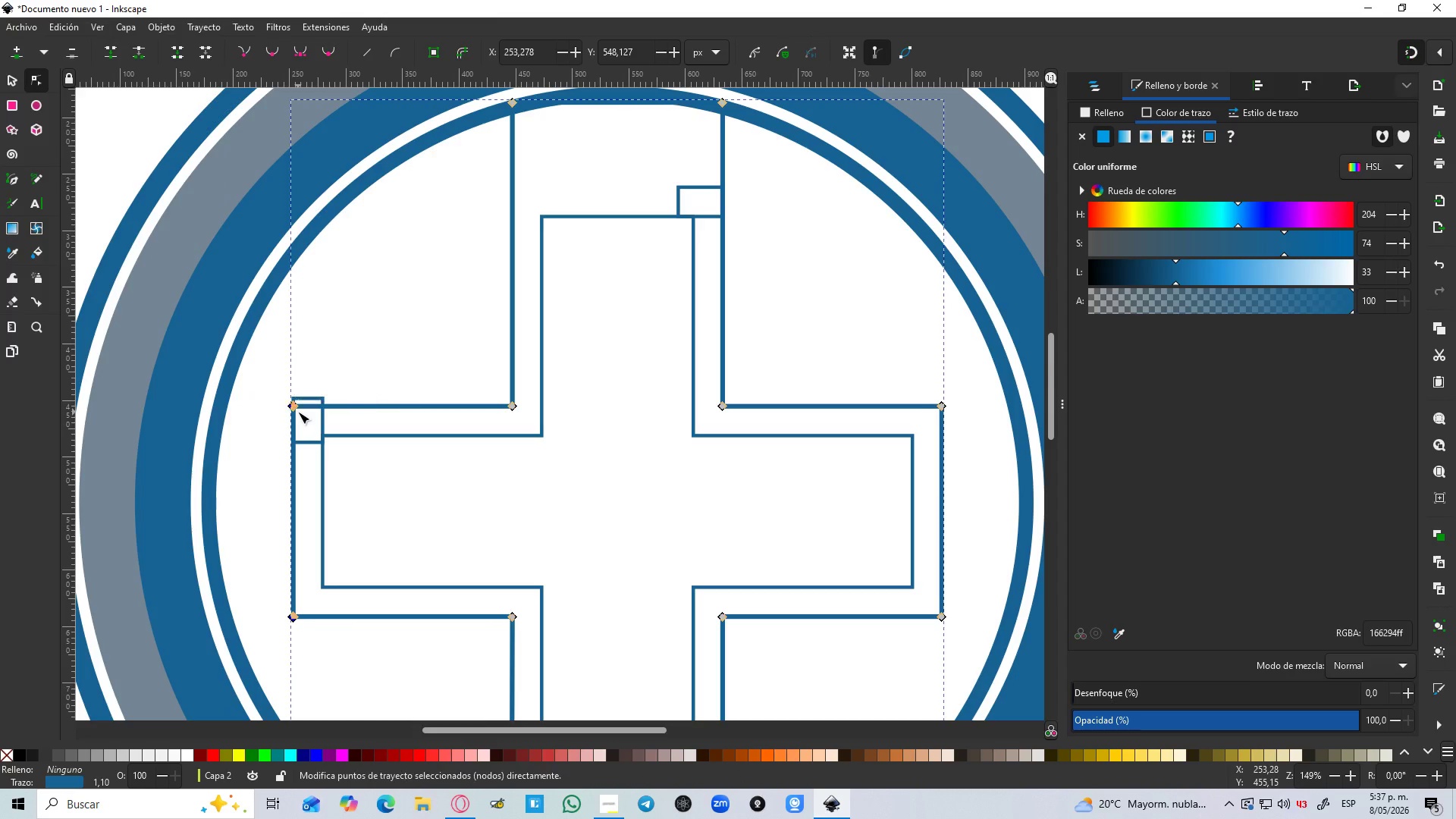 
key(Control+ControlLeft)
 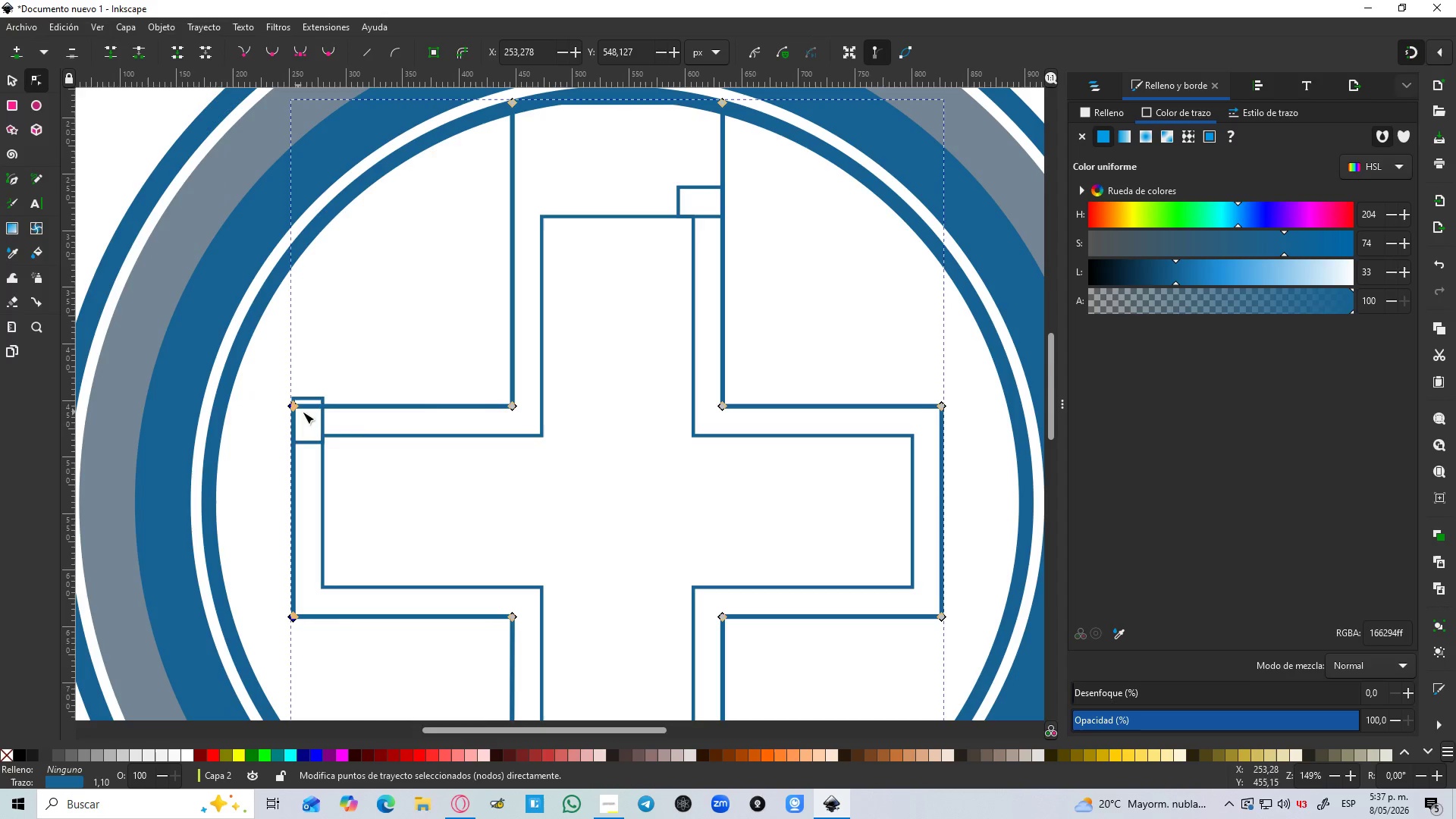 
key(Control+ControlLeft)
 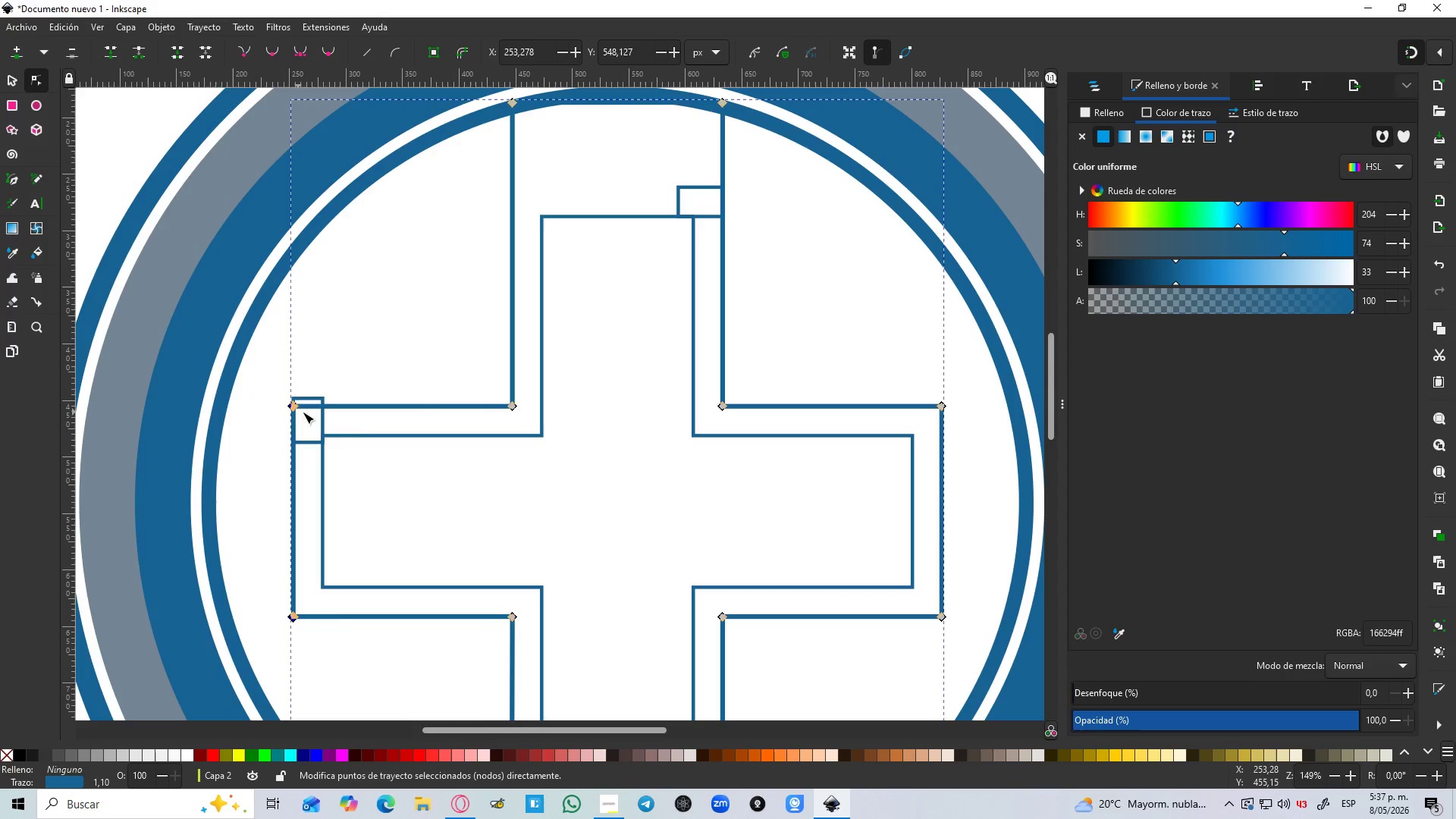 
key(Control+ControlLeft)
 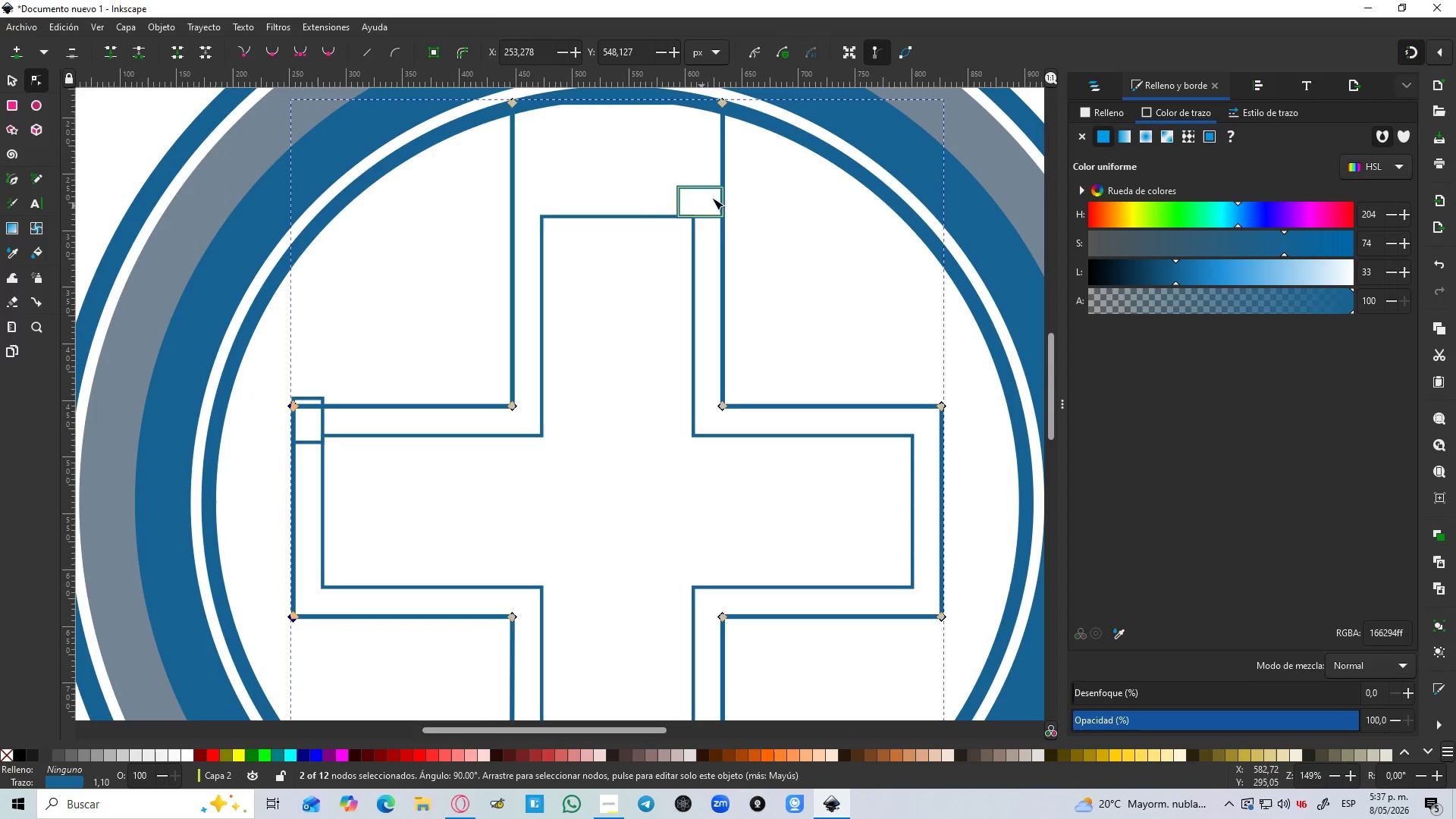 
scroll: coordinate [716, 195], scroll_direction: up, amount: 1.0
 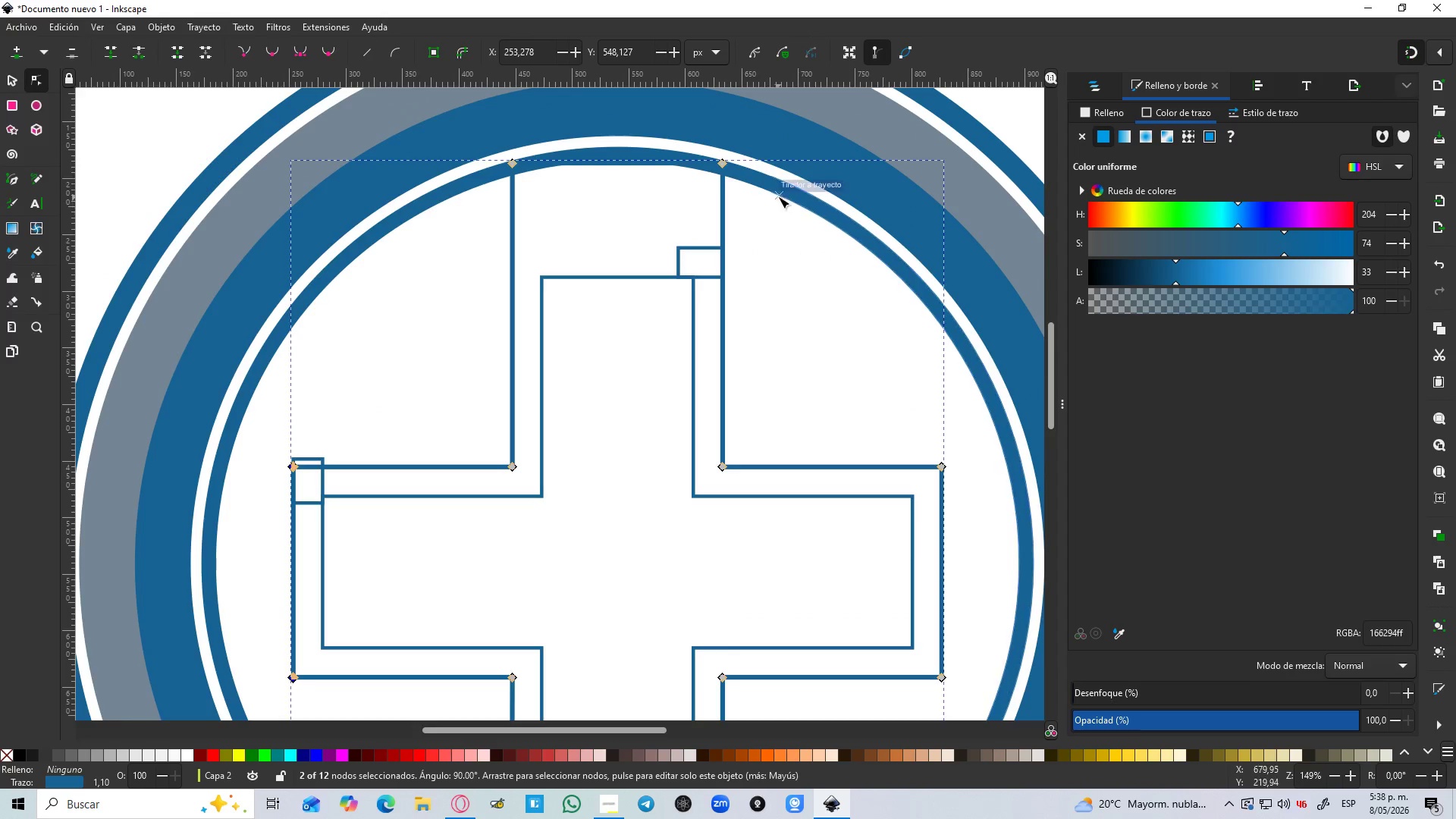 
left_click_drag(start_coordinate=[767, 197], to_coordinate=[469, 145])
 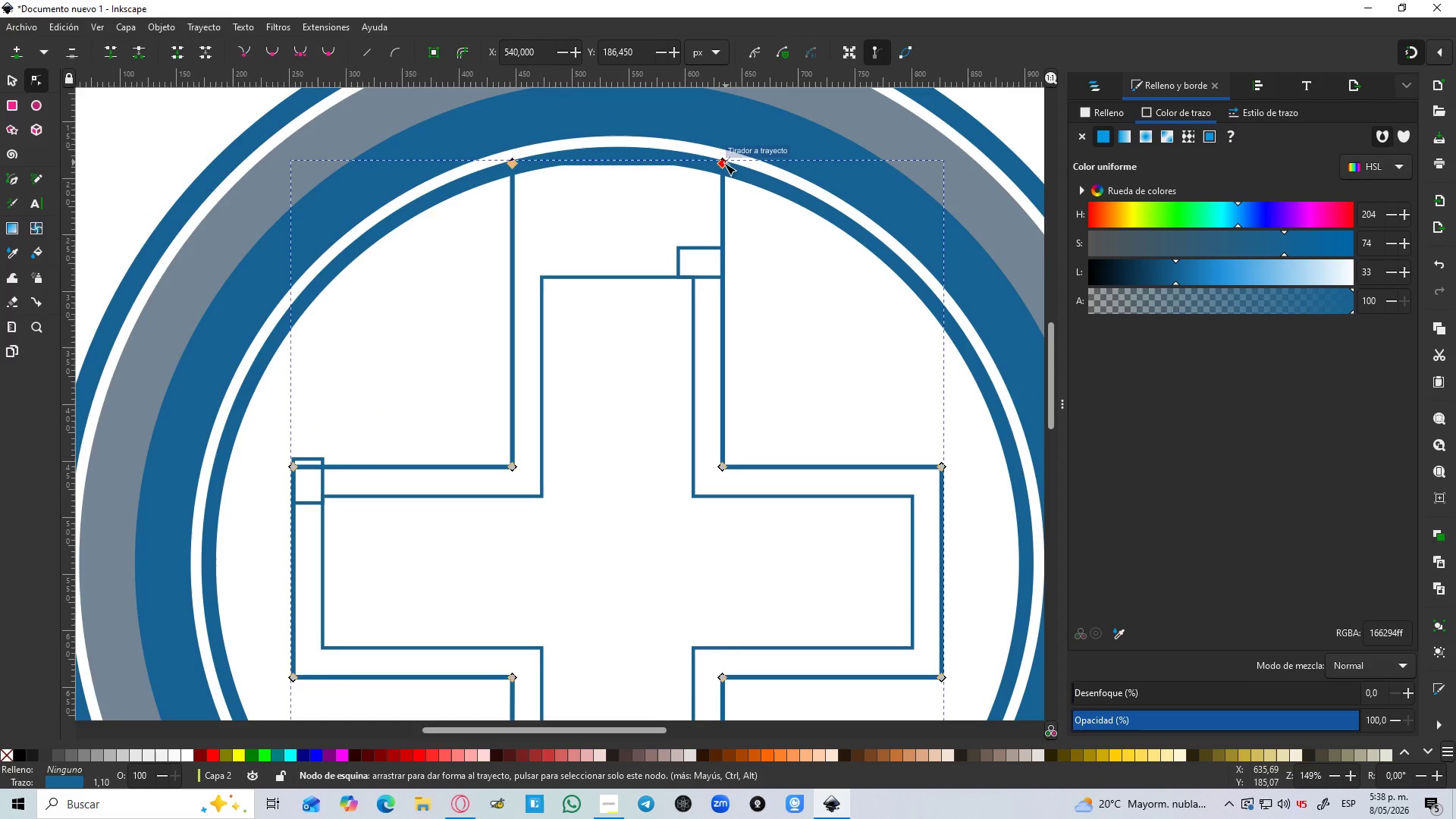 
left_click_drag(start_coordinate=[721, 166], to_coordinate=[723, 246])
 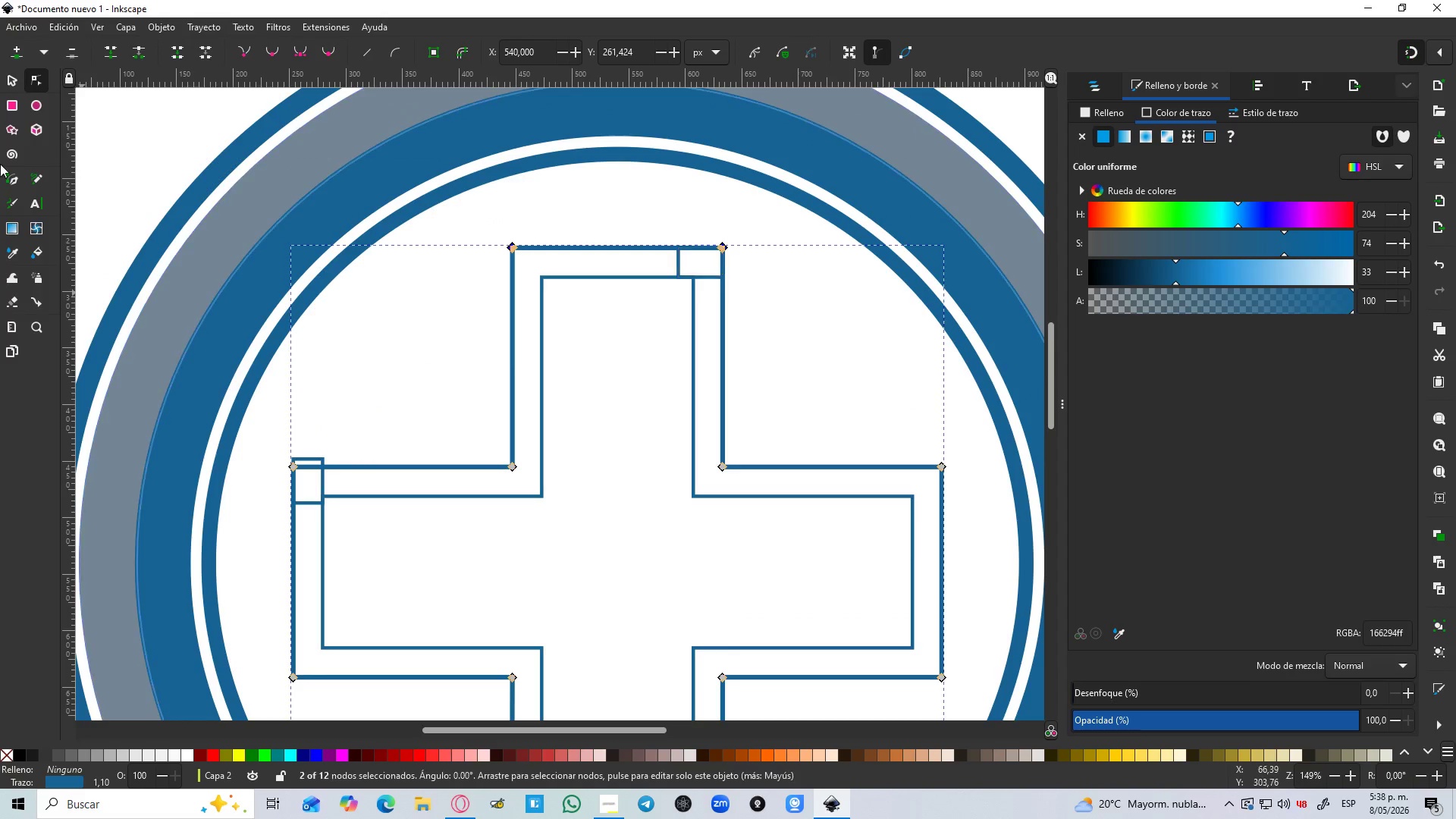 
hold_key(key=ControlLeft, duration=0.84)
 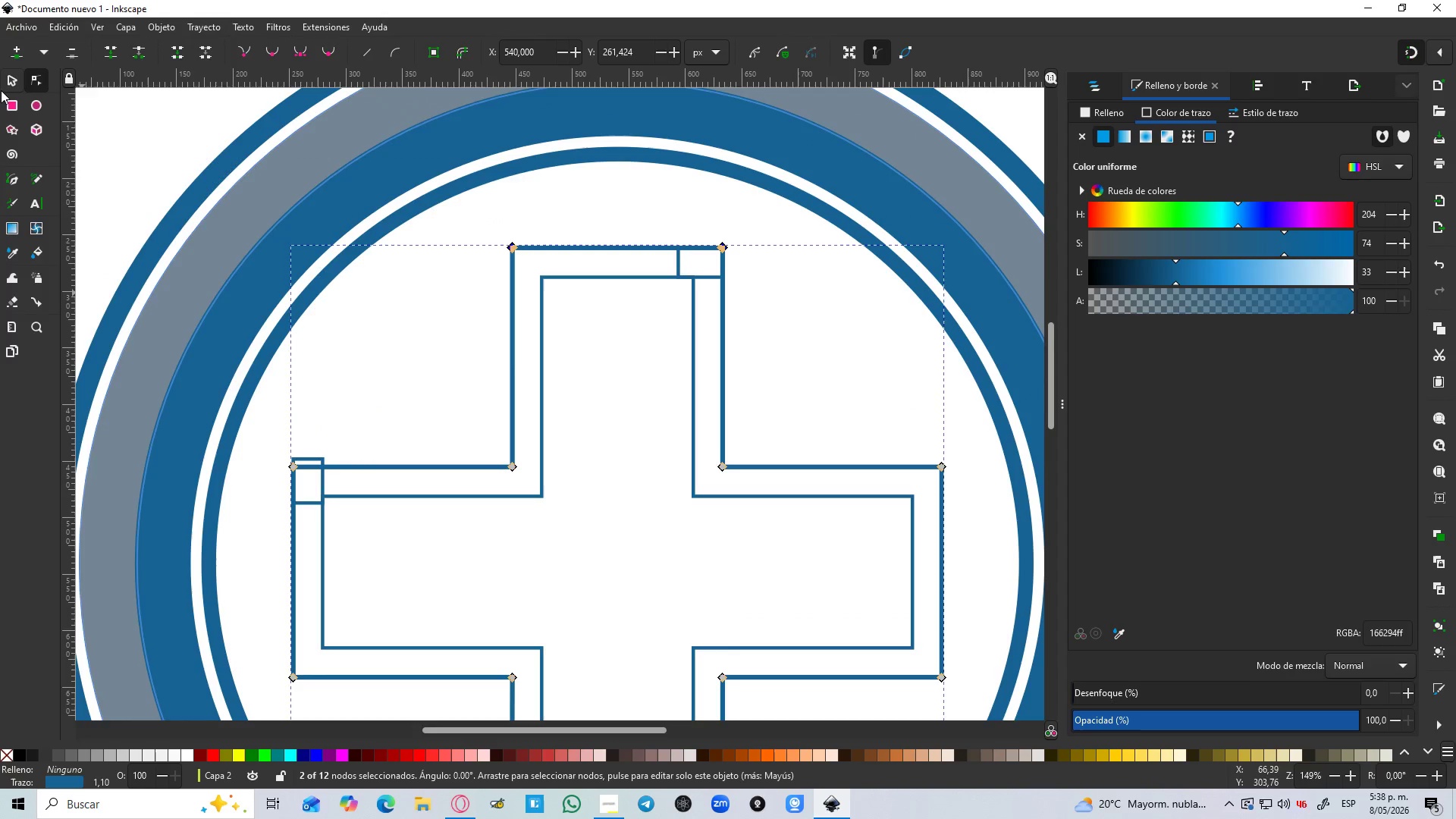 
left_click([10, 77])
 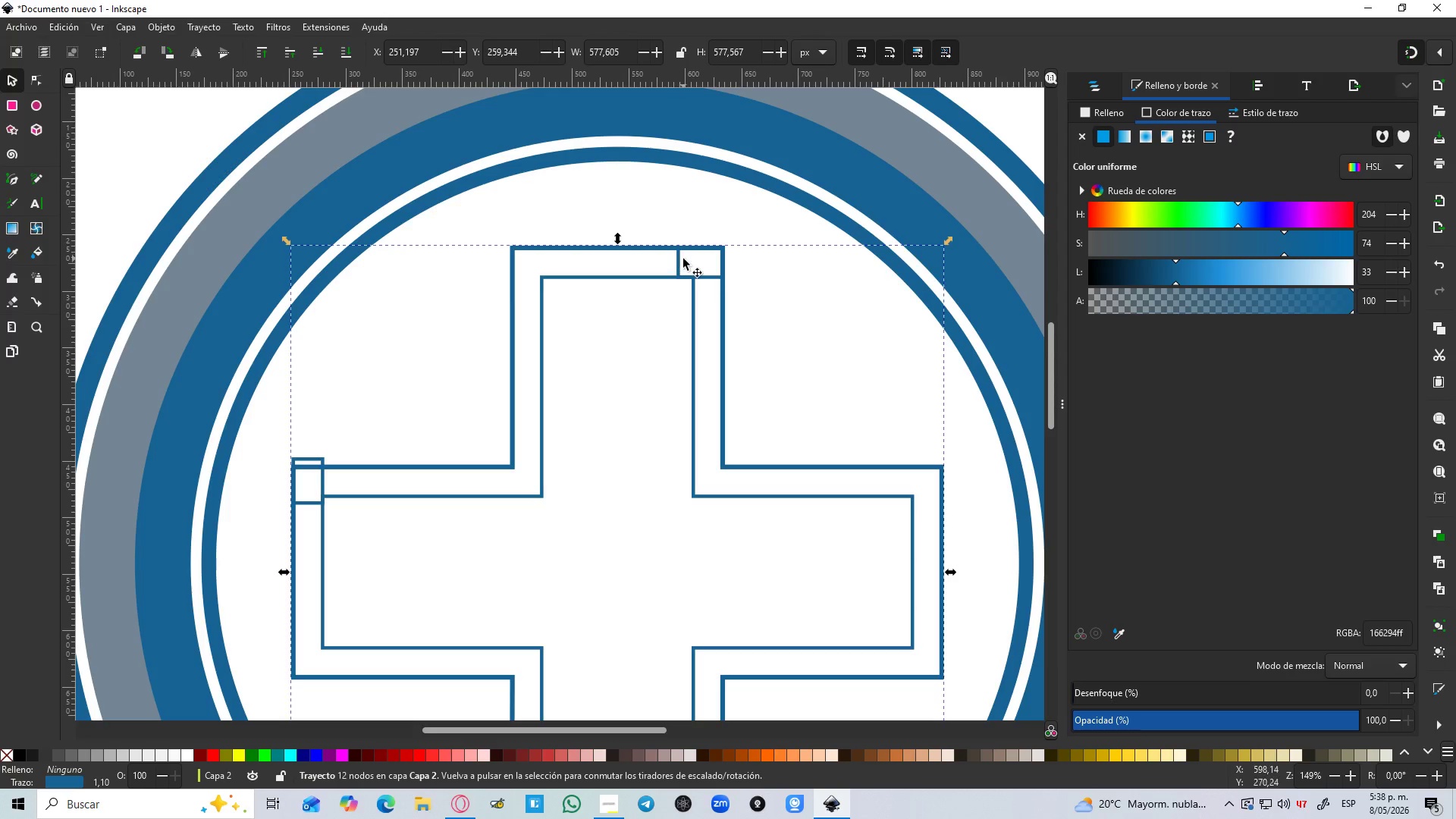 
left_click([677, 261])
 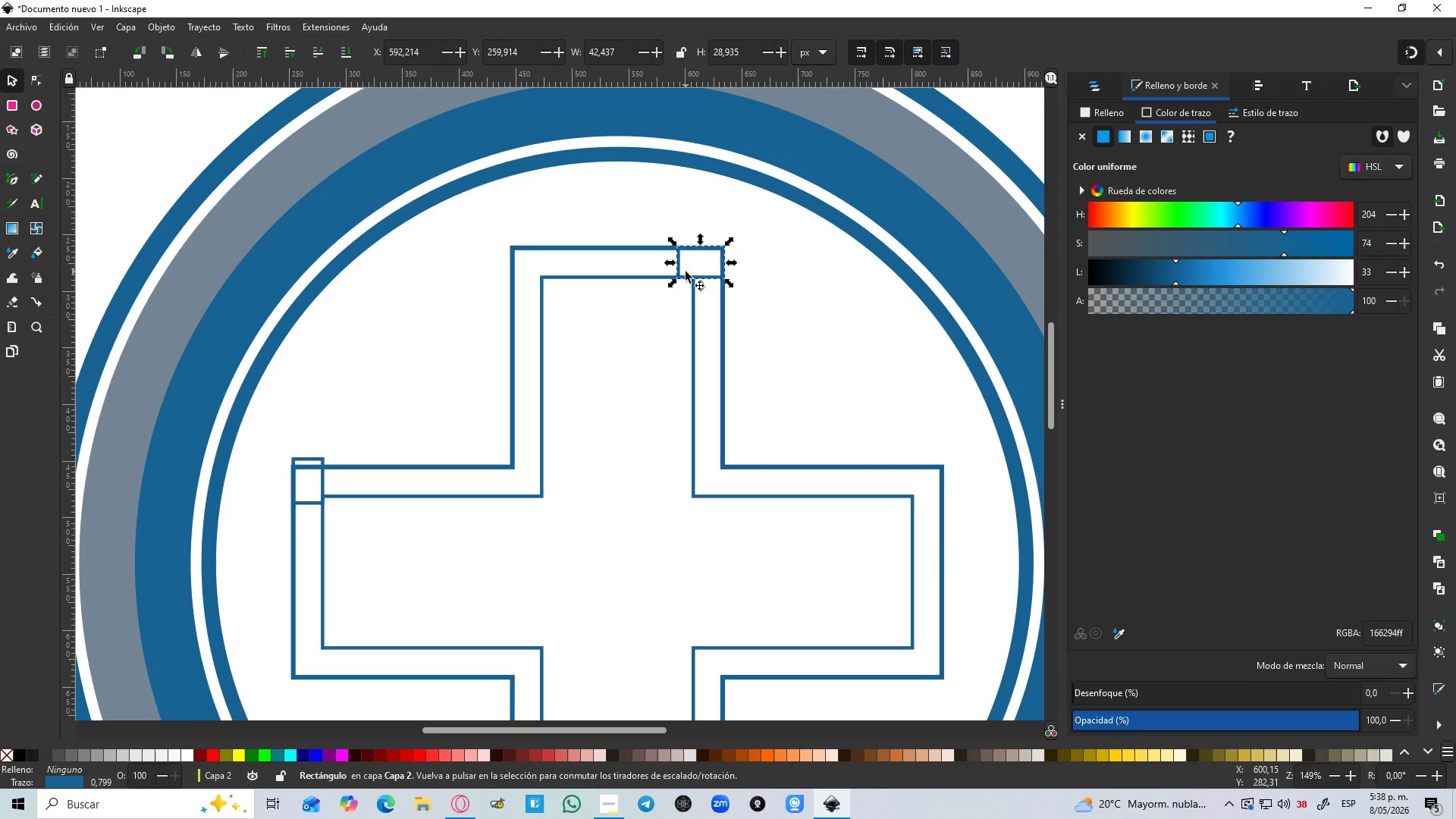 
key(Delete)
 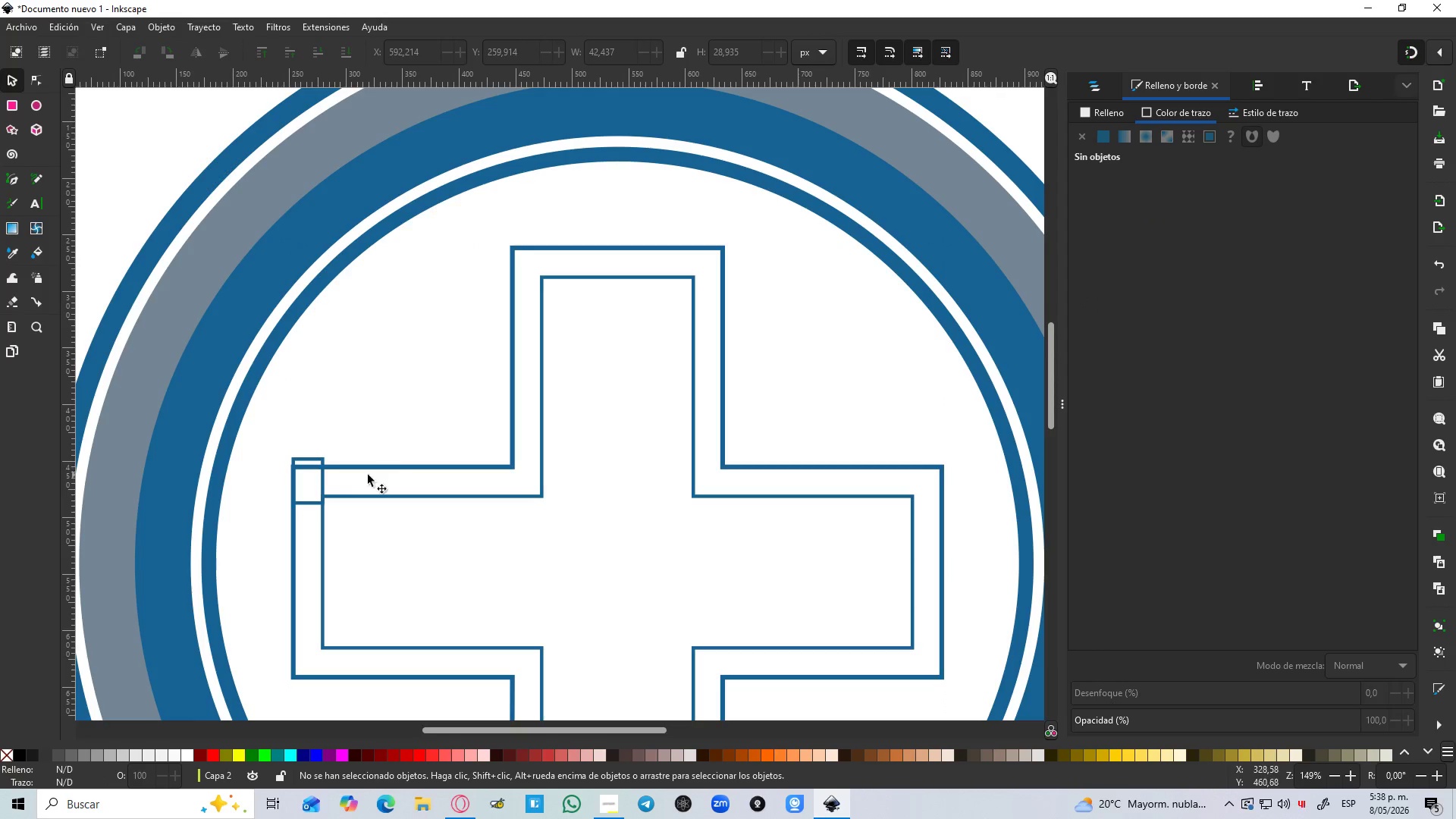 
left_click([319, 488])
 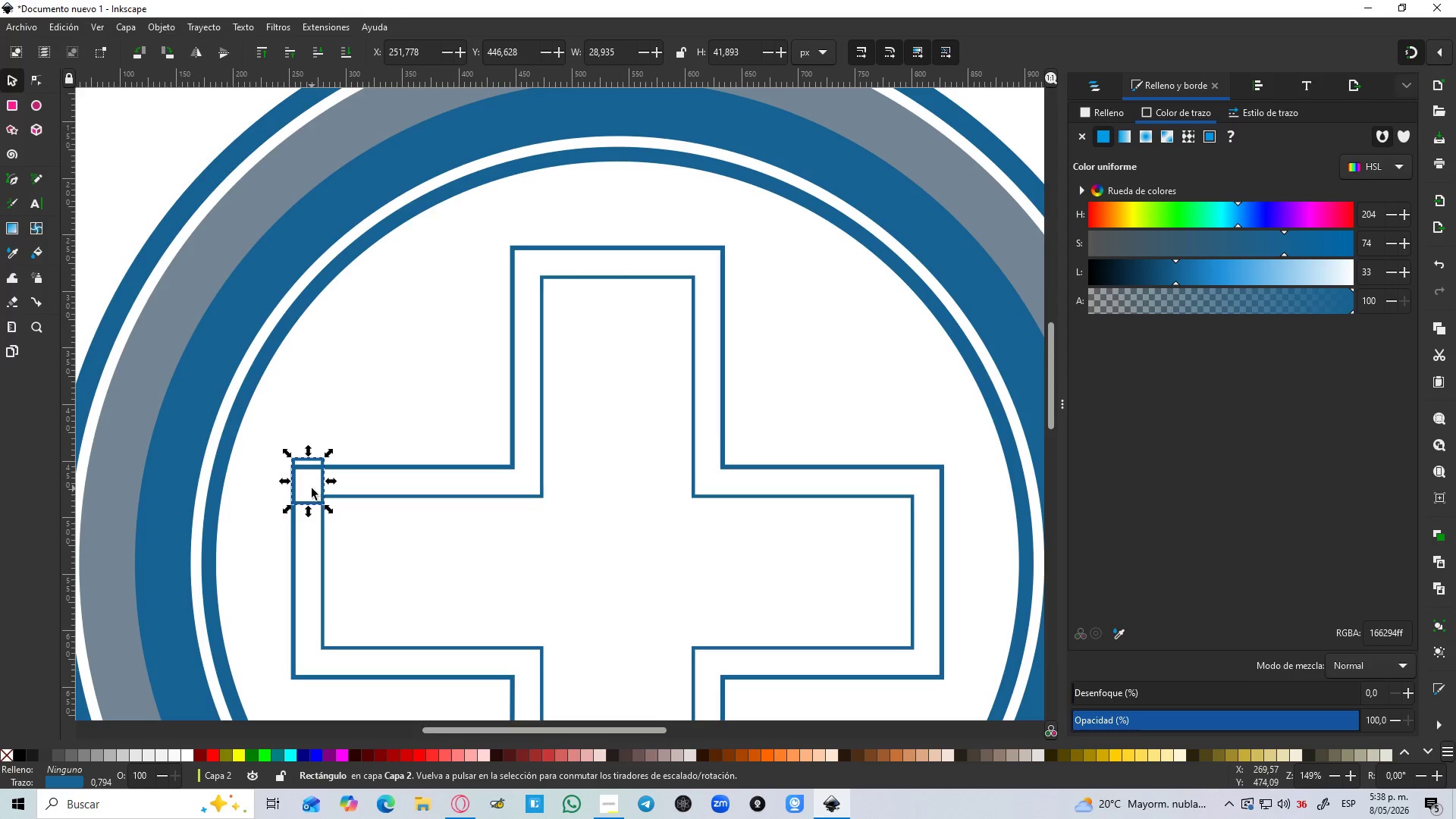 
wait(16.84)
 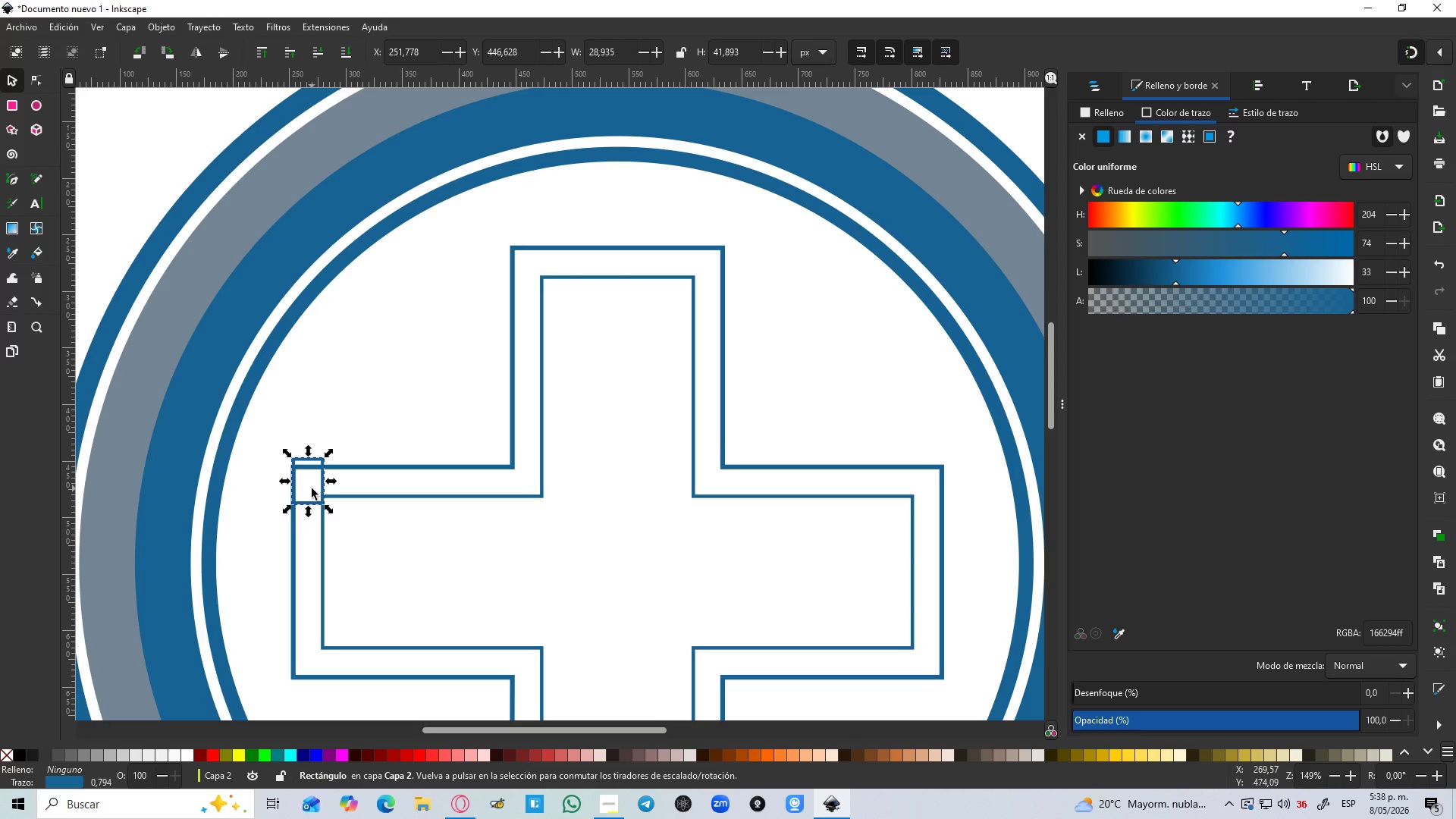 
key(Delete)
 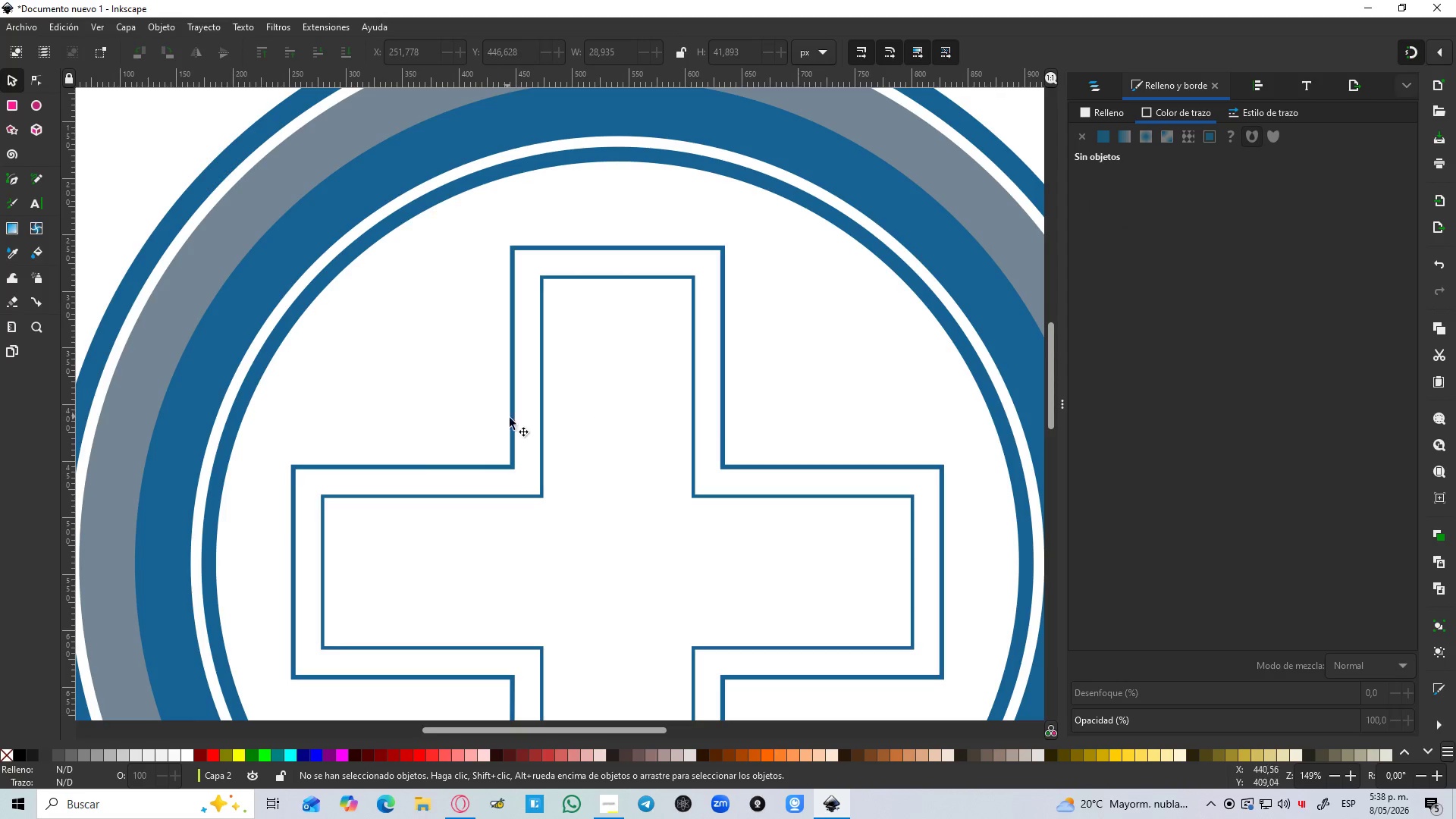 
left_click([513, 419])
 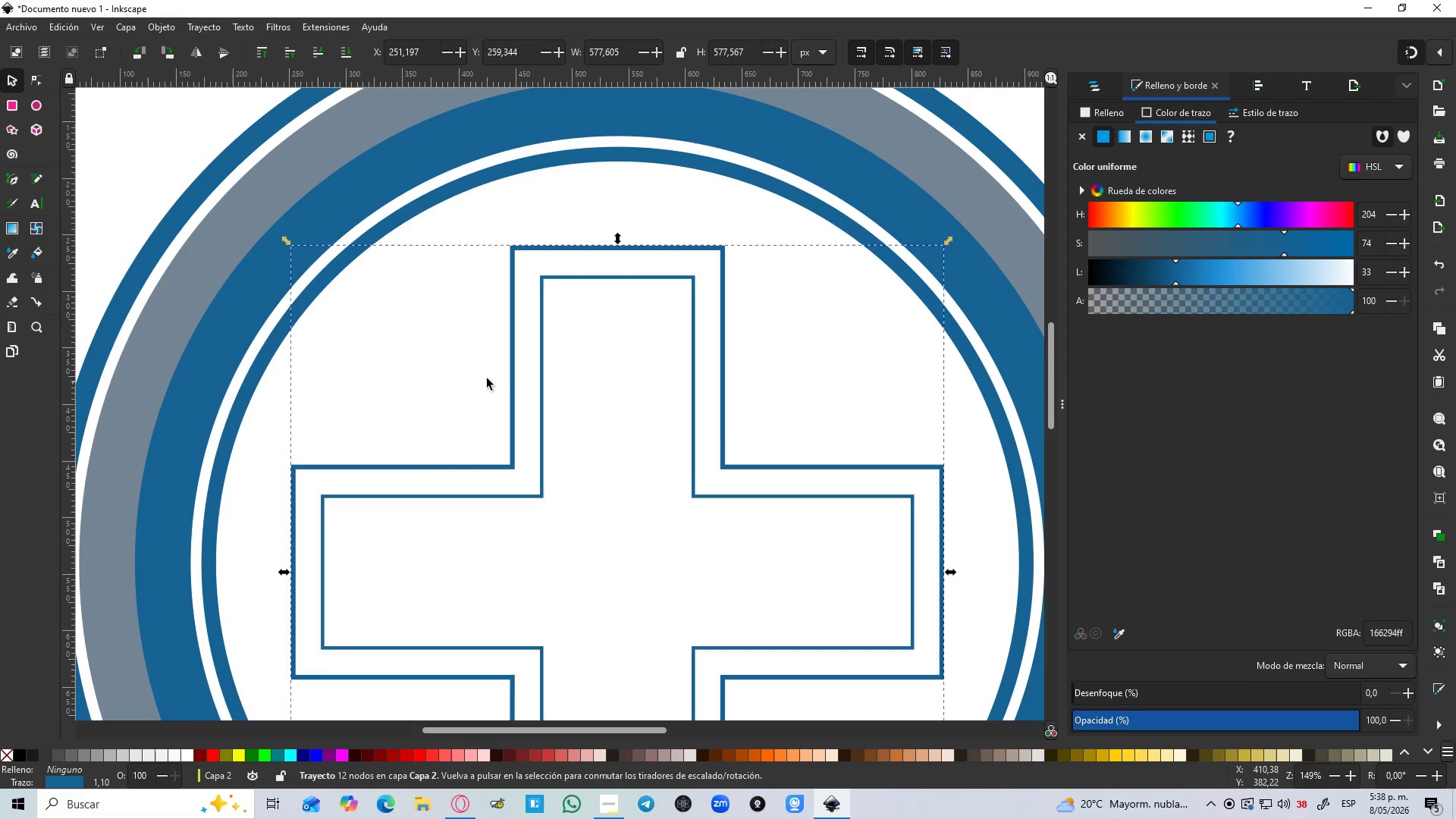 
hold_key(key=ShiftLeft, duration=1.0)
left_click([541, 400])
 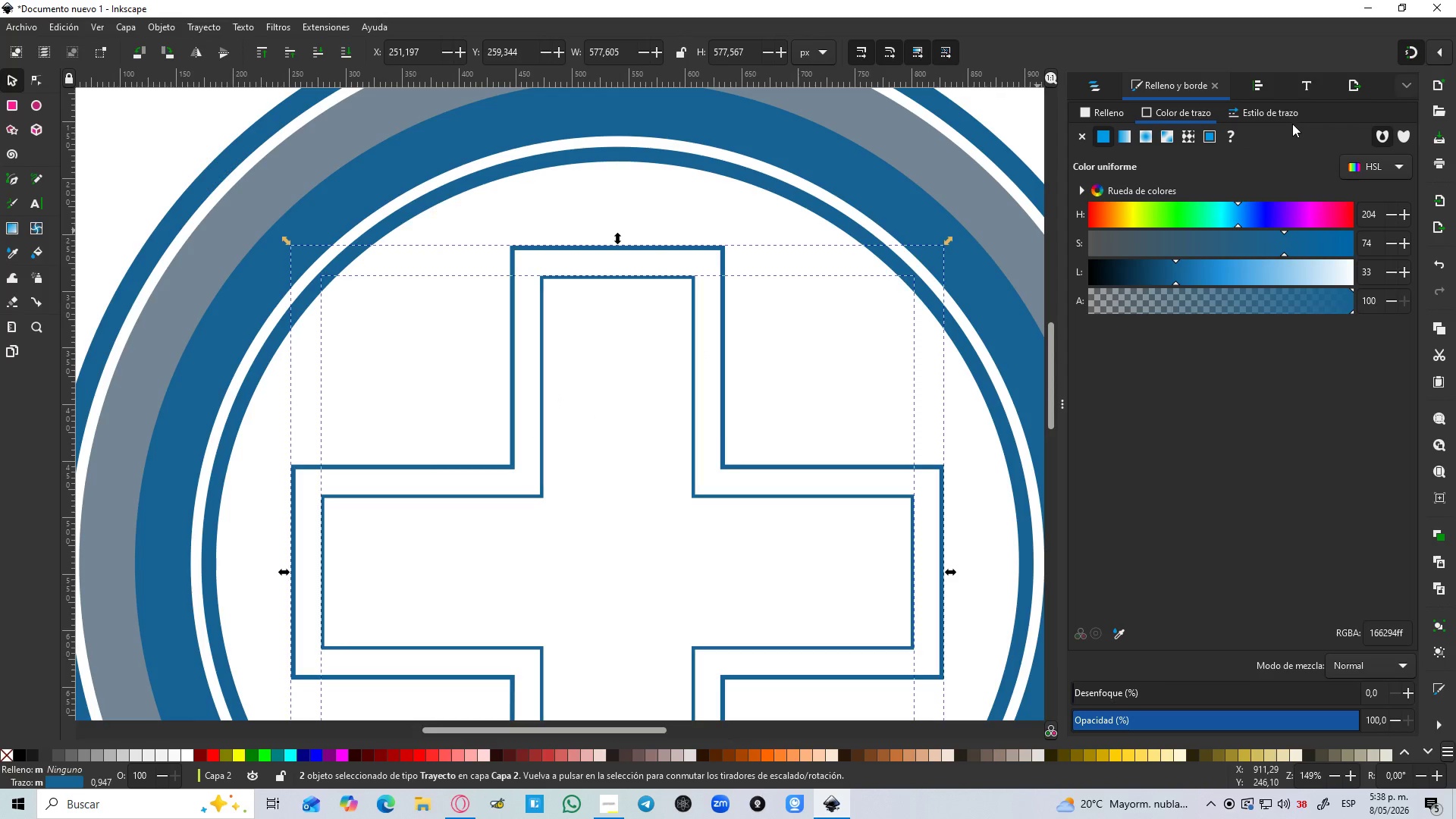 
left_click([1288, 112])
 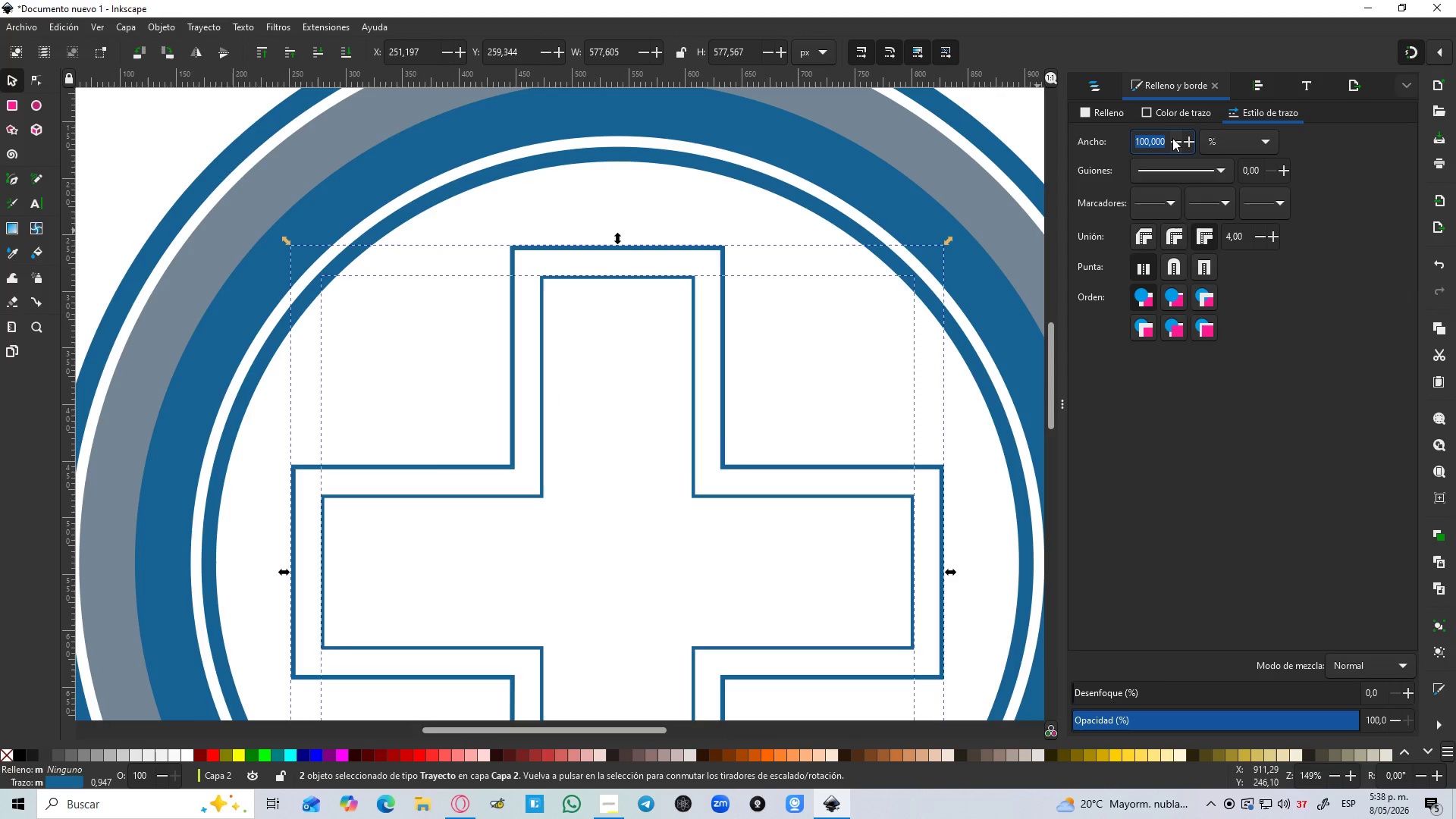 
left_click_drag(start_coordinate=[1247, 137], to_coordinate=[1257, 135])
 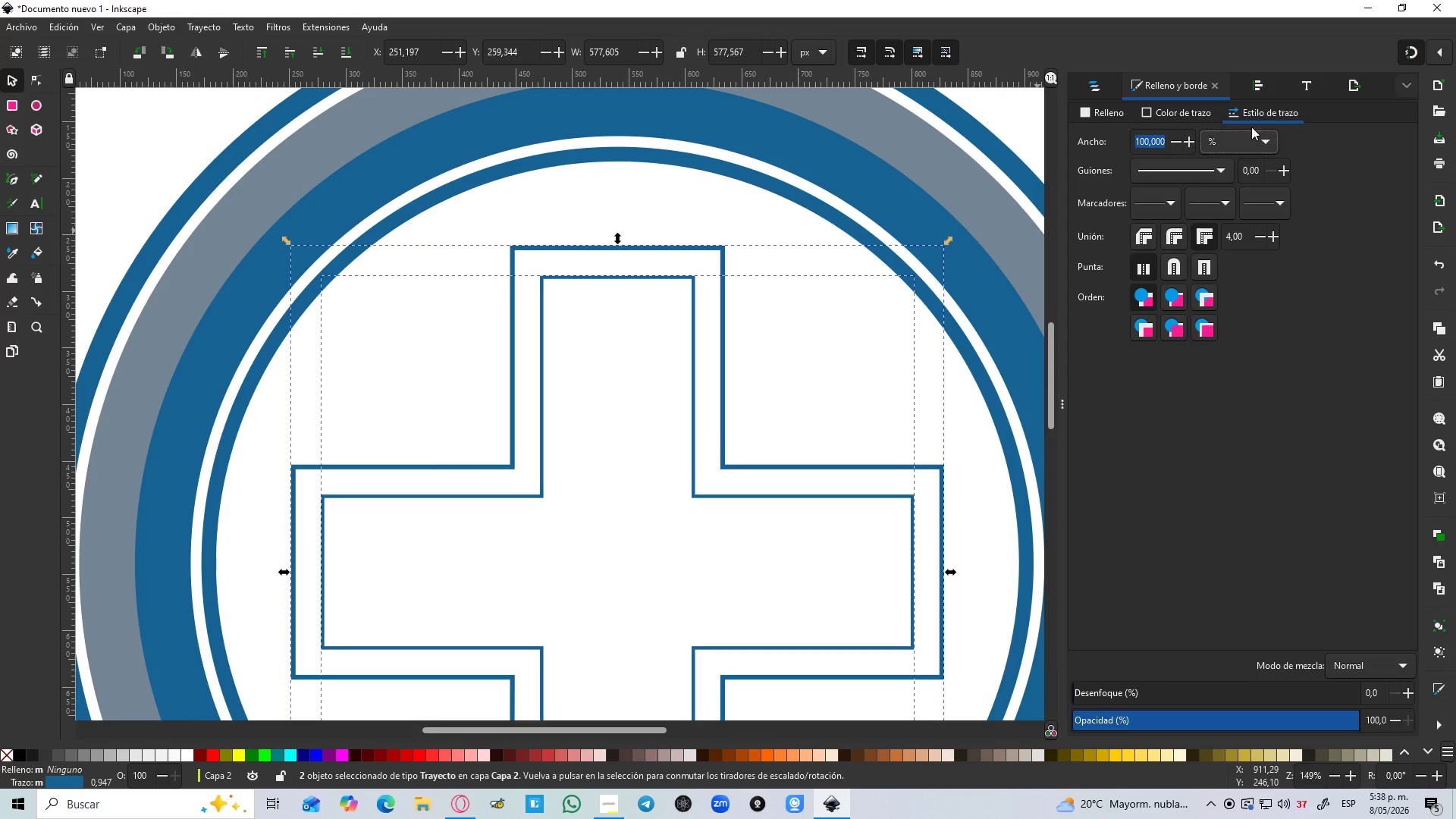 
double_click([1244, 147])
 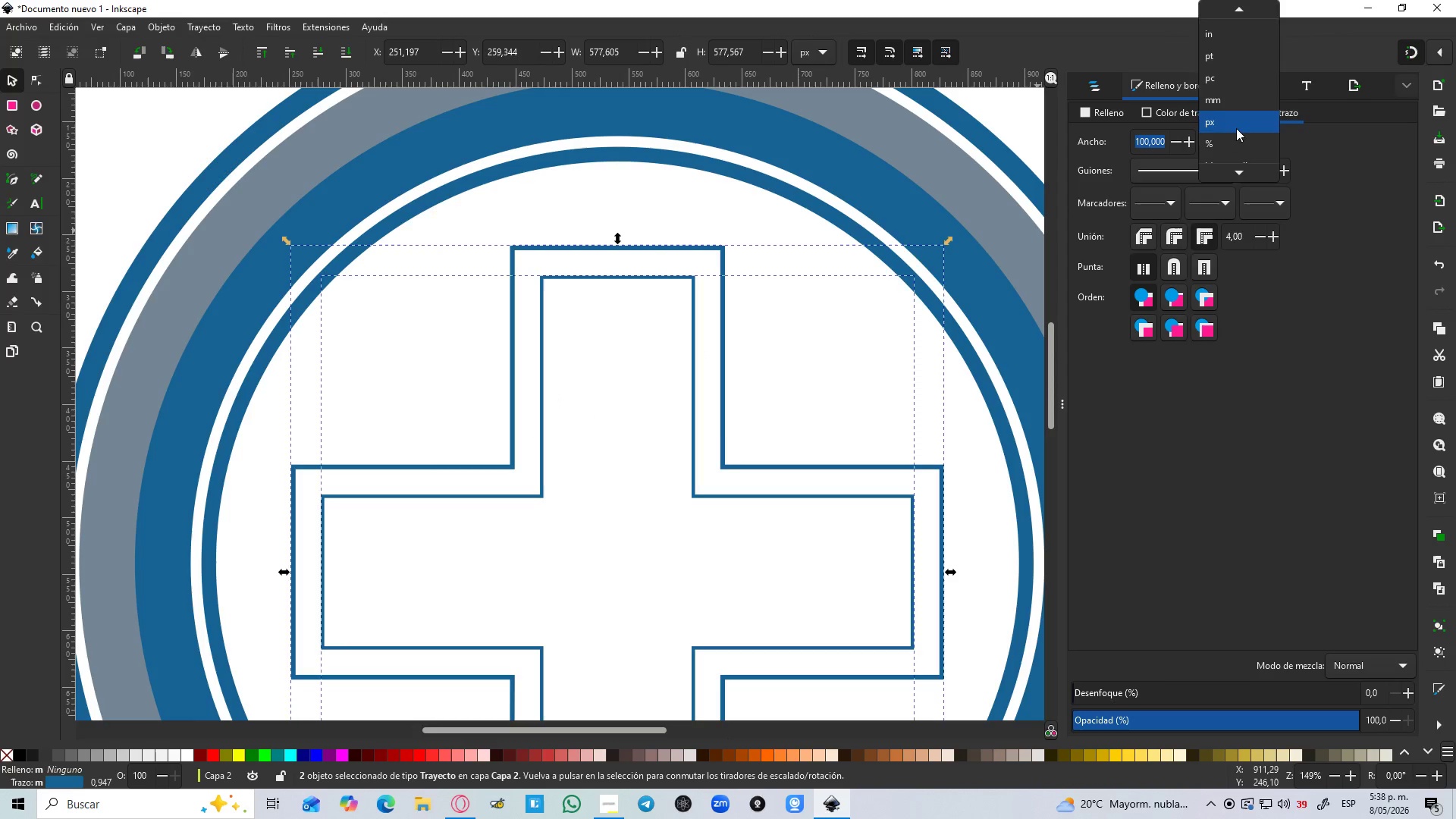 
triple_click([1234, 124])
 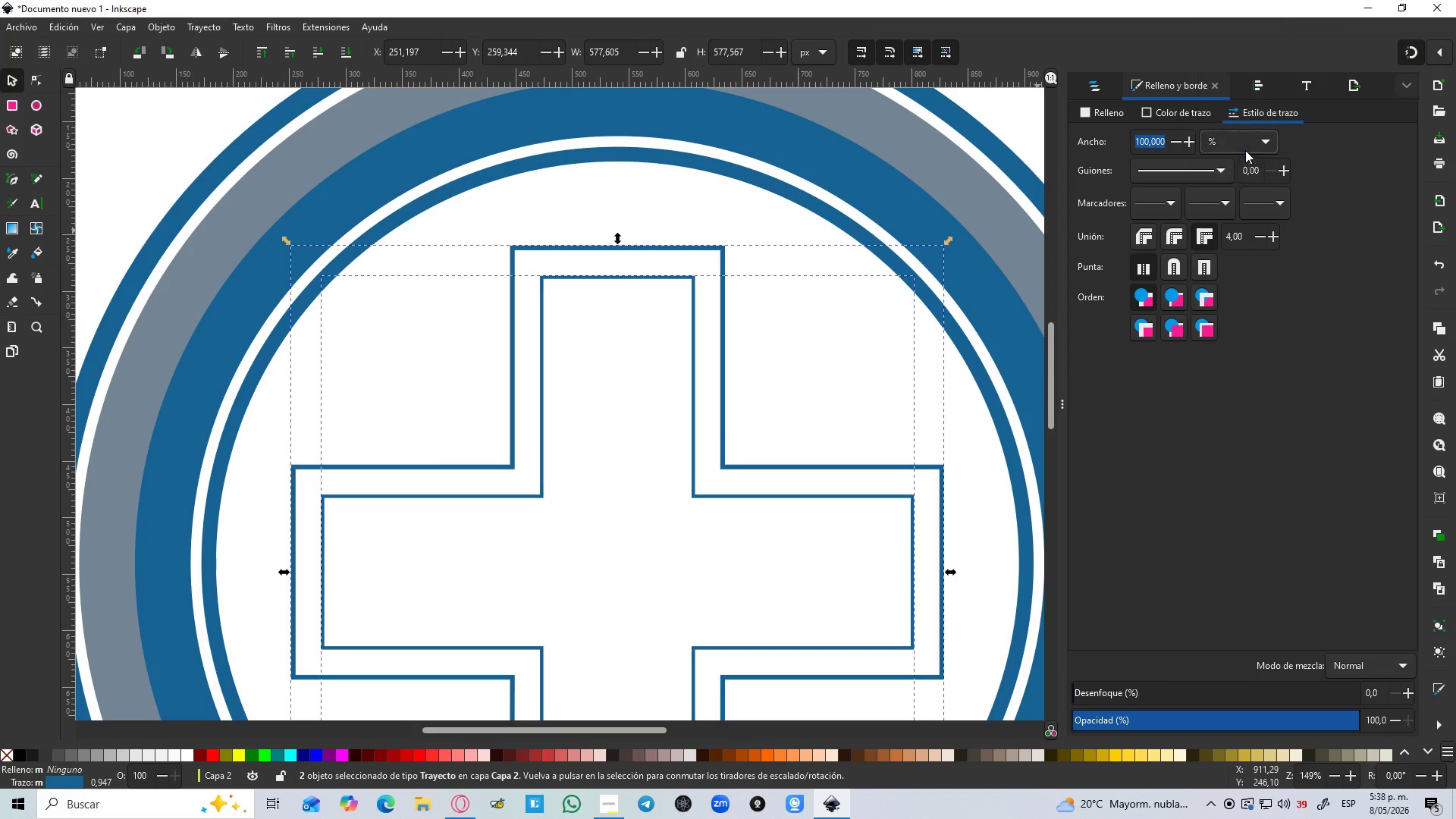 
left_click([1241, 136])
 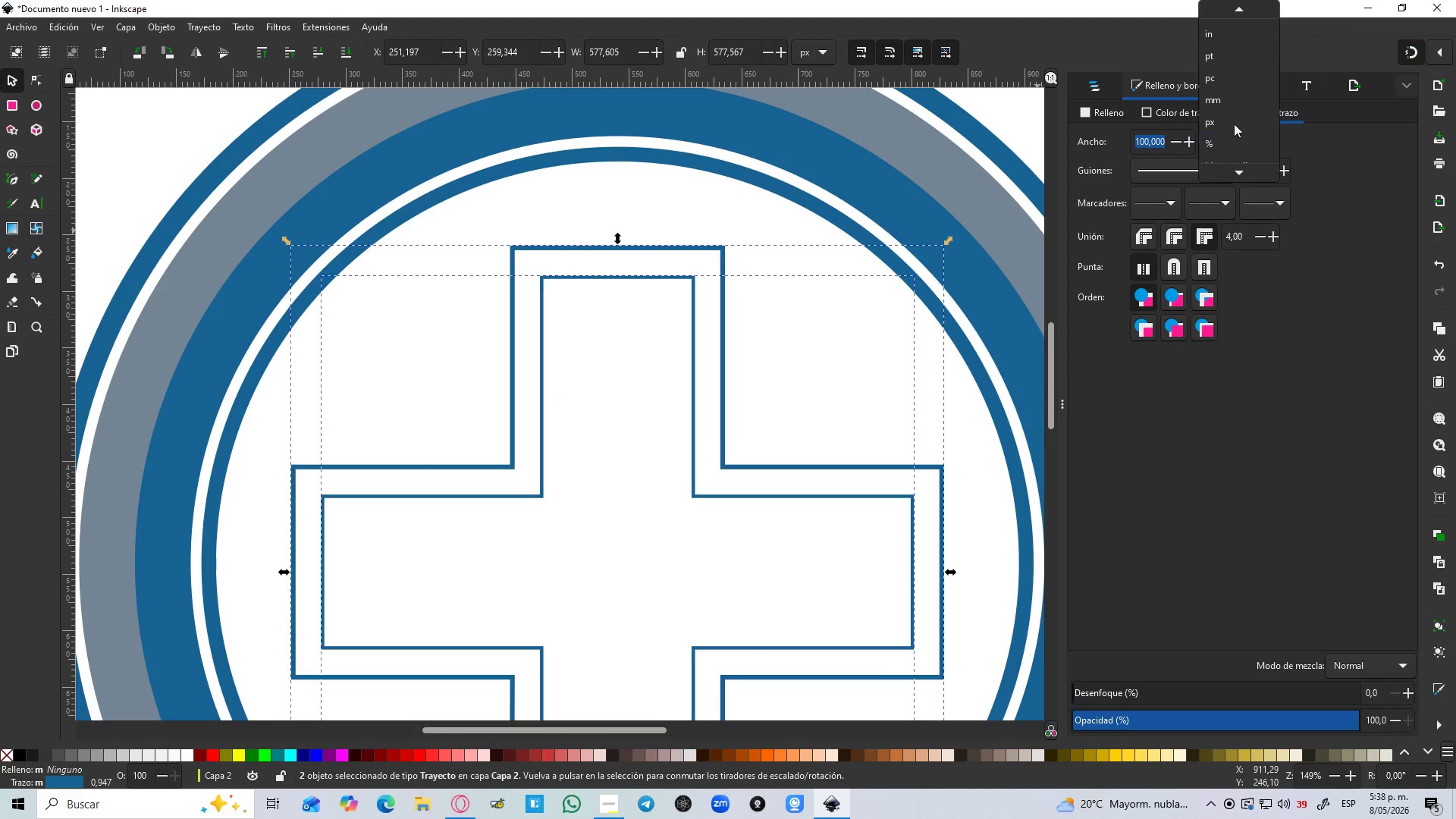 
double_click([1232, 122])
 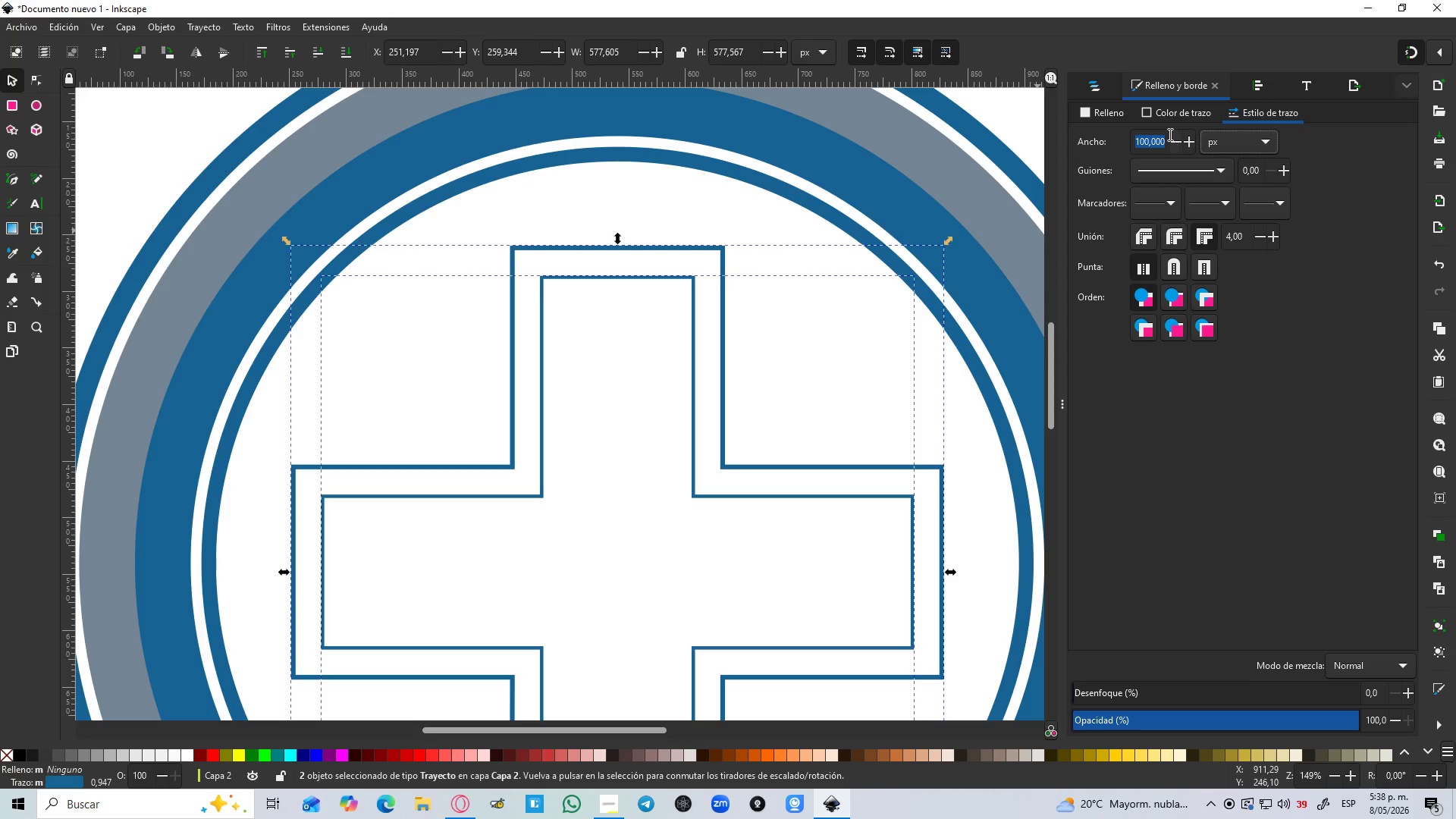 
left_click_drag(start_coordinate=[1169, 134], to_coordinate=[1124, 146])
 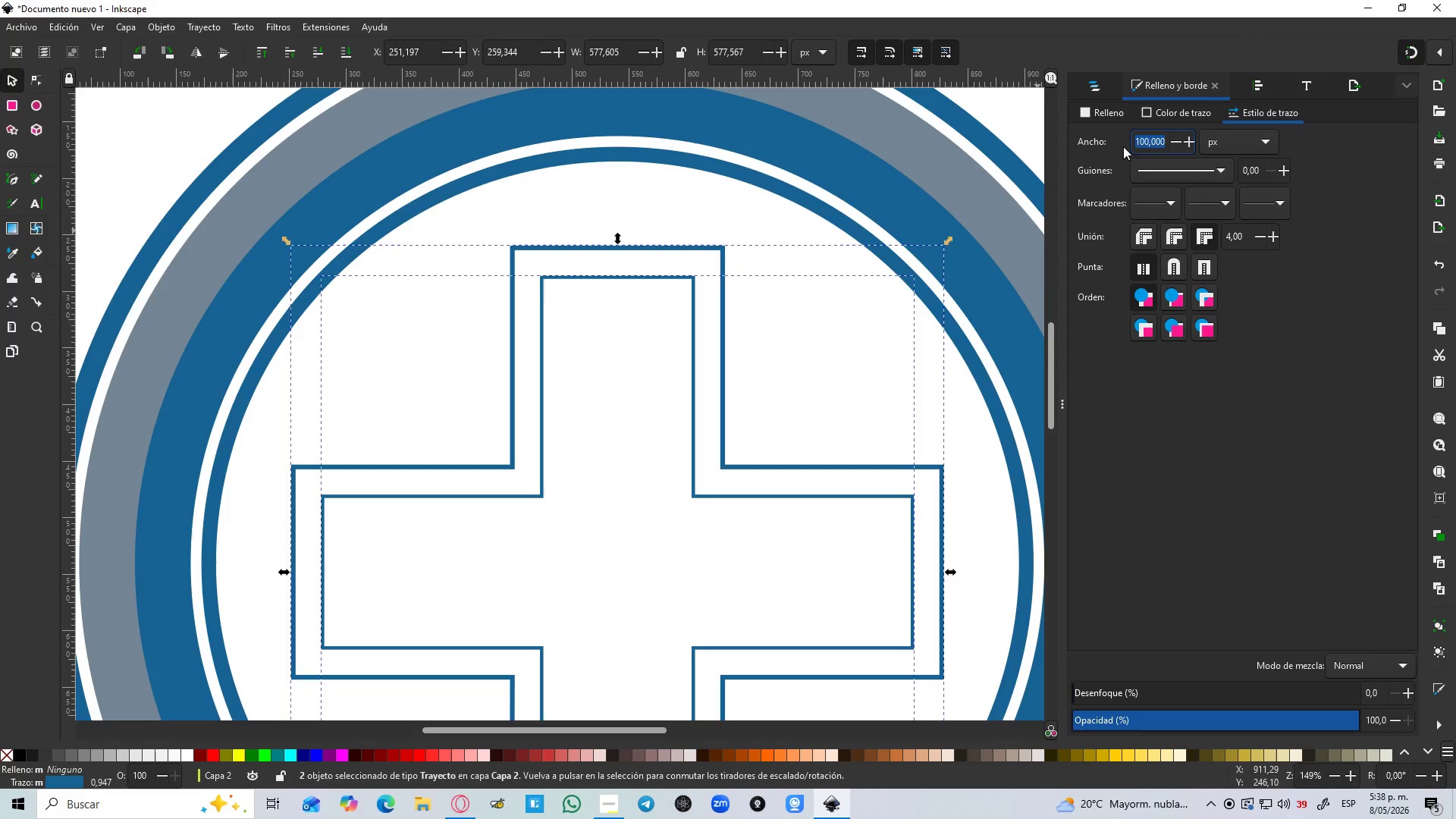 
key(Numpad4)
 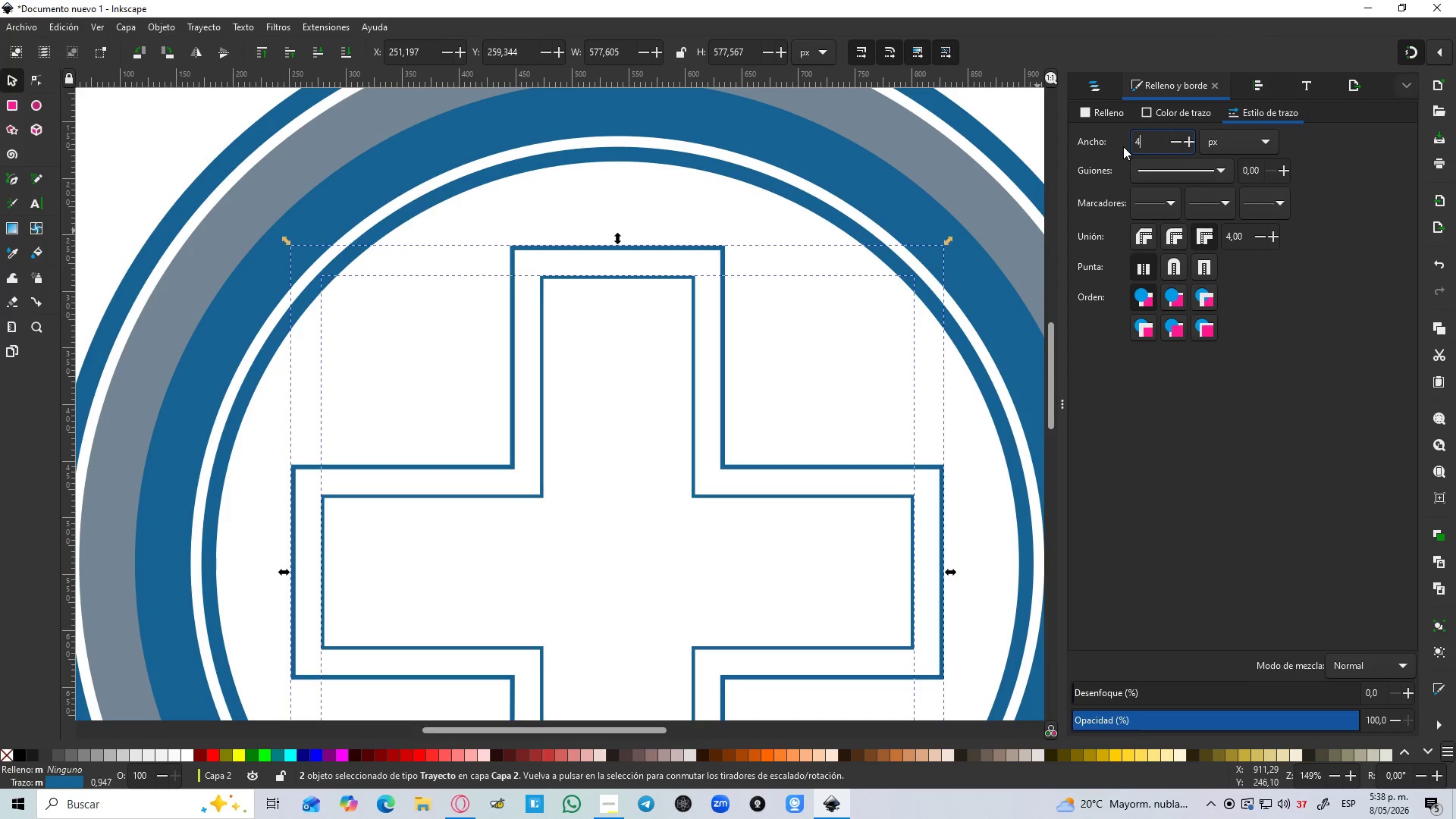 
key(Enter)
 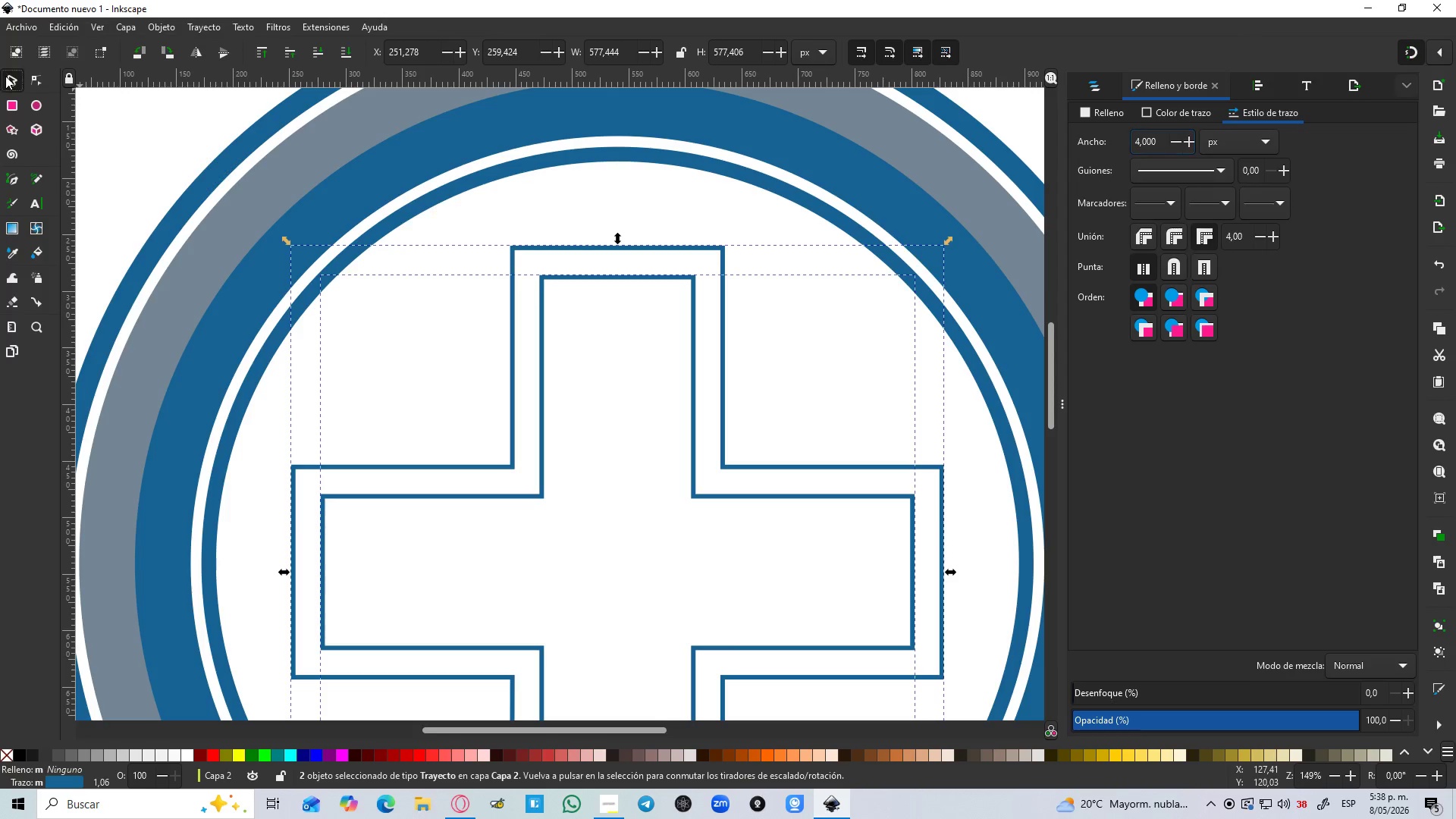 
left_click([422, 371])
 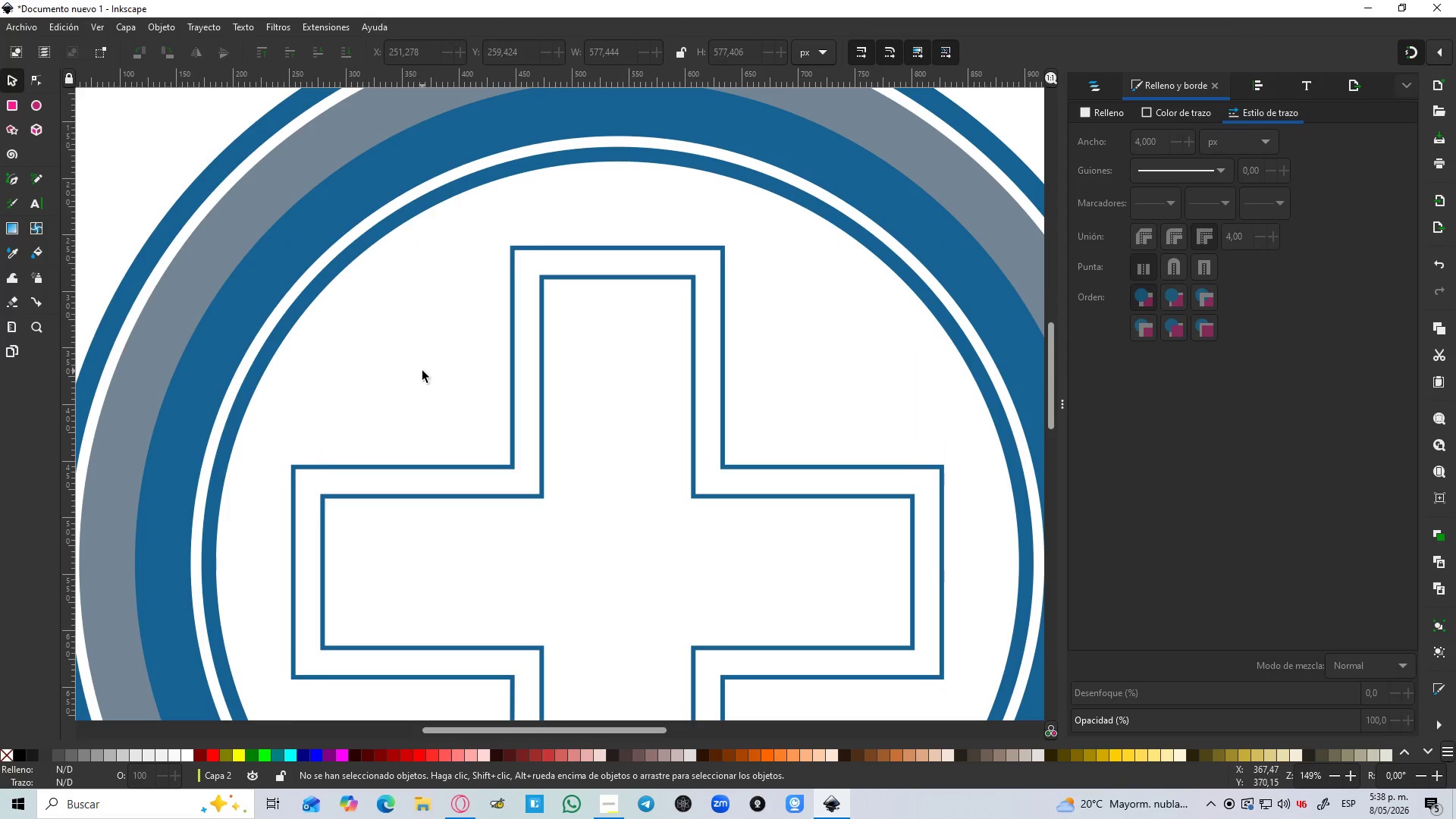 
key(Control+ControlLeft)
 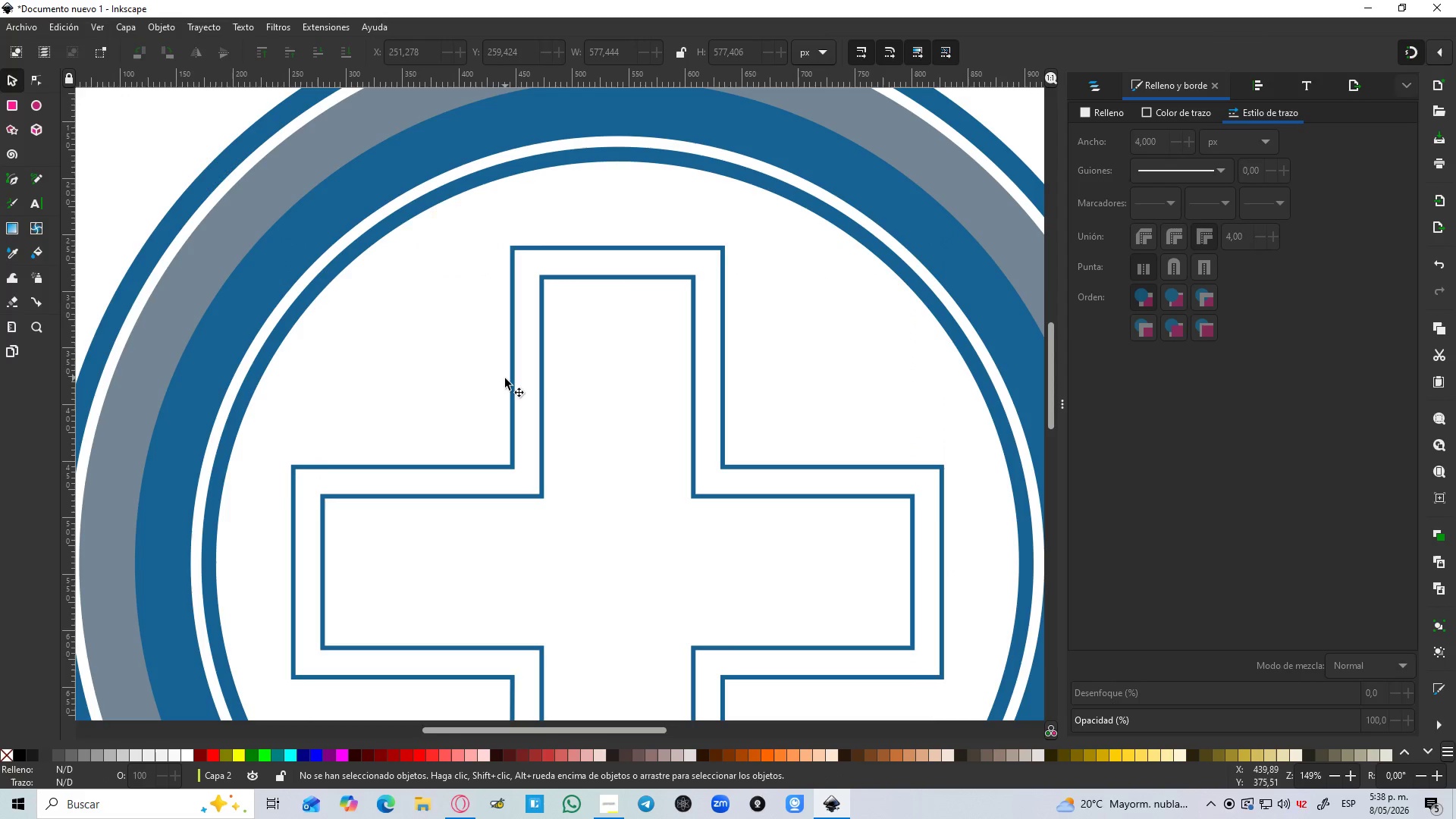 
left_click([511, 385])
 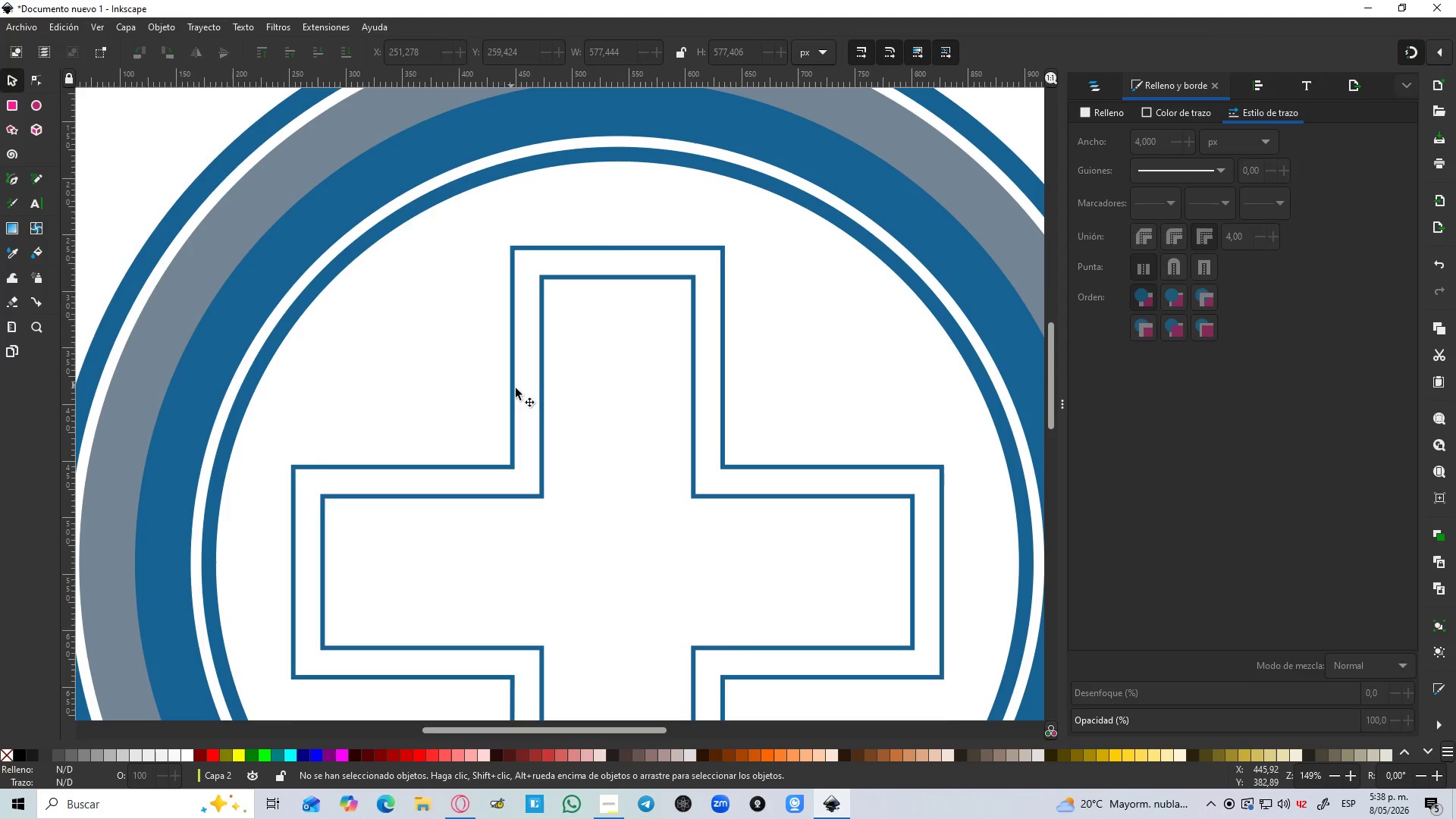 
hold_key(key=ShiftLeft, duration=1.23)
left_click([546, 423])
 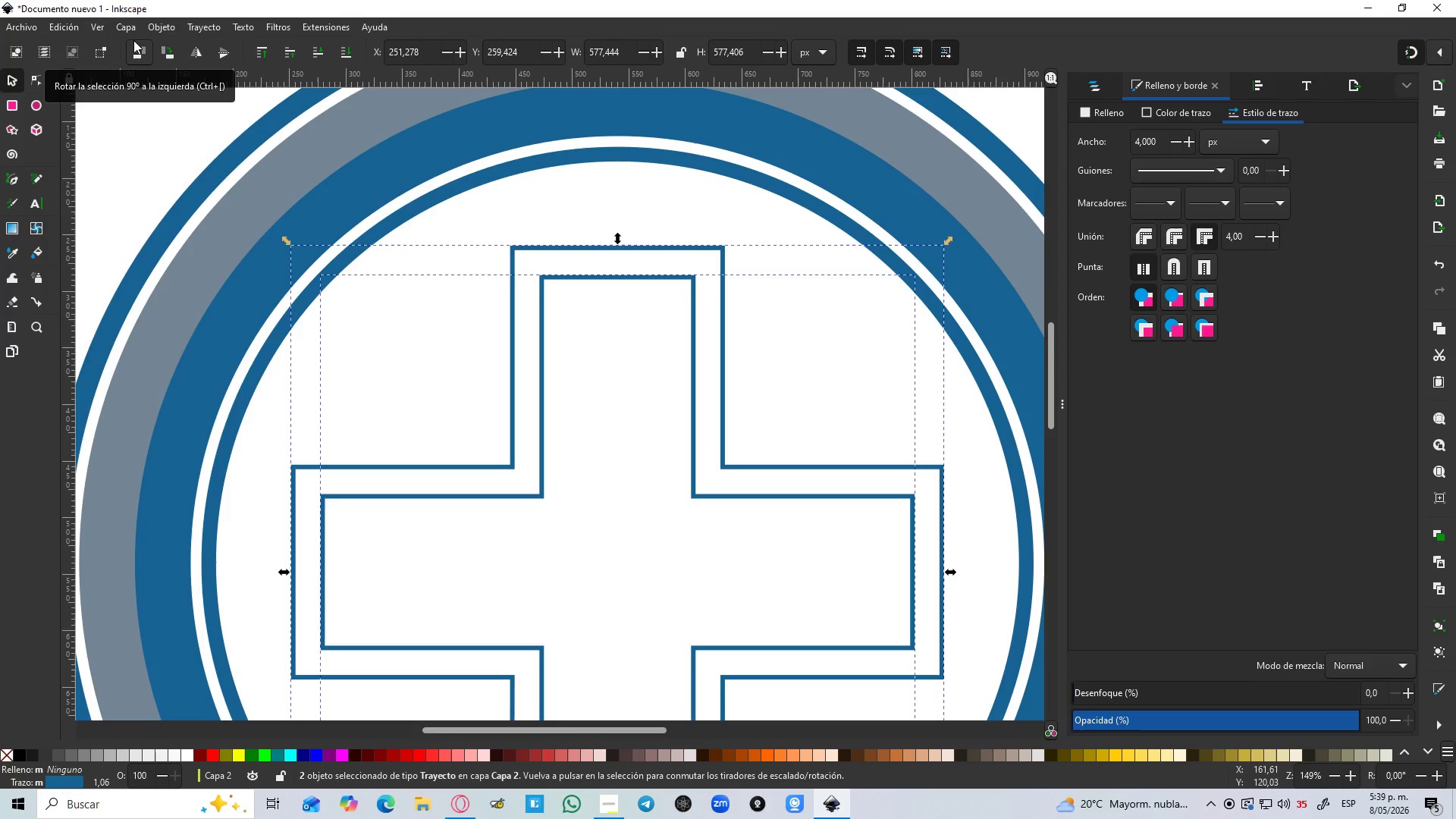 
wait(23.91)
 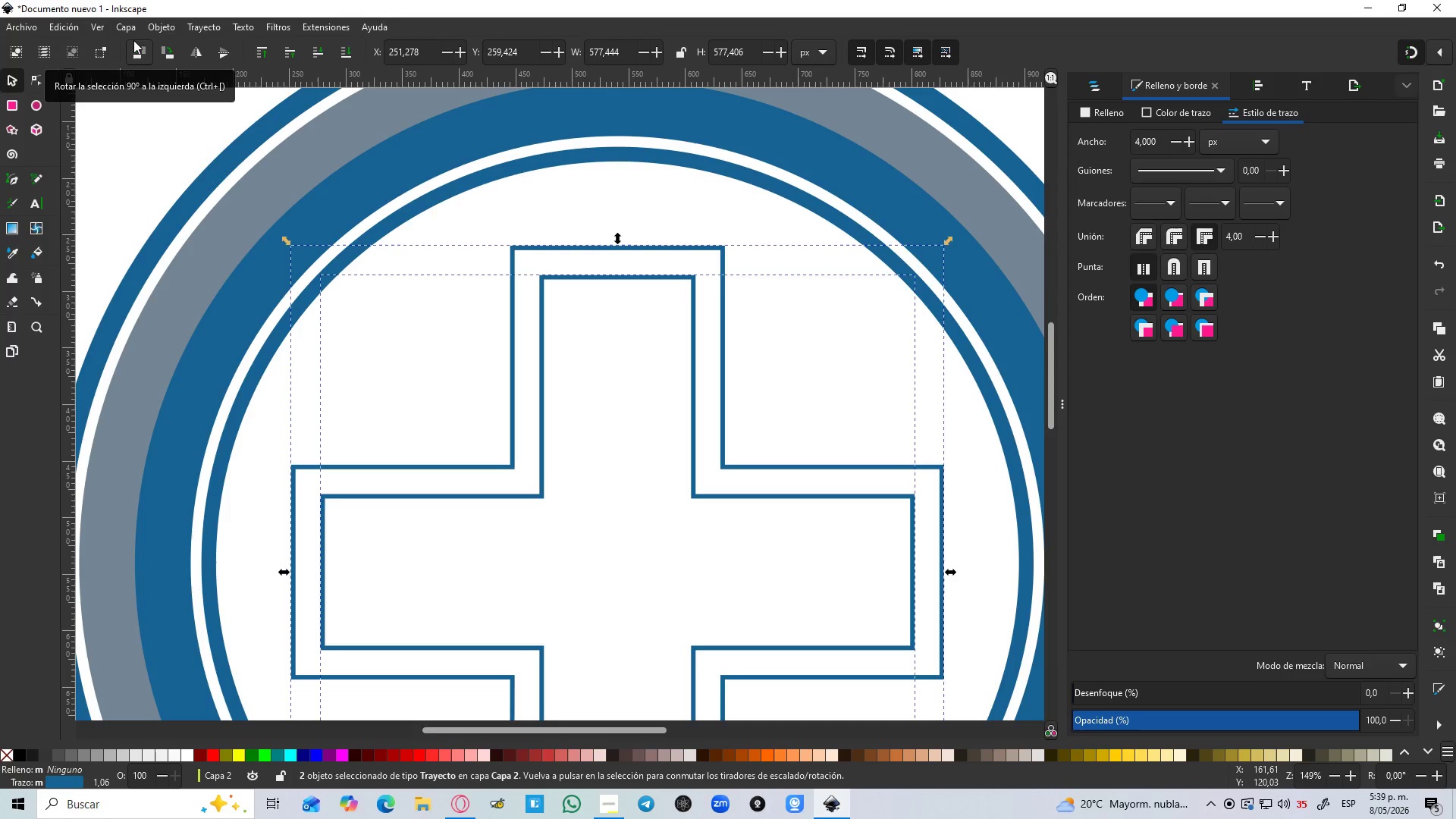 
left_click([201, 18])
 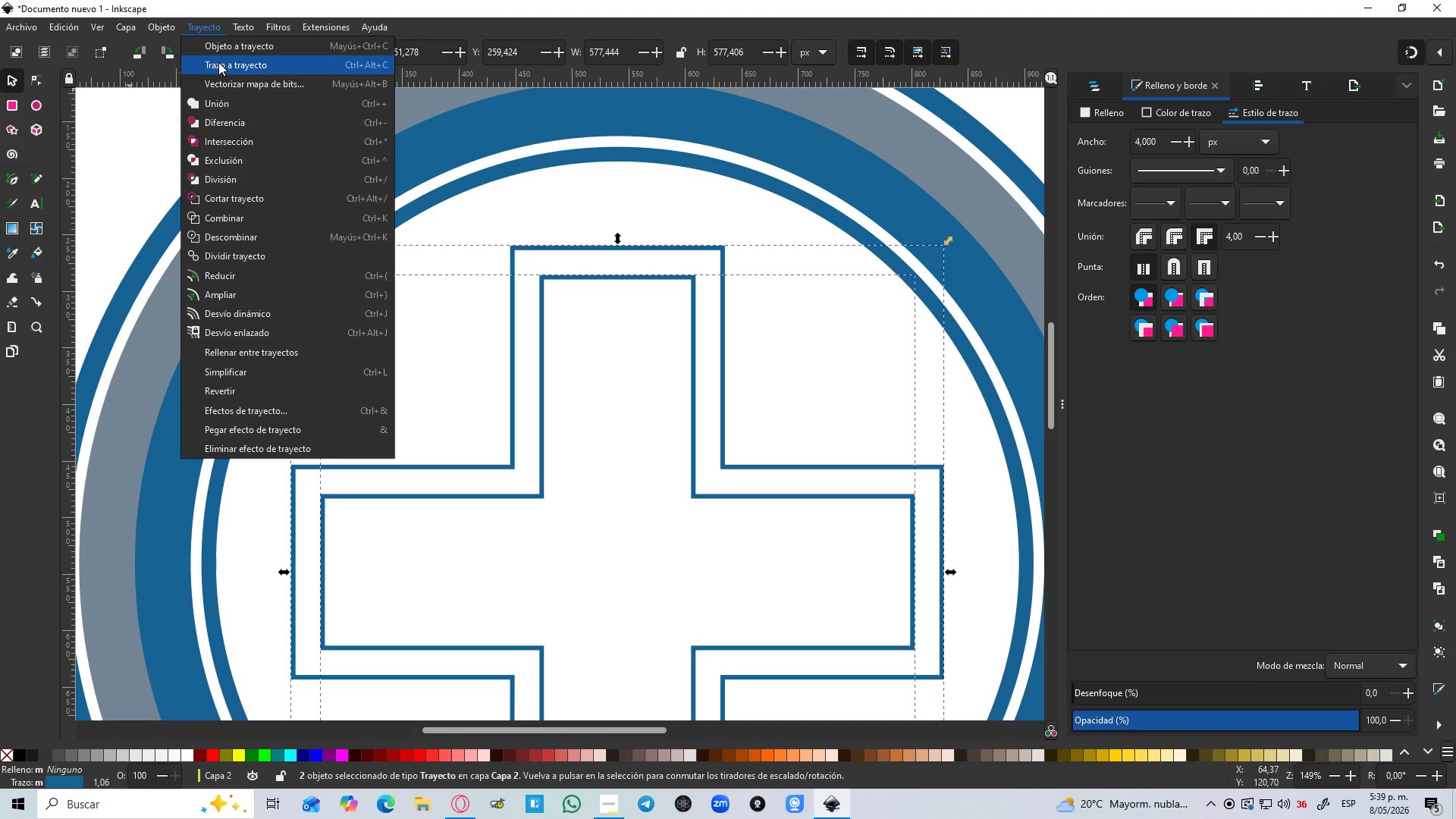 
left_click([218, 62])
 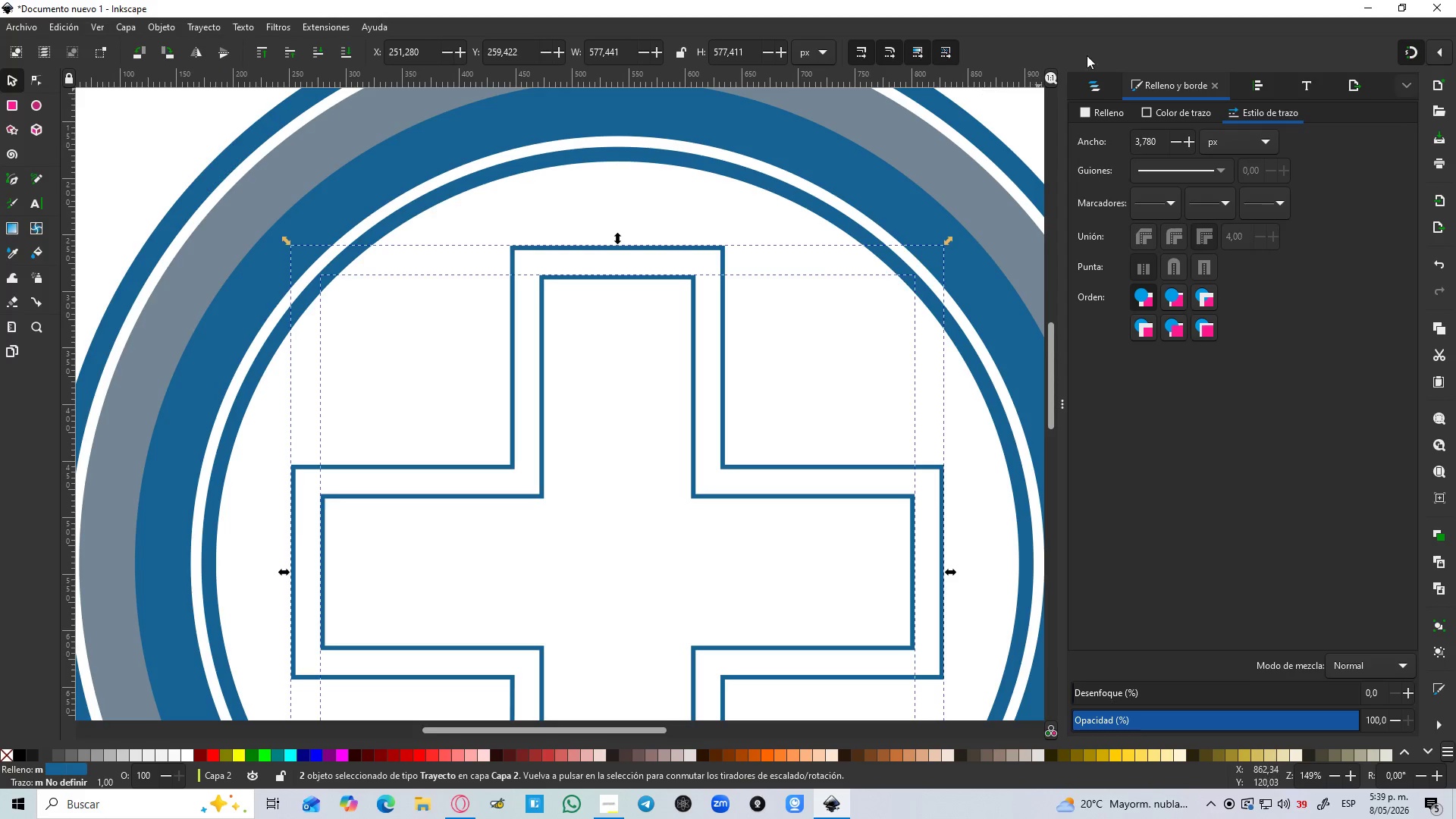 
left_click([1094, 83])
 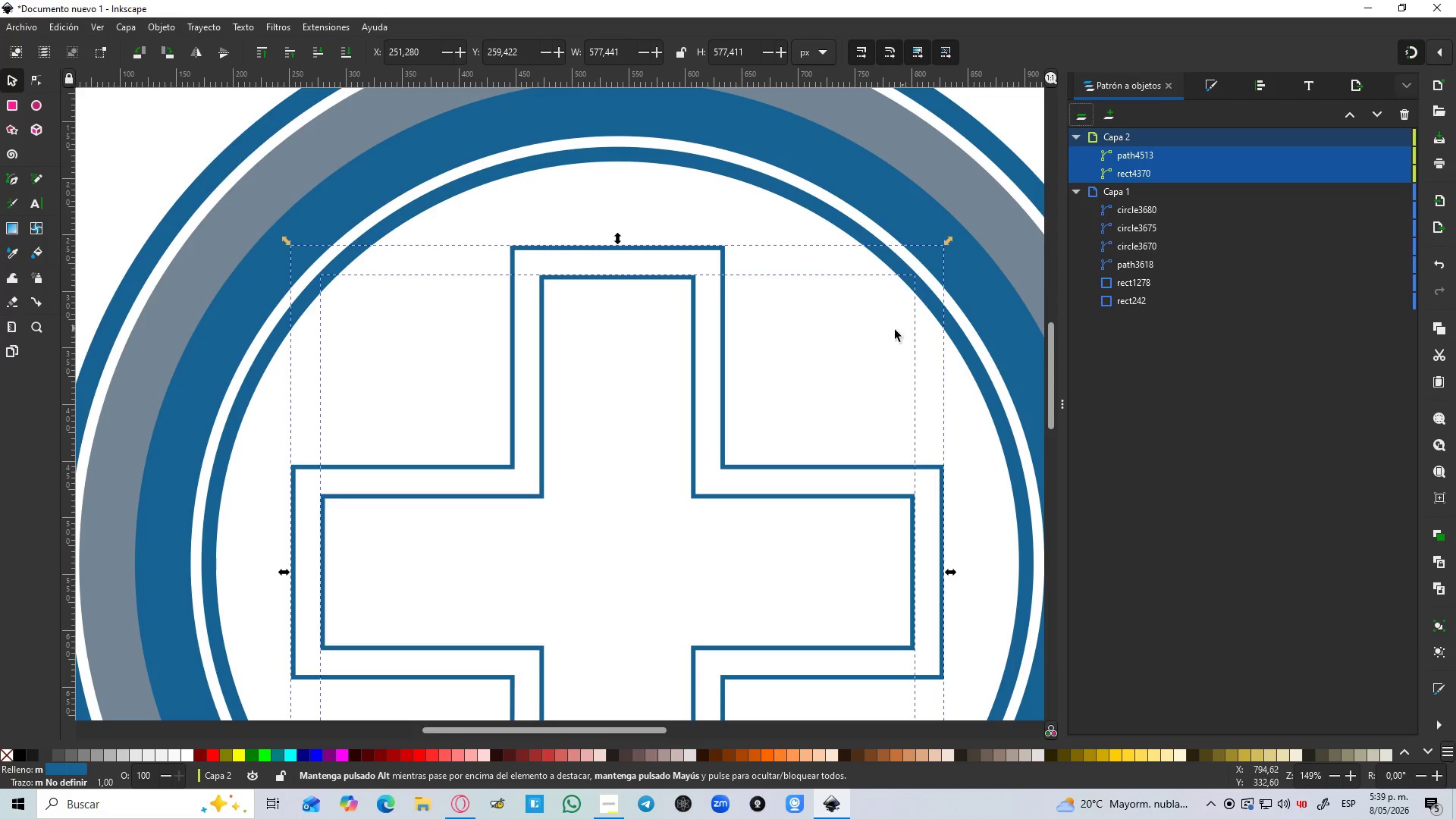 
left_click([778, 382])
 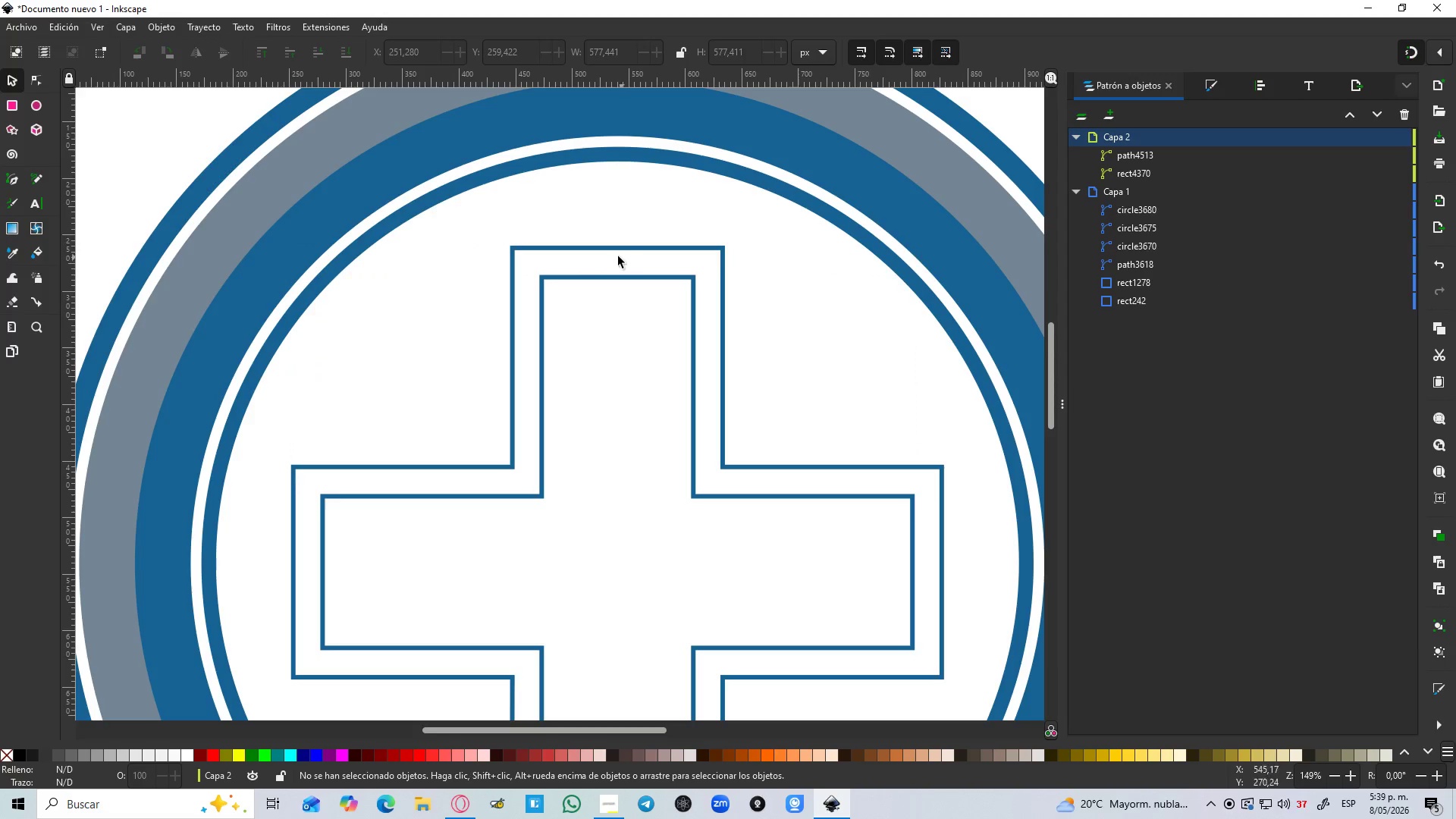 
left_click([596, 255])
 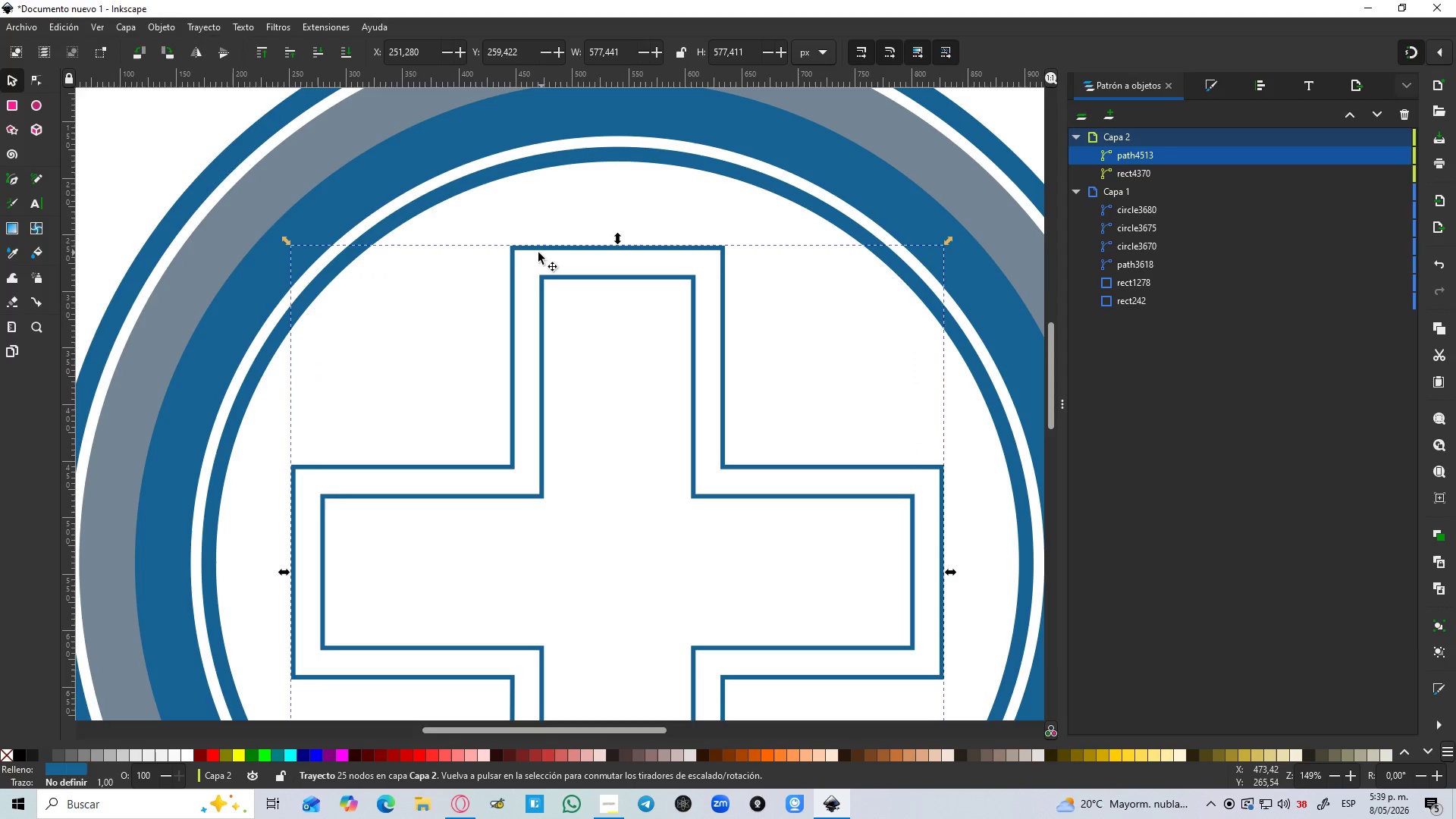 
hold_key(key=ControlLeft, duration=1.03)
scroll: coordinate [527, 253], scroll_direction: up, amount: 3.0
 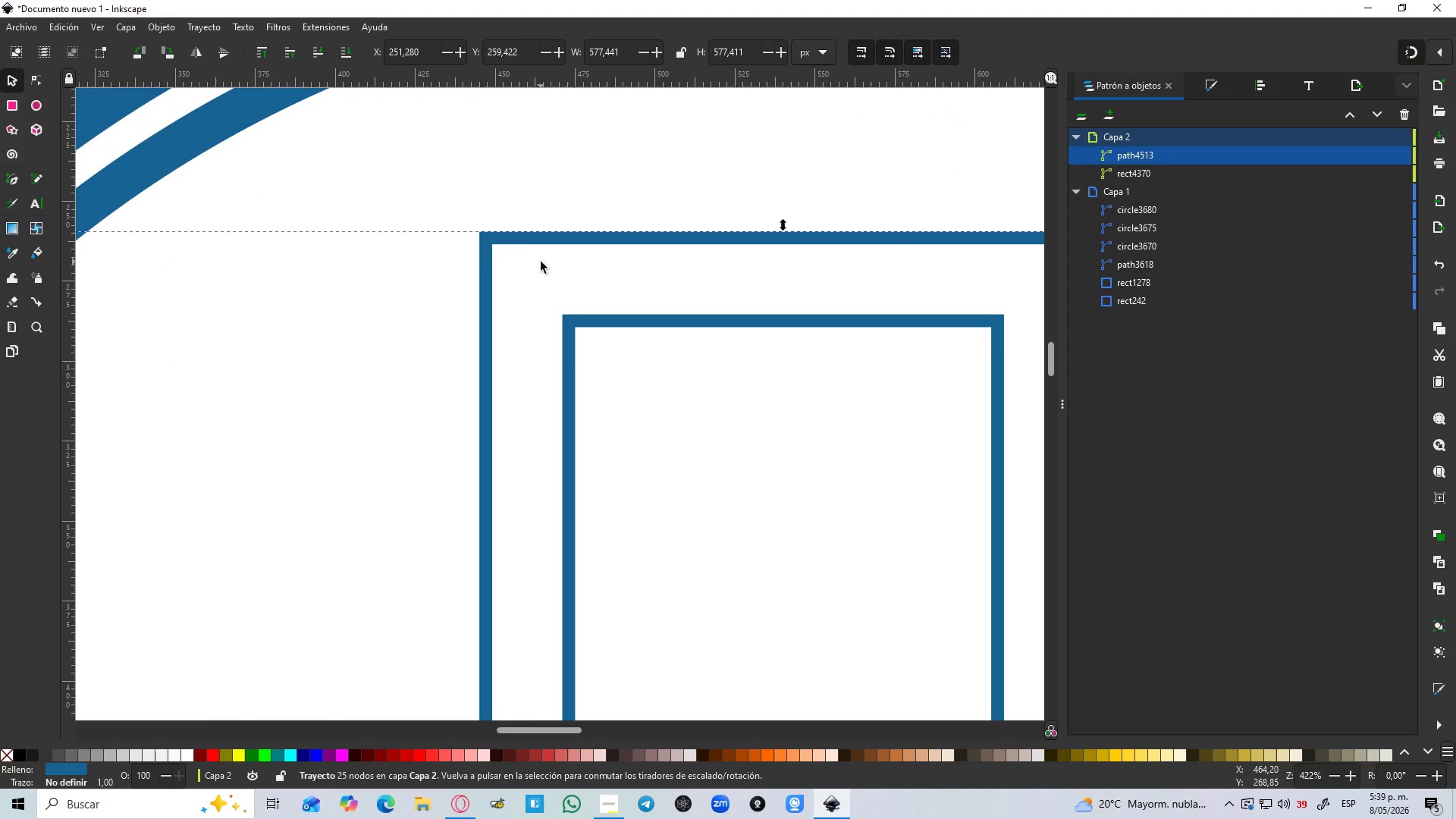 
key(B)
 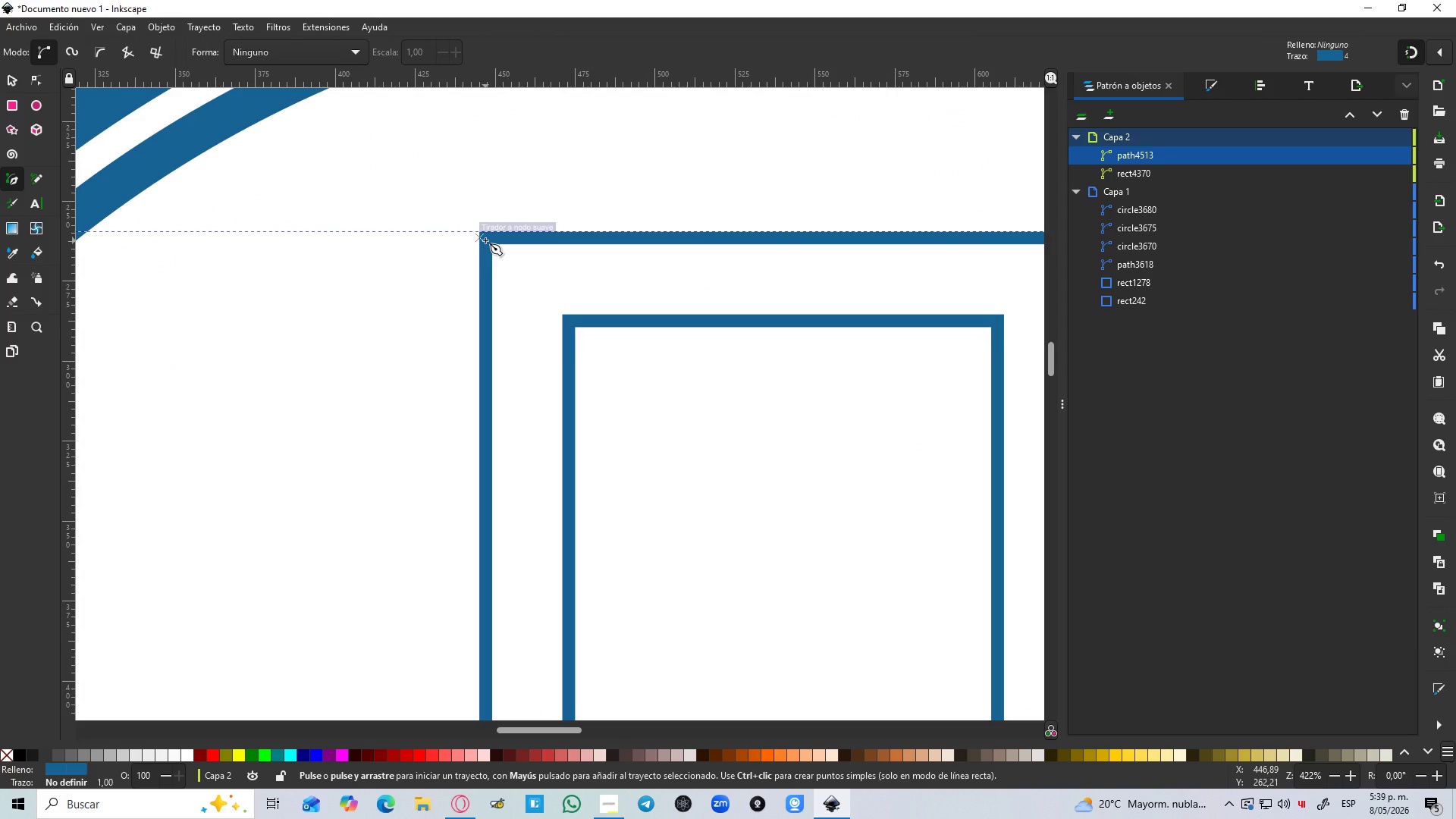 
hold_key(key=ControlLeft, duration=0.47)
scroll: coordinate [485, 240], scroll_direction: up, amount: 3.0
 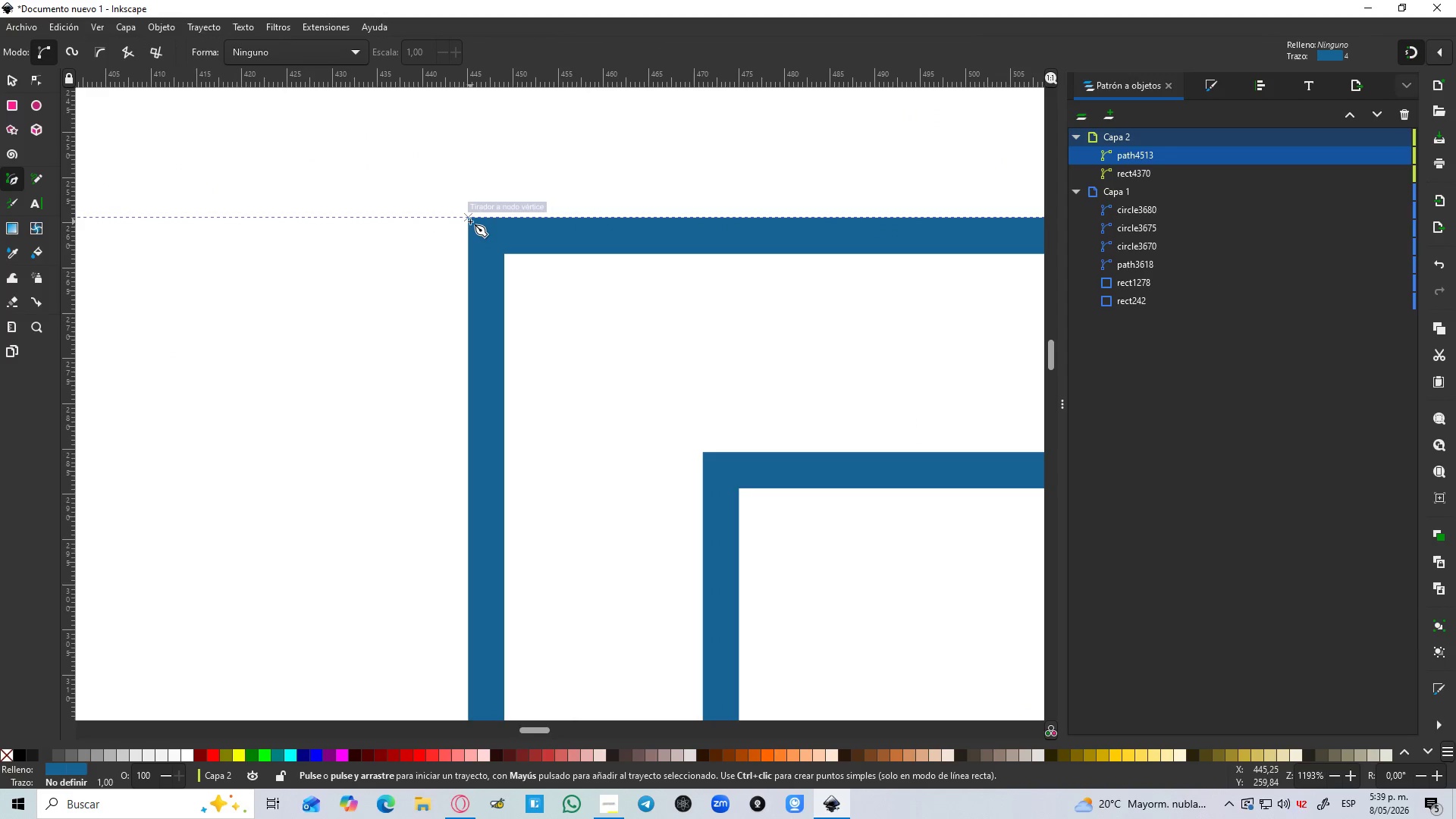 
left_click([470, 221])
 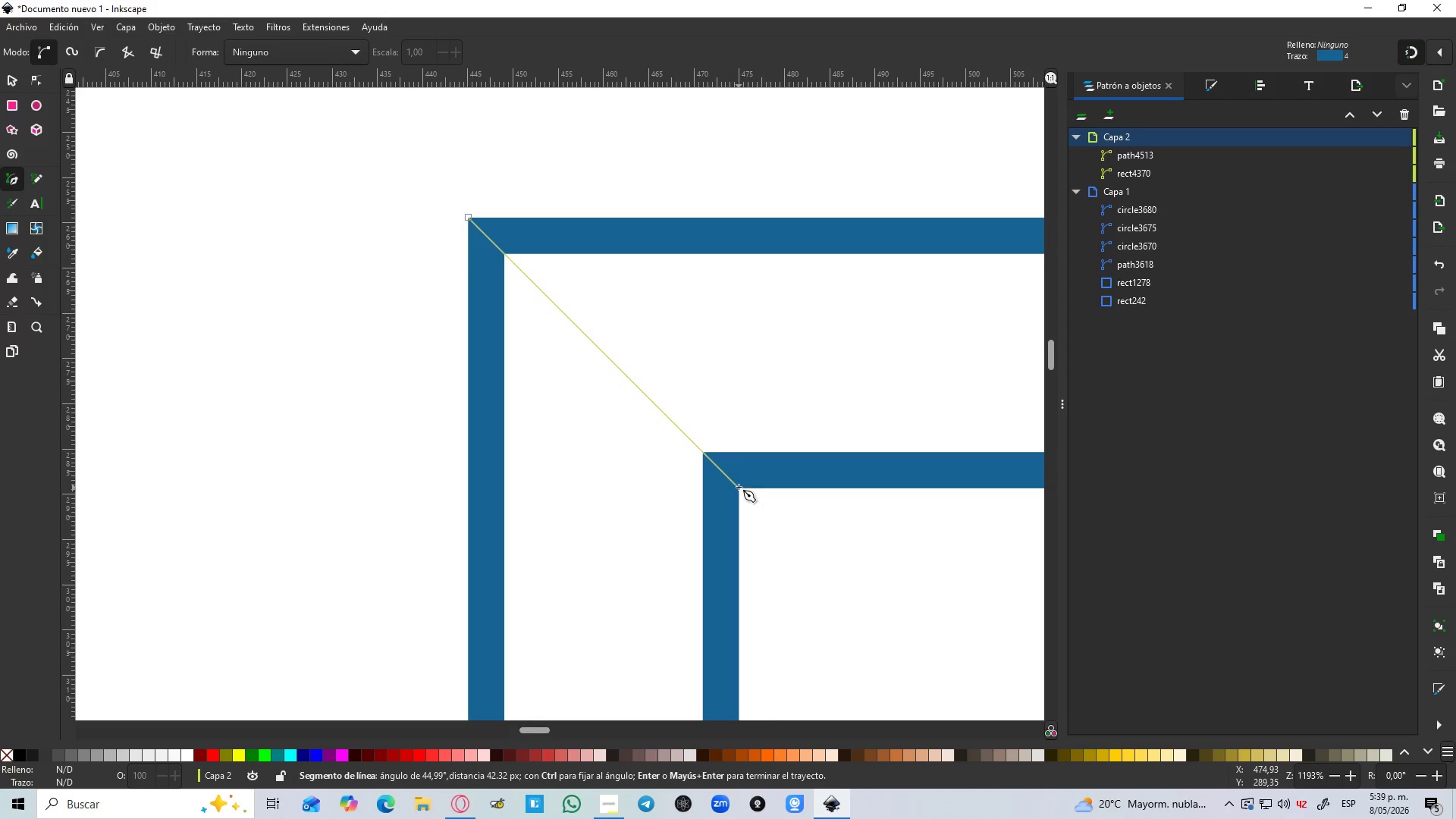 
key(Enter)
 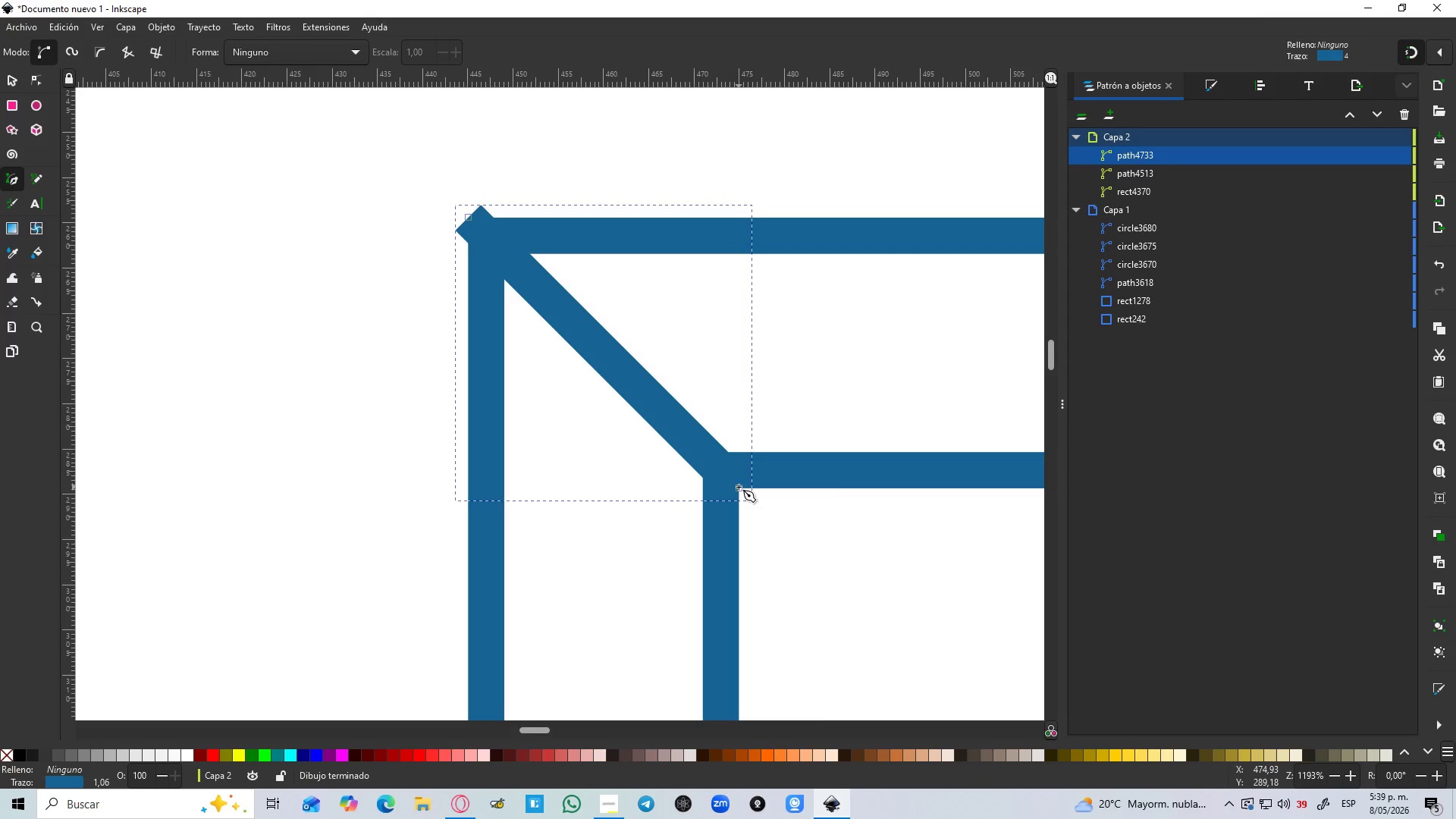 
key(Control+Z)
 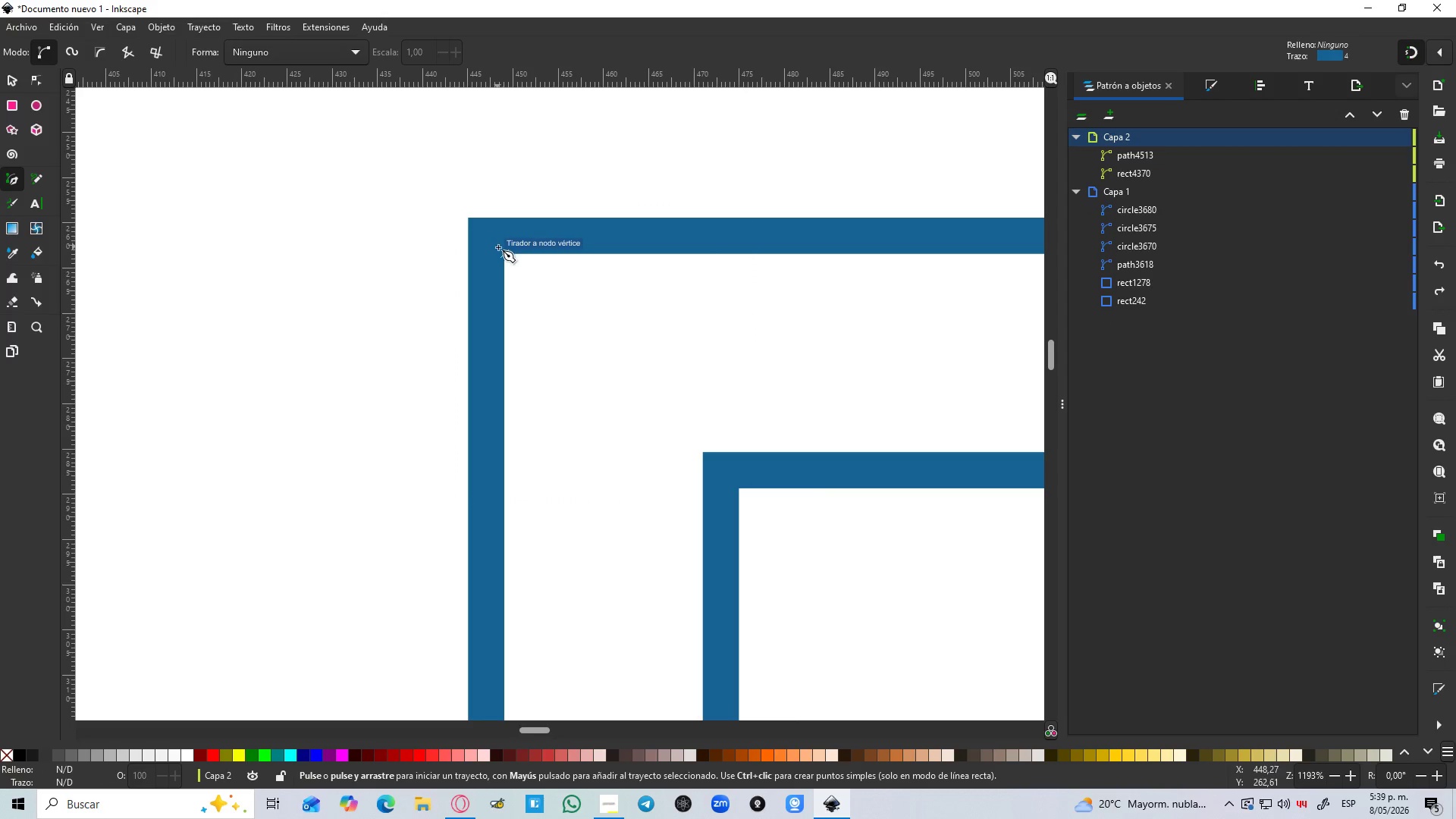 
left_click([500, 251])
 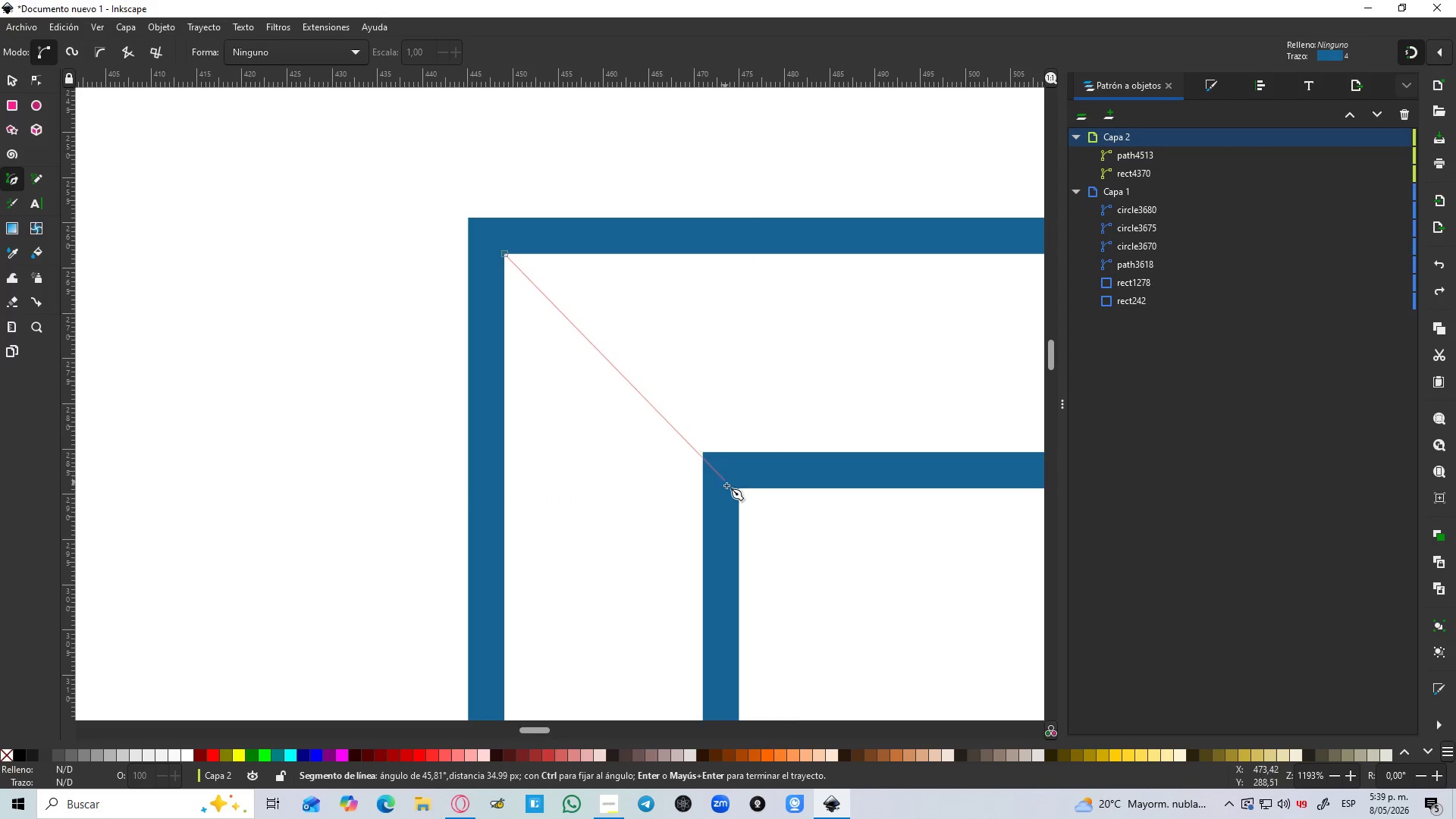 
left_click([736, 488])
 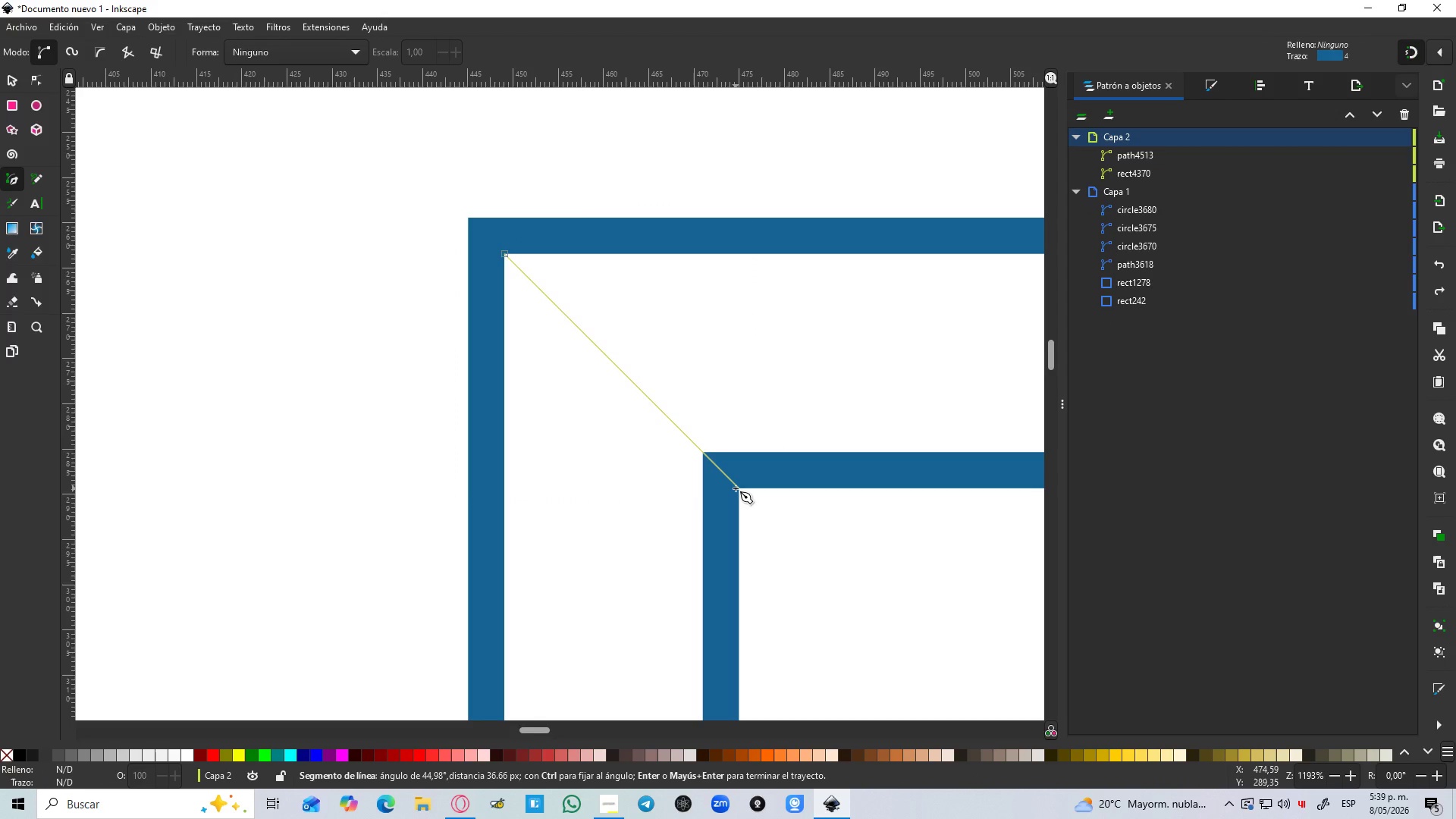 
key(Enter)
 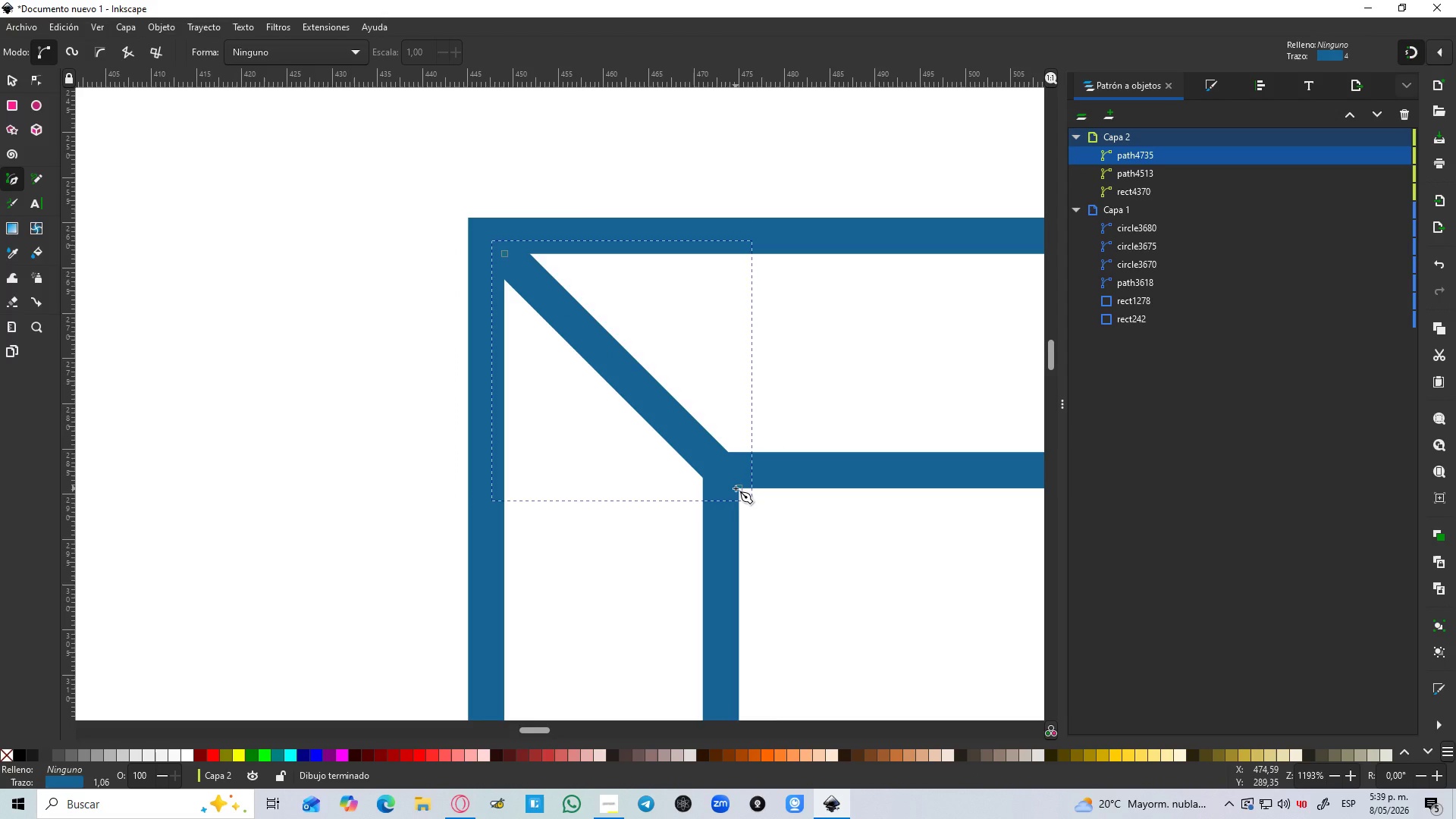 
hold_key(key=ControlLeft, duration=0.48)
scroll: coordinate [736, 488], scroll_direction: down, amount: 4.0
 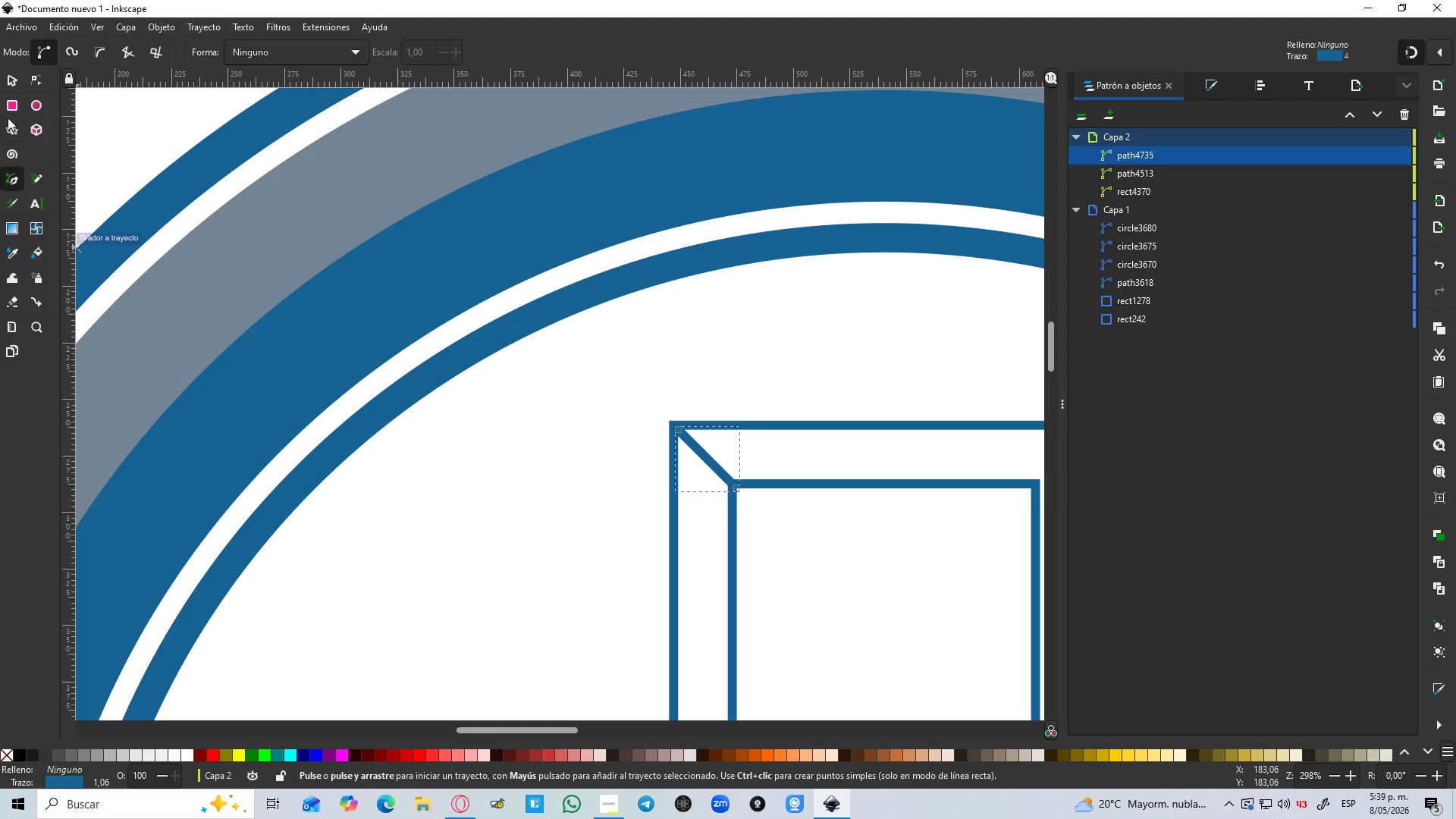 
left_click([0, 66])
 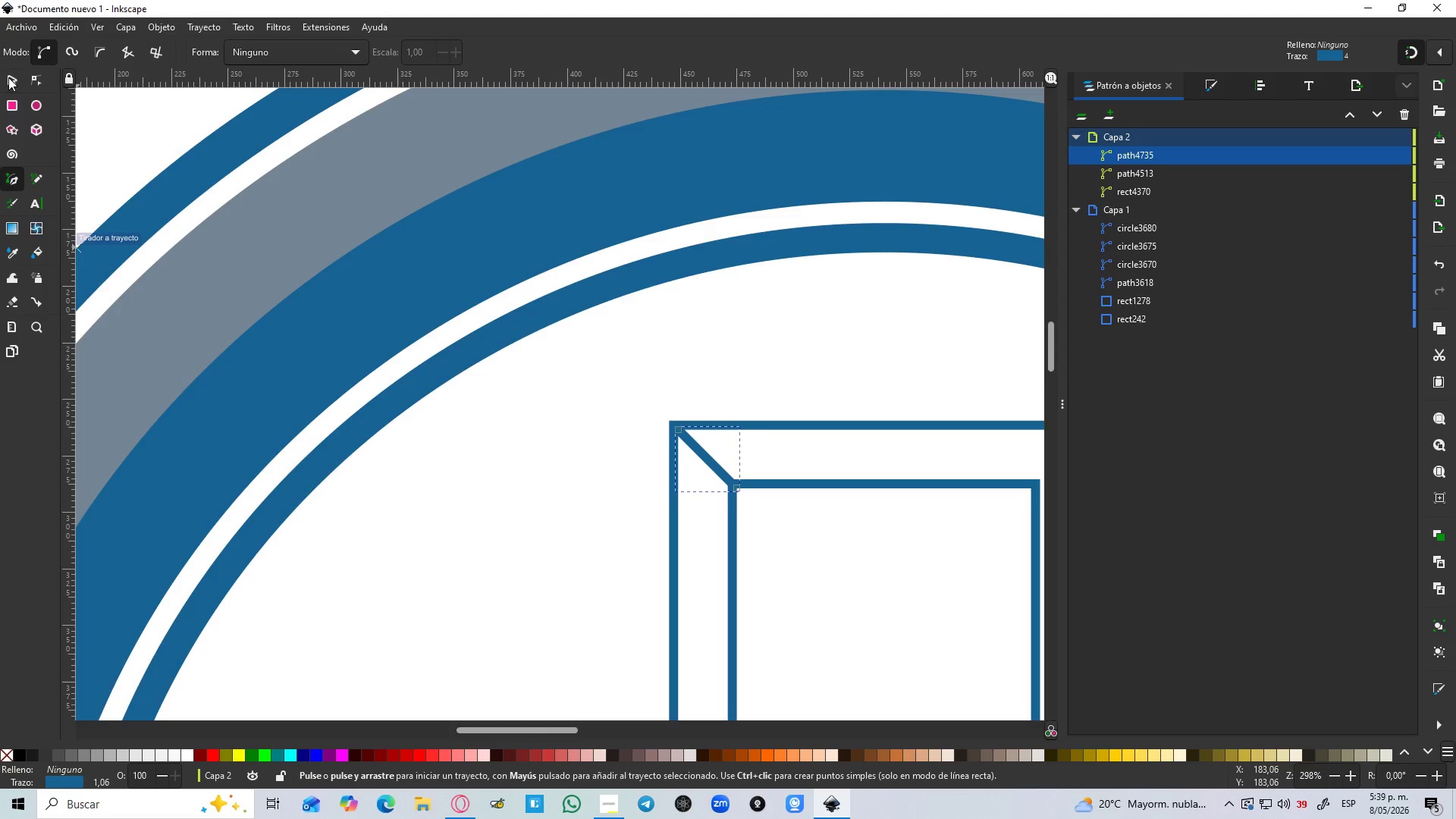 
left_click([8, 77])
 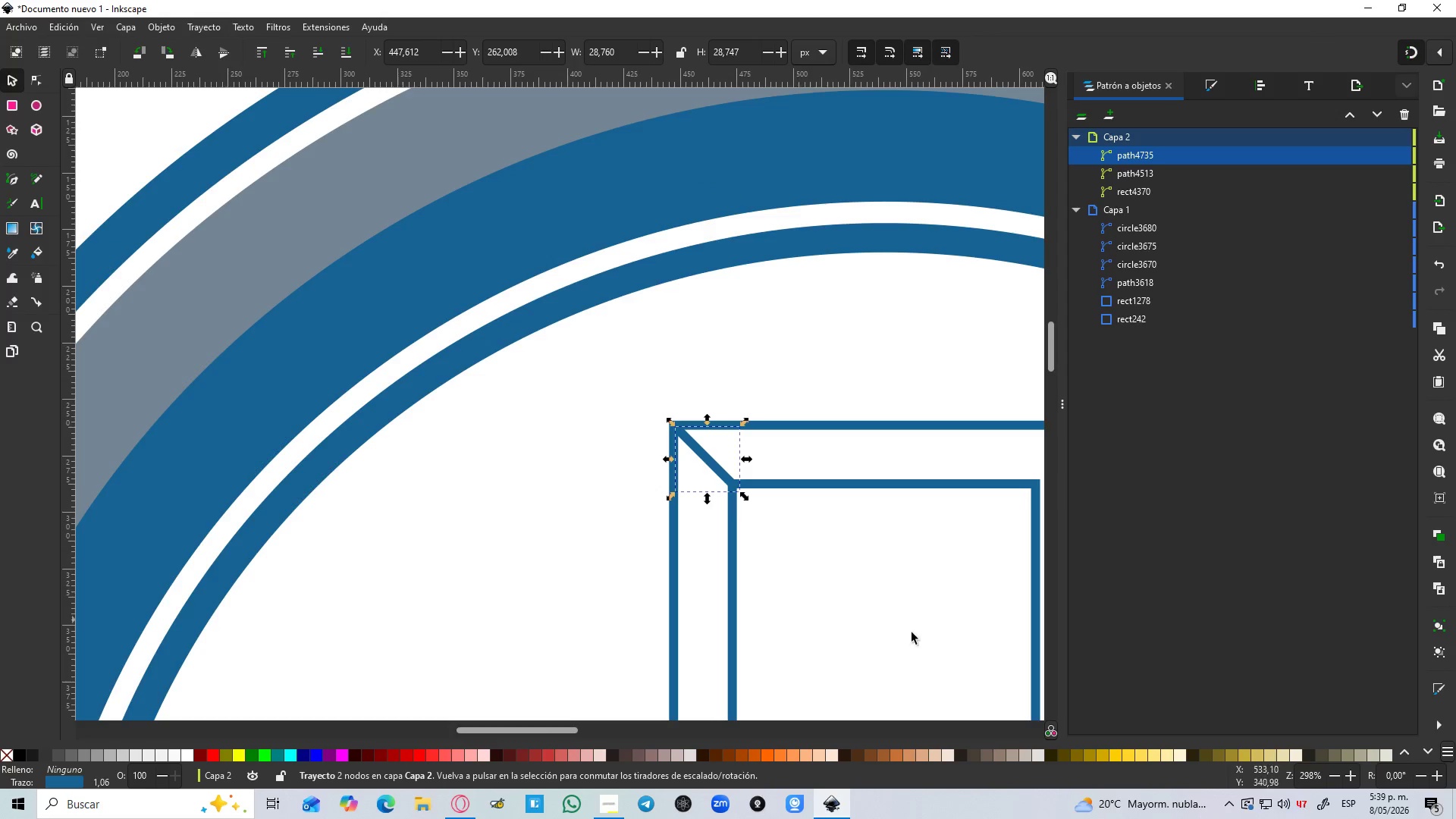 
hold_key(key=Space, duration=0.61)
 